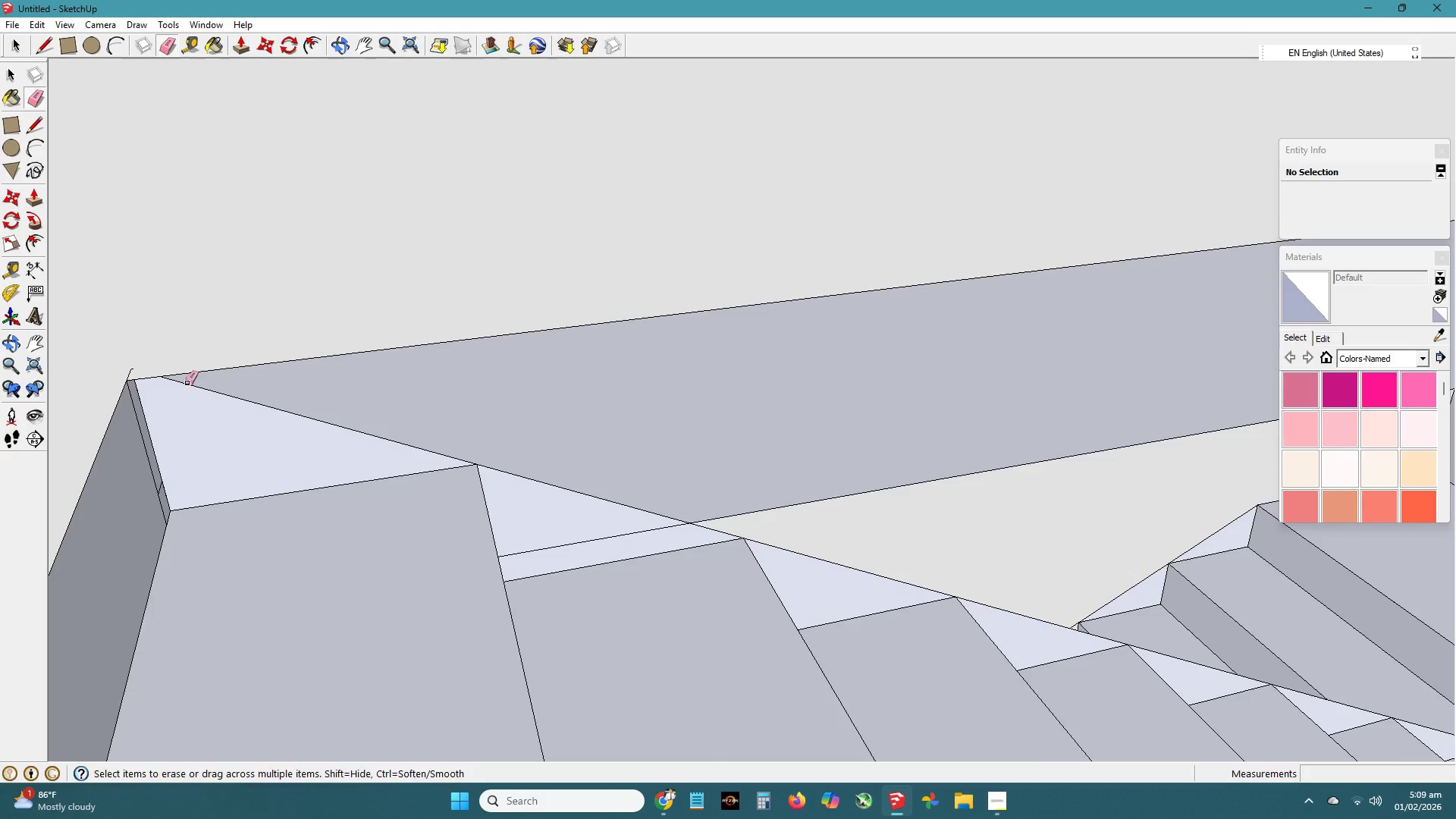 
scroll: coordinate [368, 446], scroll_direction: down, amount: 19.0
 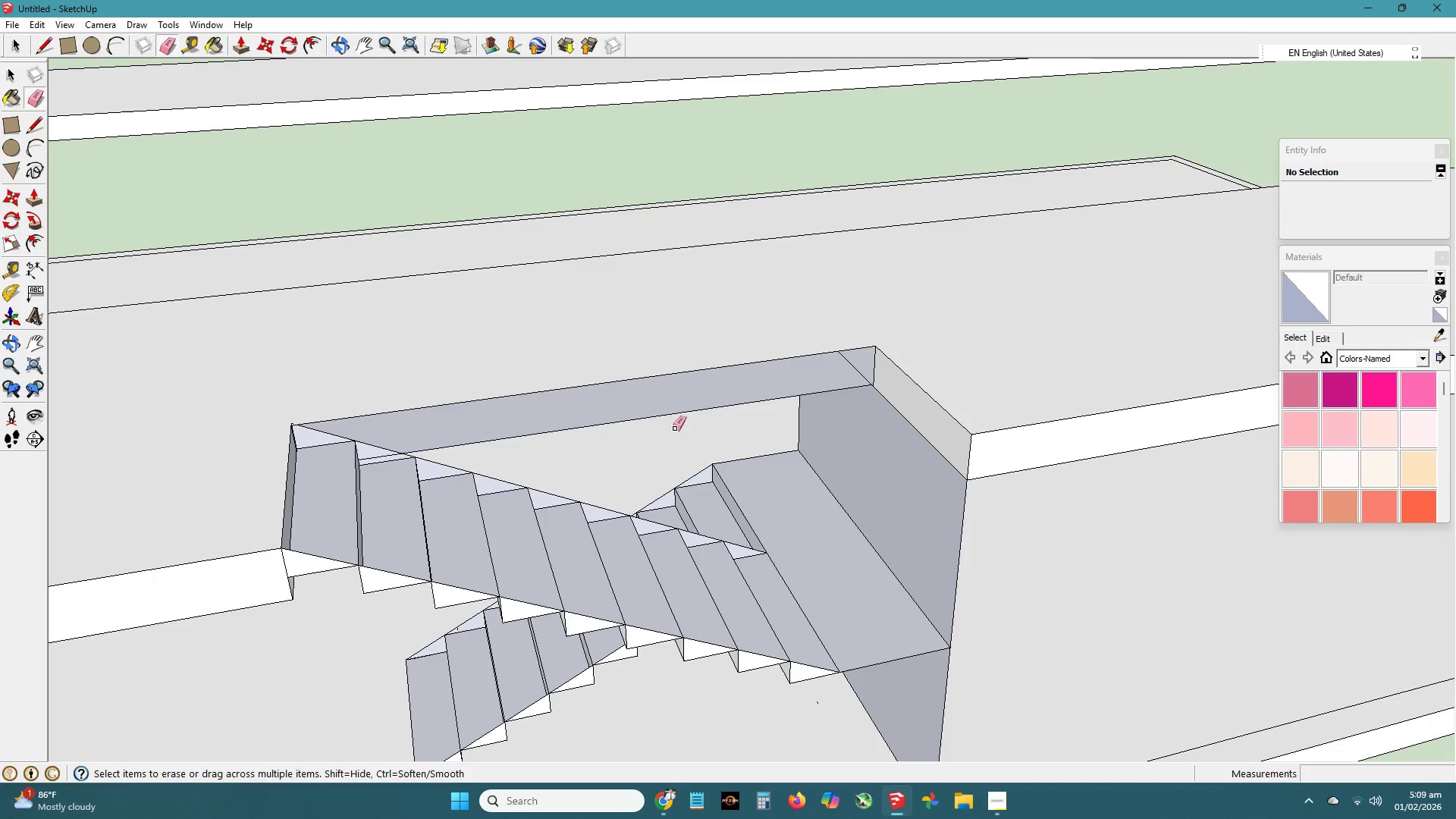 
key(Space)
 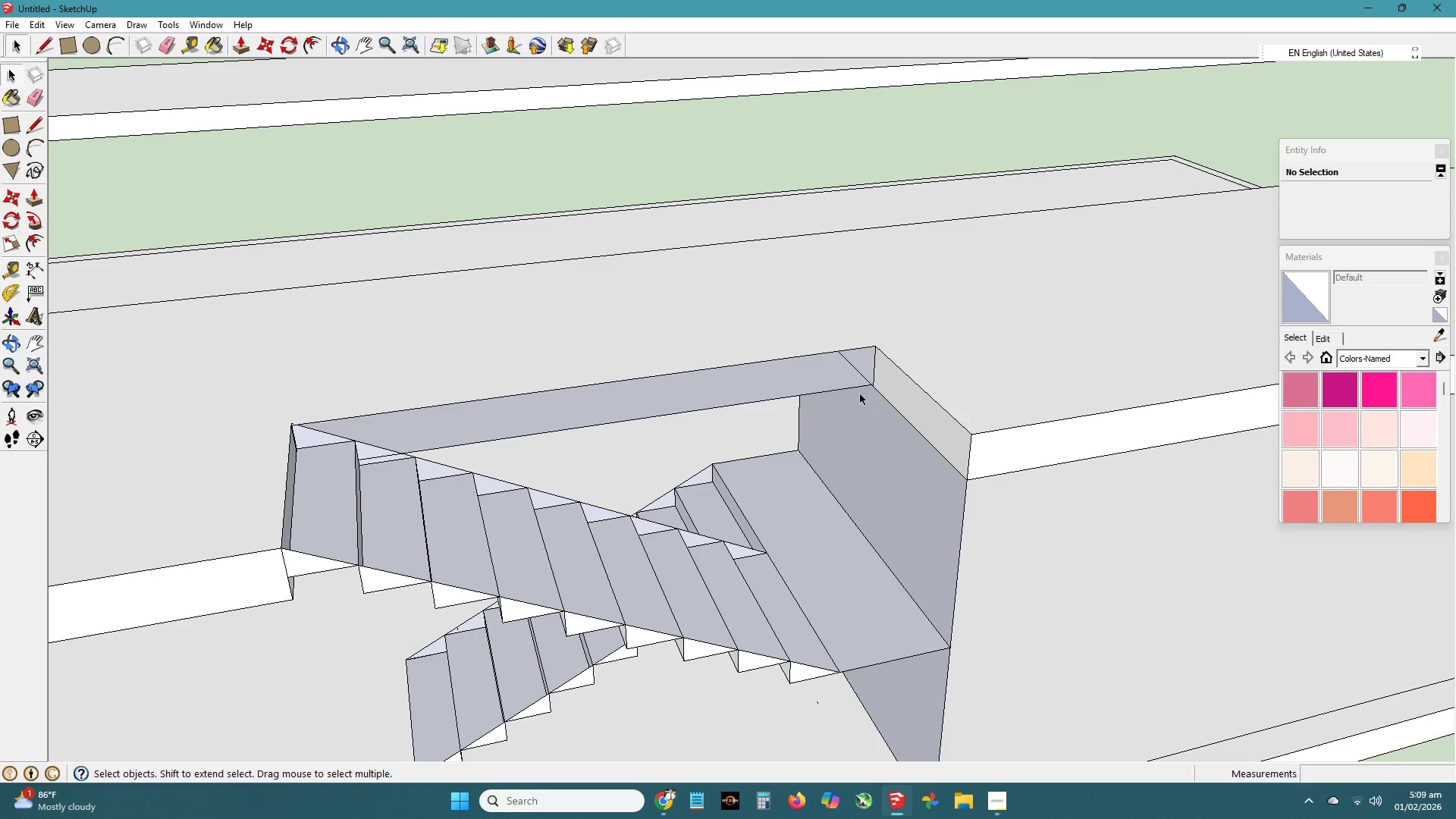 
key(L)
 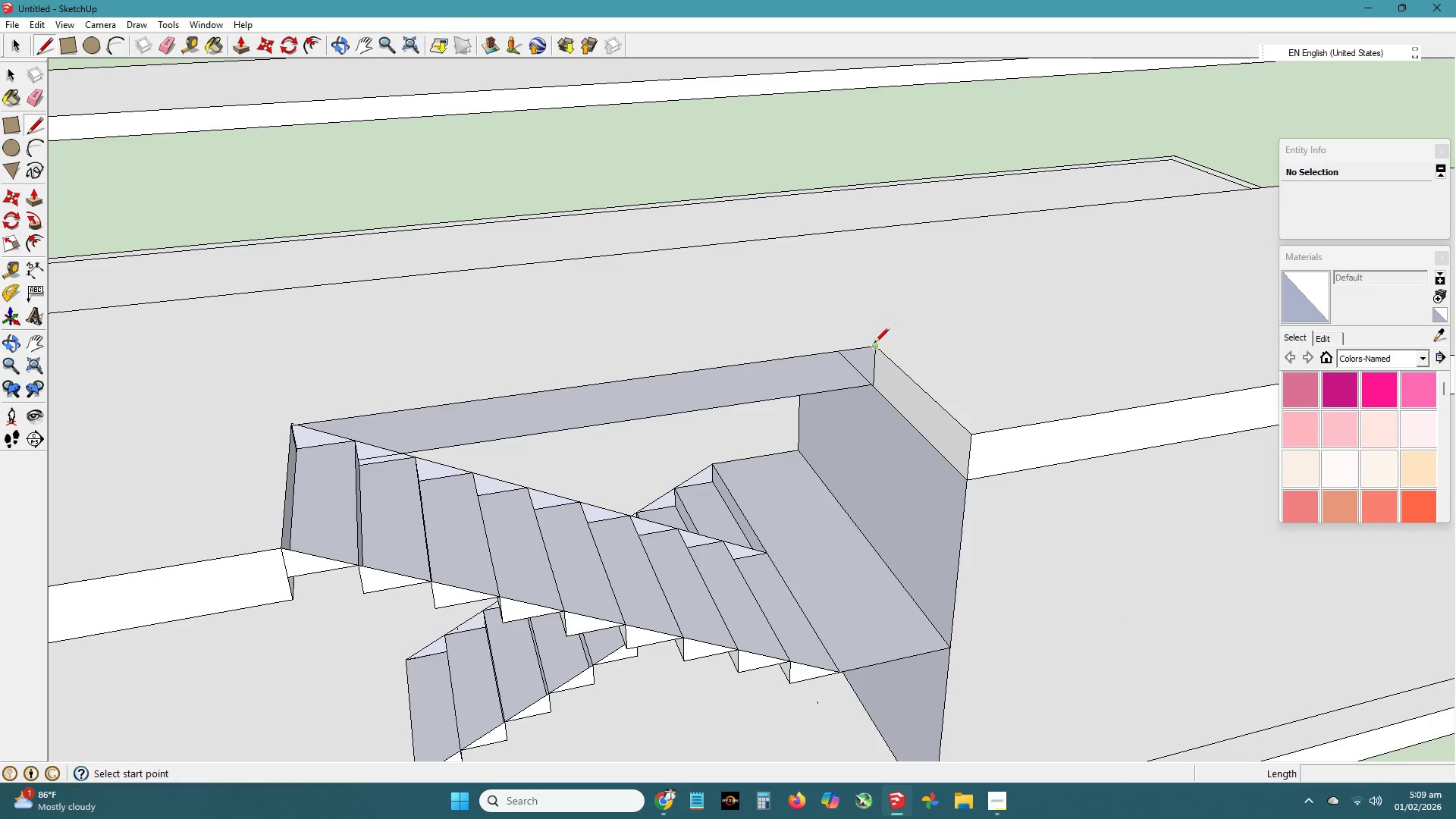 
left_click([874, 344])
 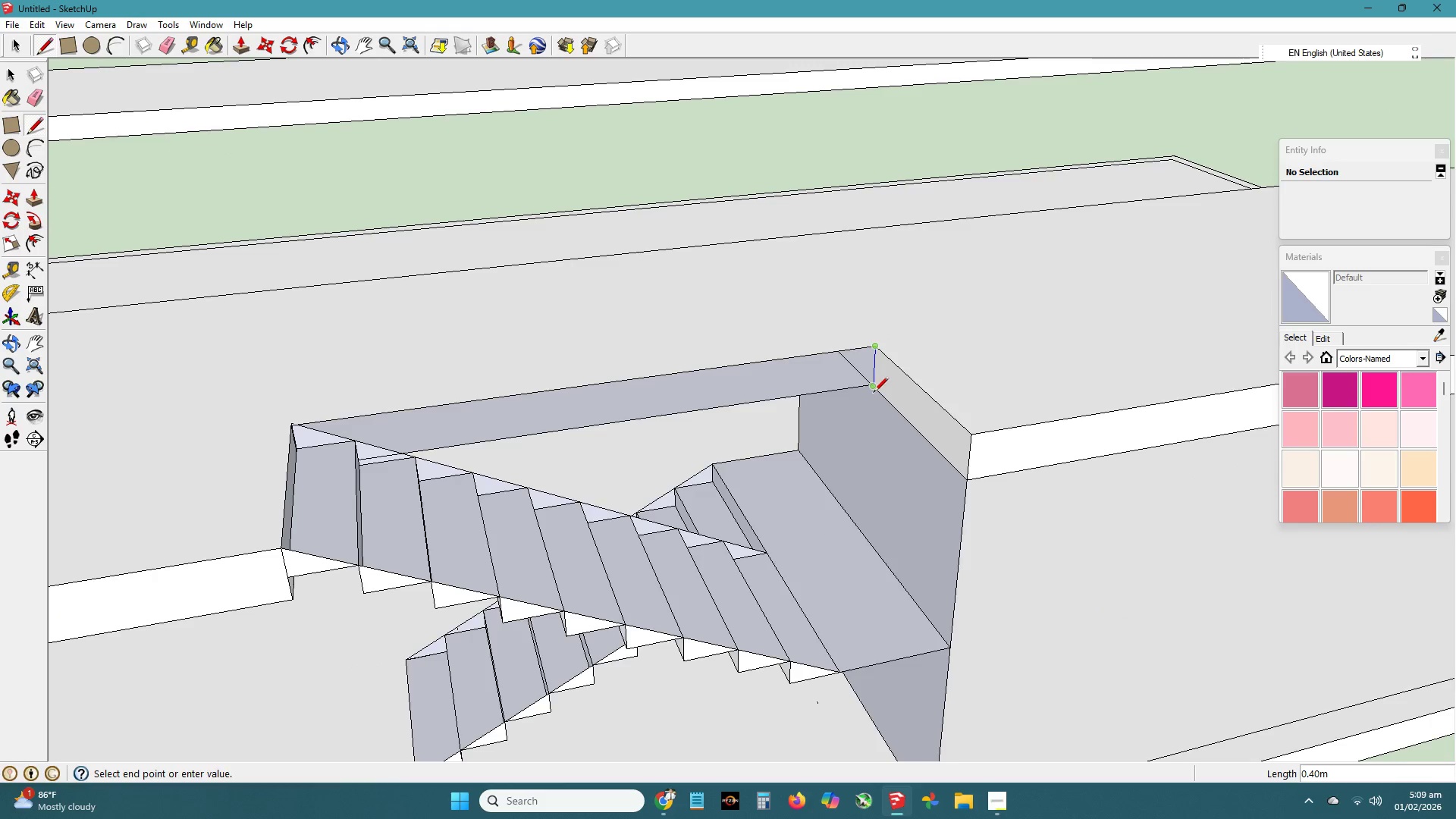 
left_click([873, 393])
 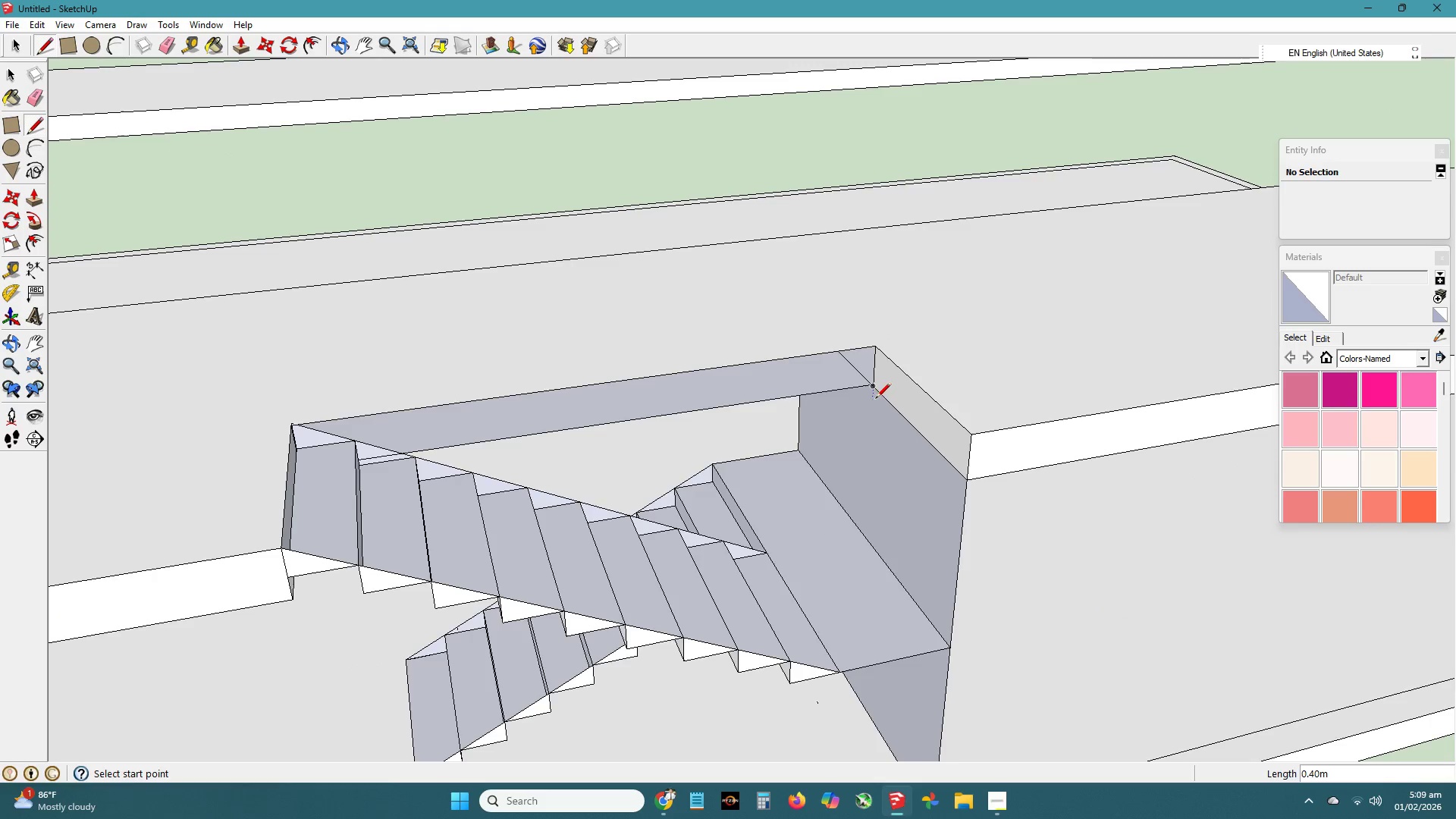 
key(Space)
 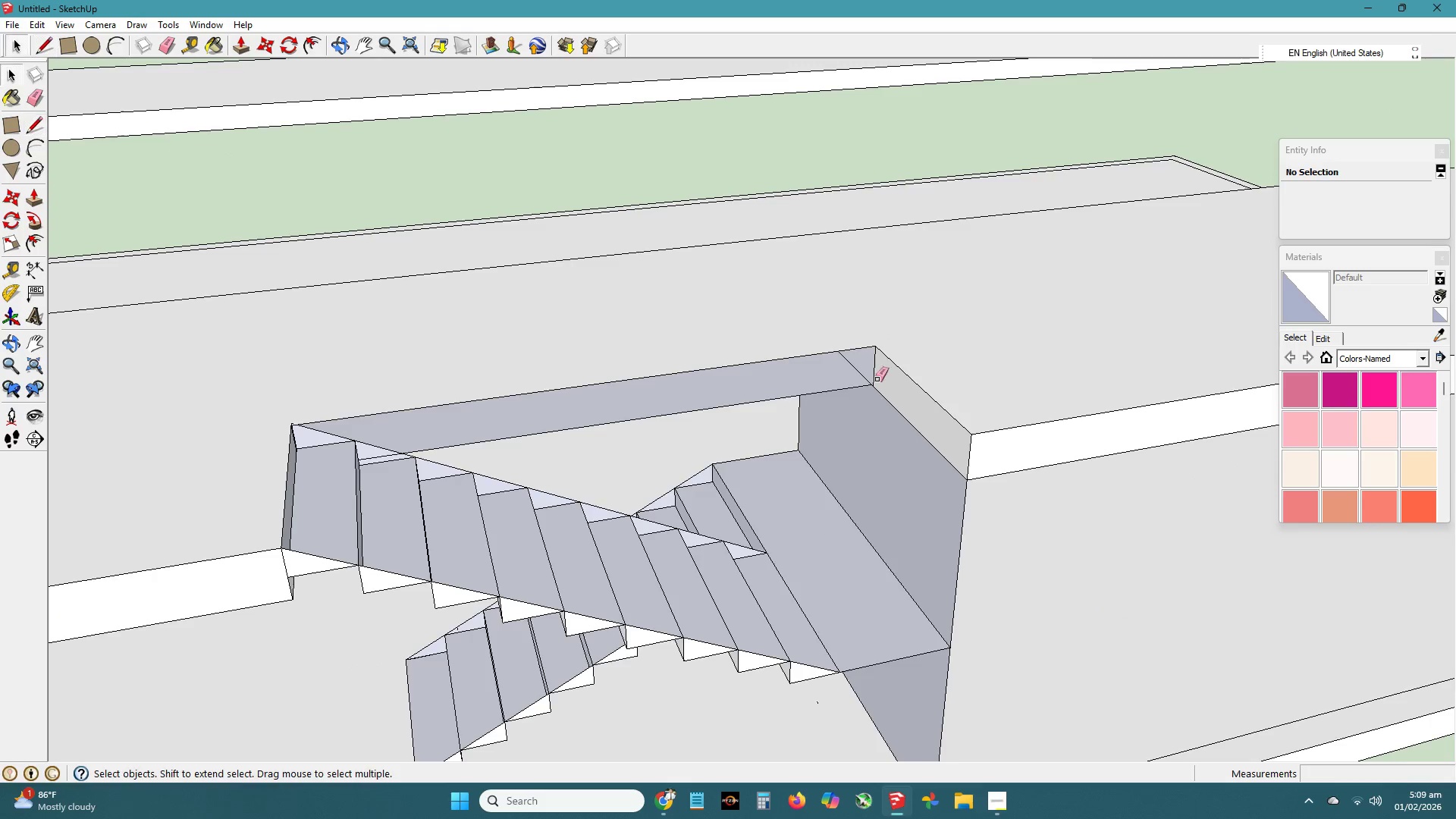 
key(E)
 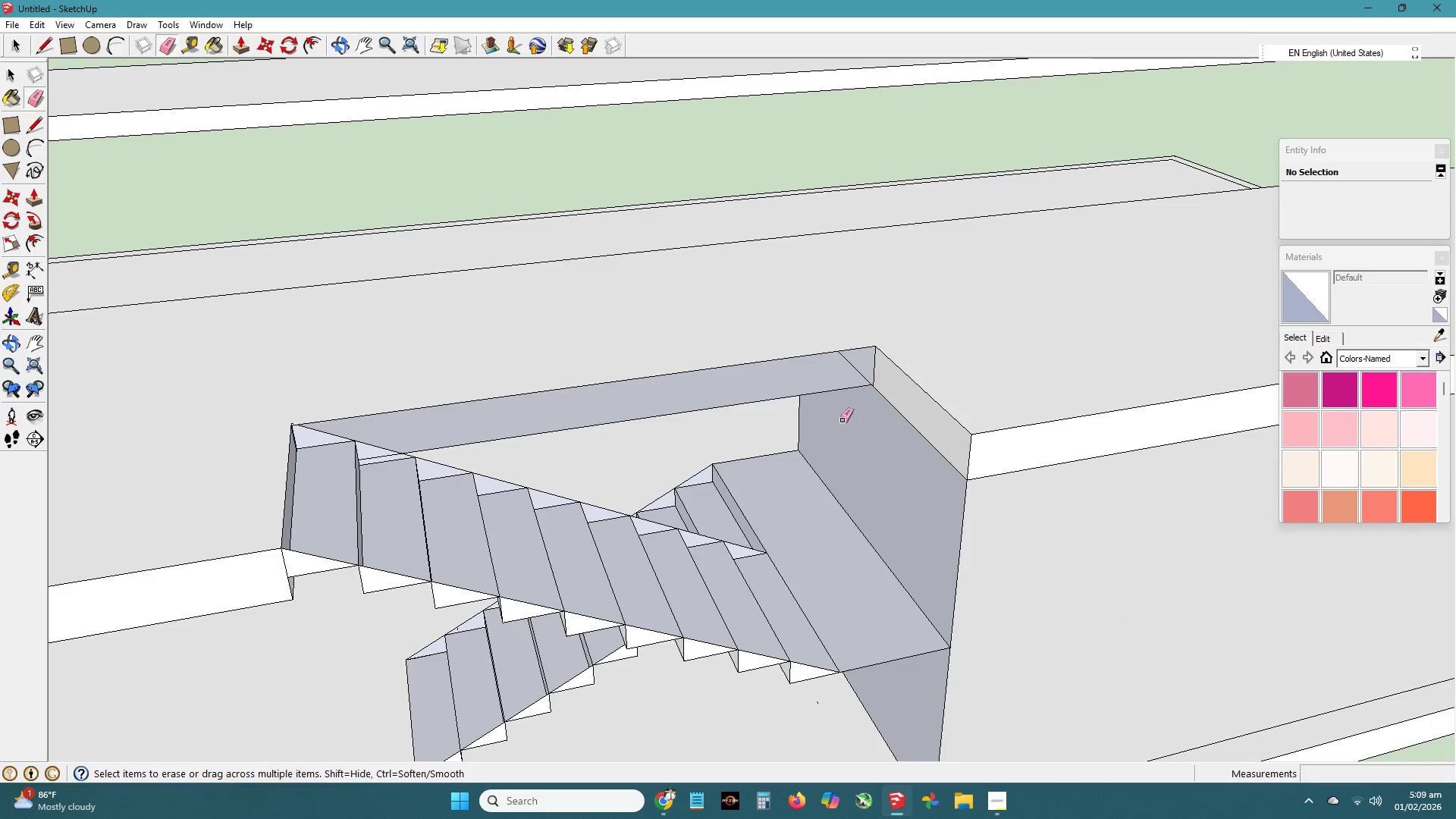 
key(H)
 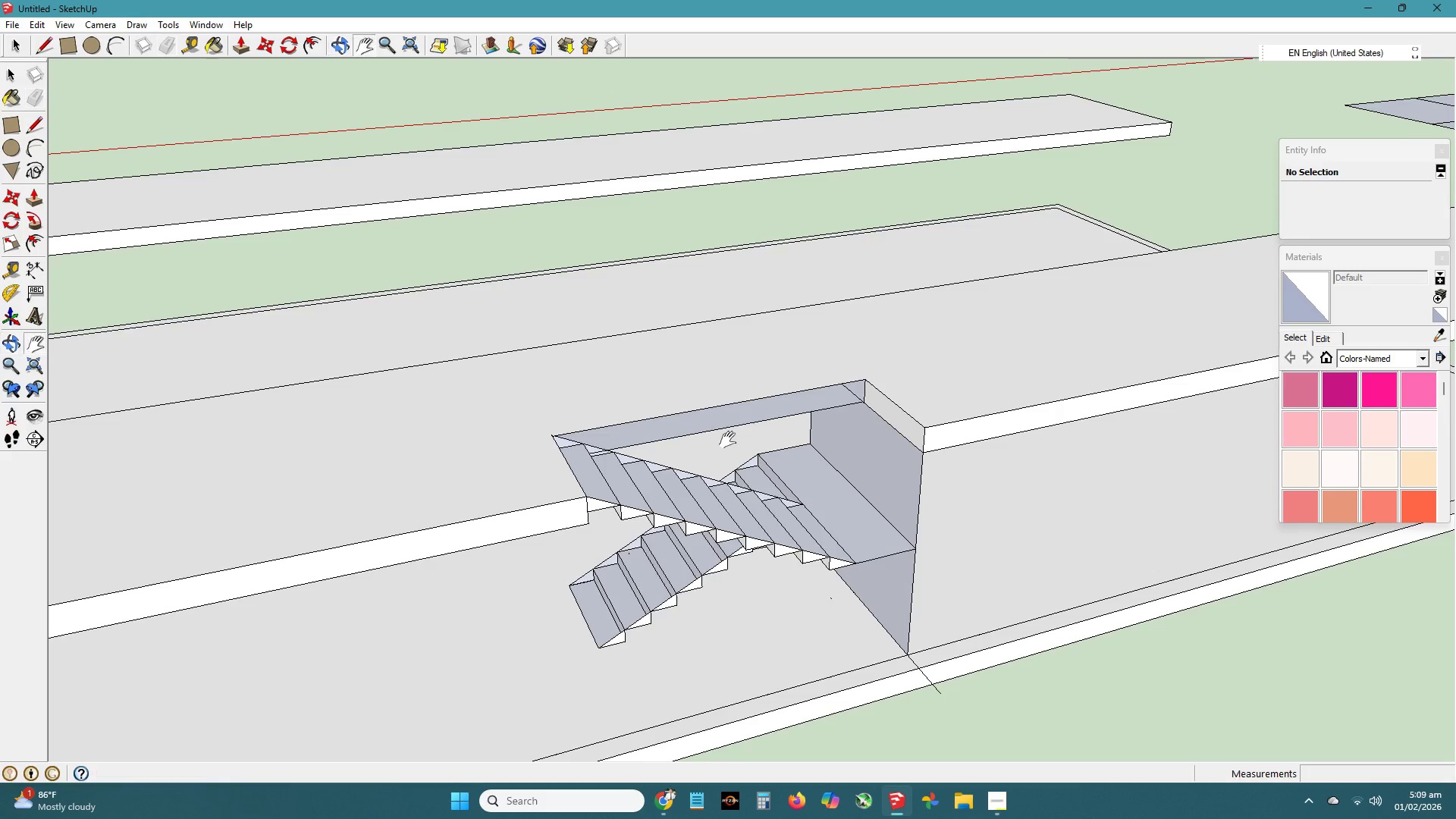 
scroll: coordinate [821, 439], scroll_direction: down, amount: 5.0
 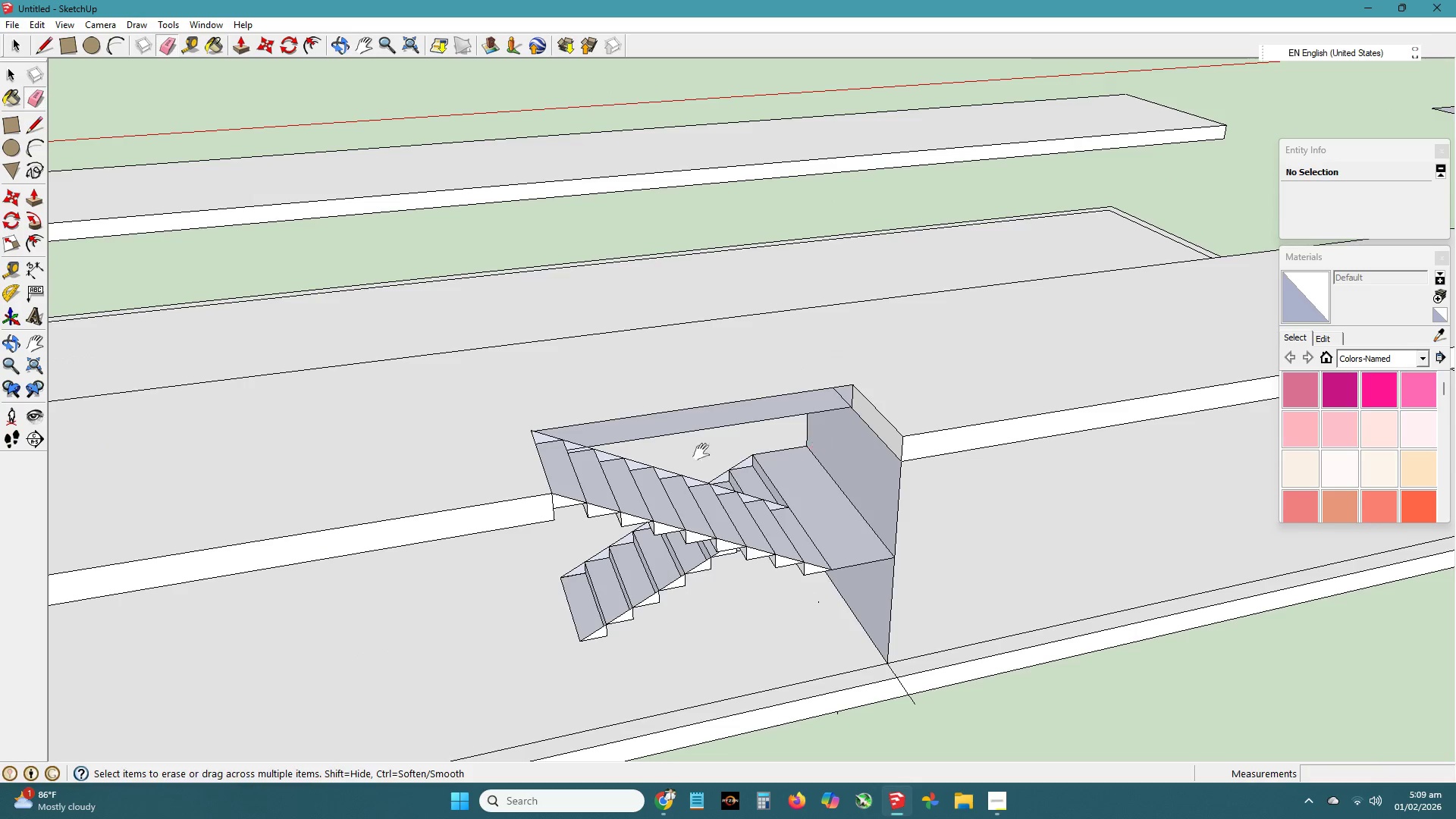 
left_click_drag(start_coordinate=[678, 488], to_coordinate=[625, 469])
 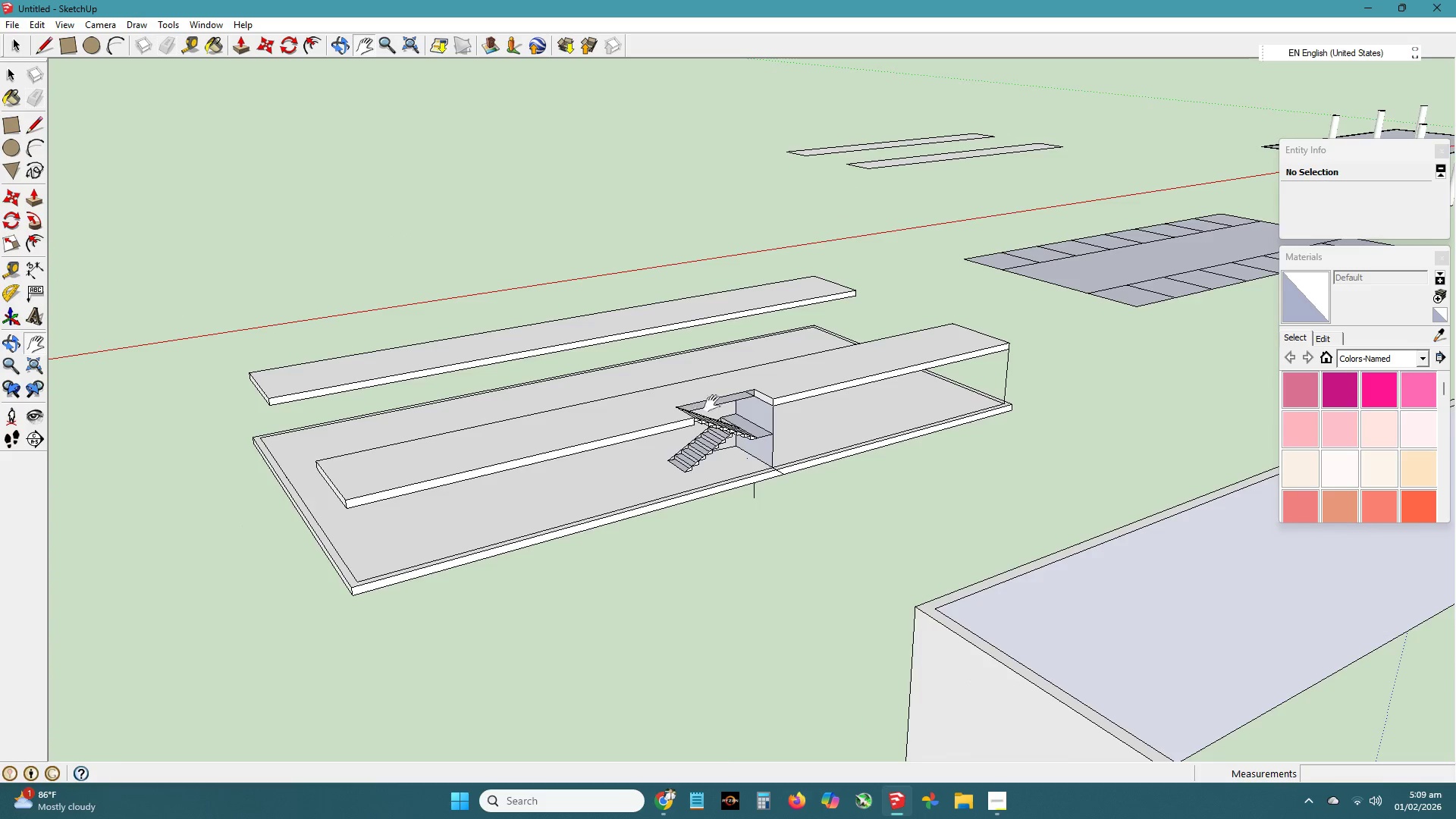 
scroll: coordinate [725, 451], scroll_direction: down, amount: 11.0
 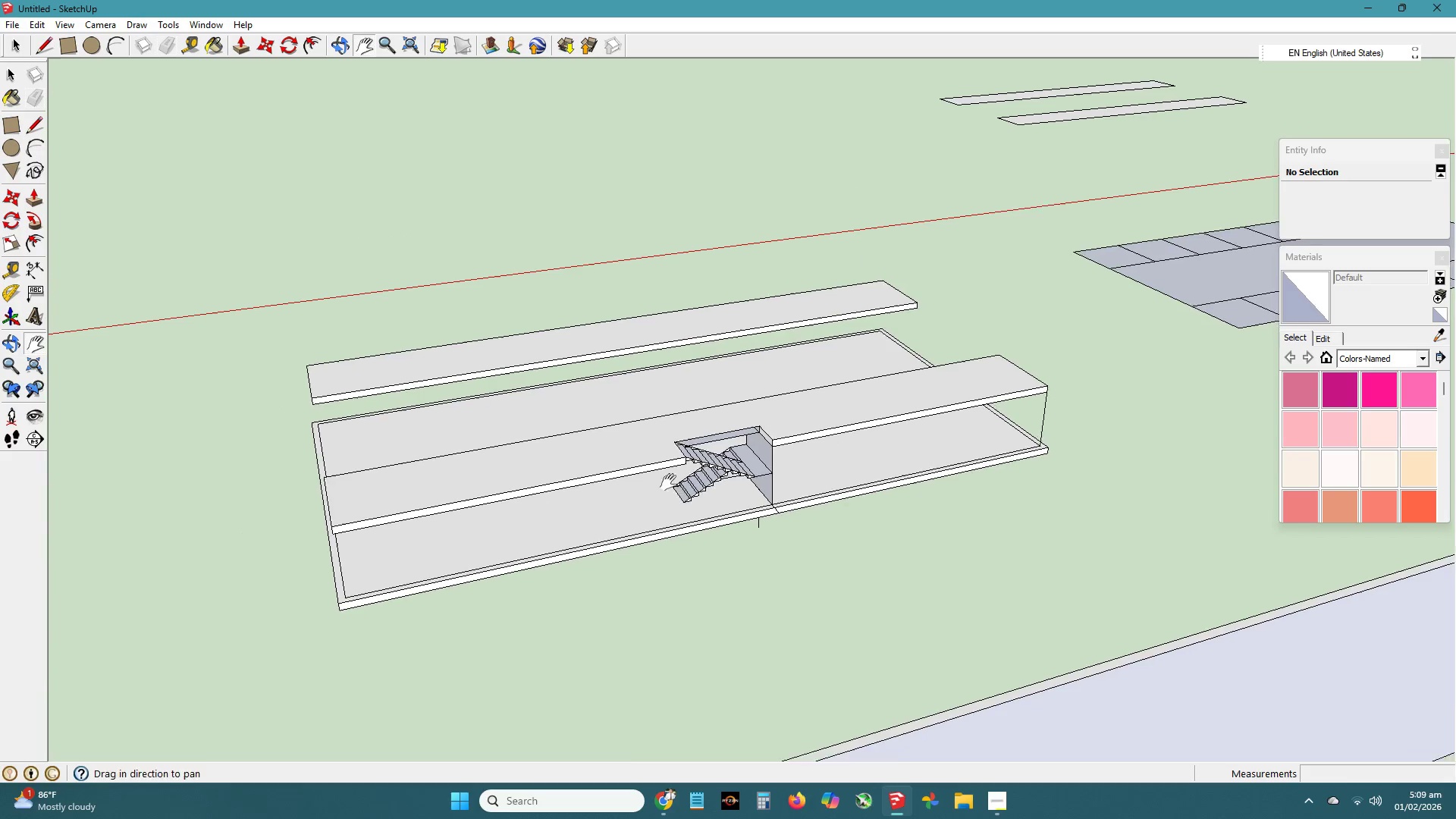 
key(Space)
 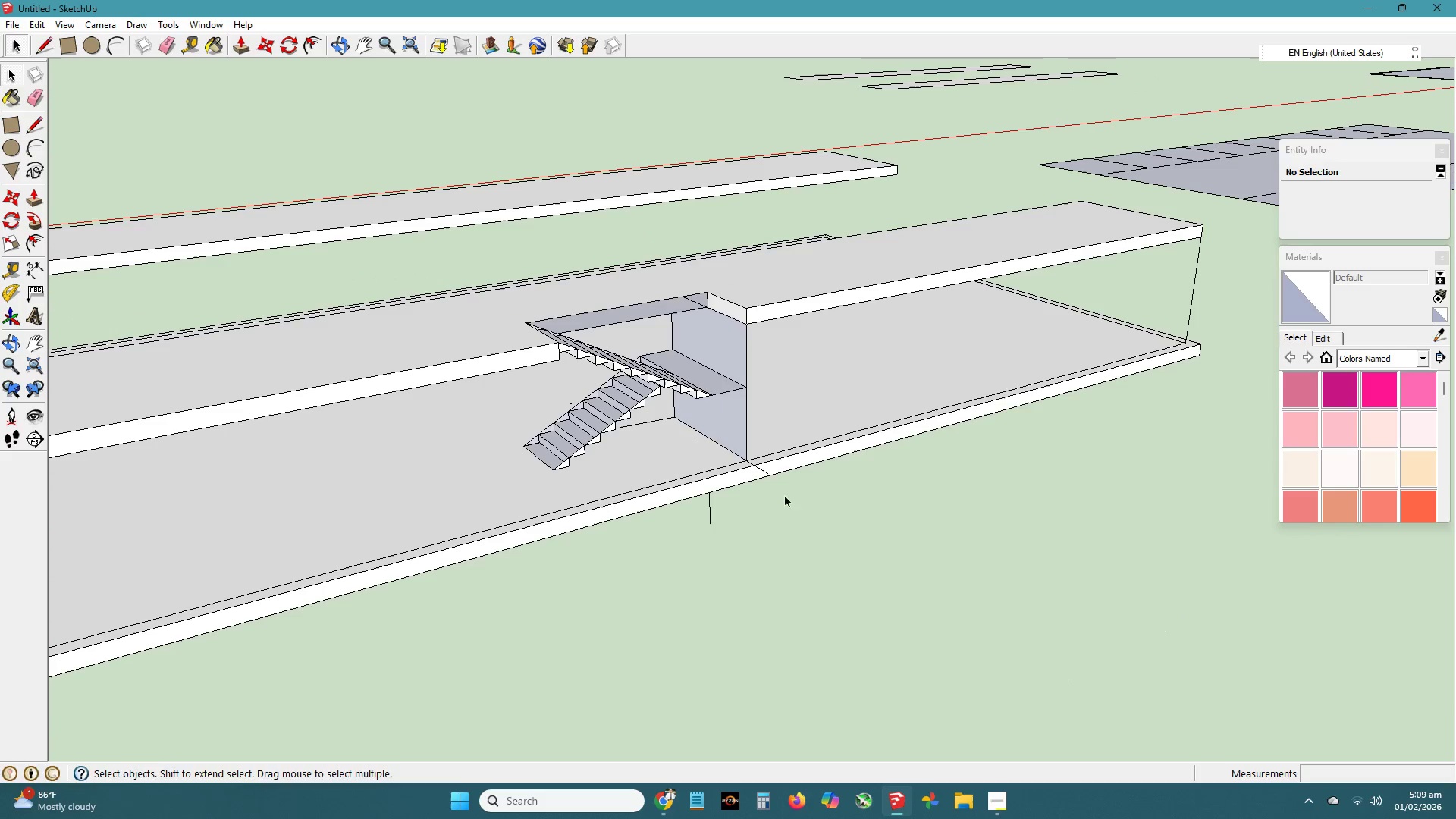 
key(E)
 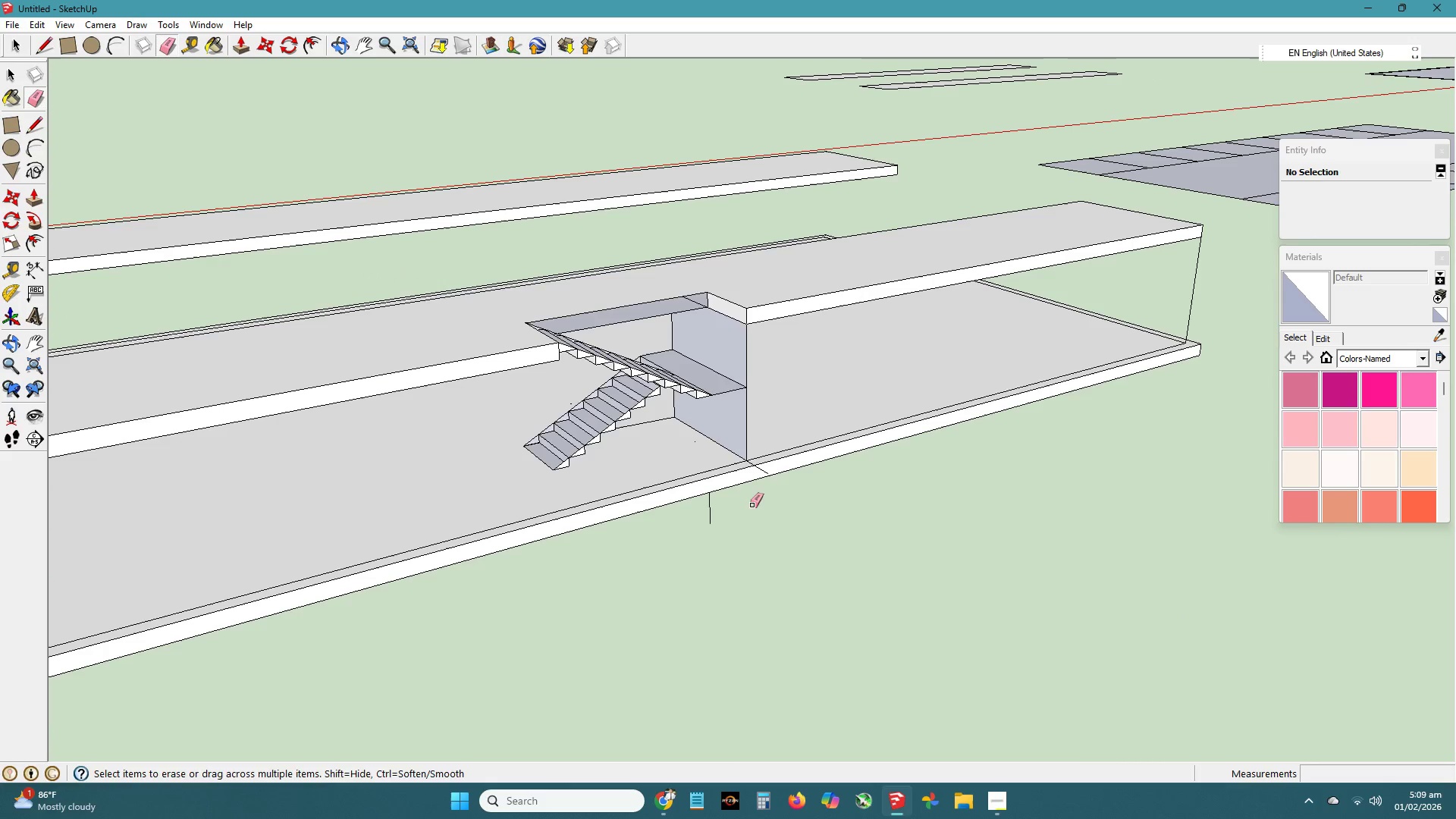 
left_click_drag(start_coordinate=[752, 505], to_coordinate=[686, 516])
 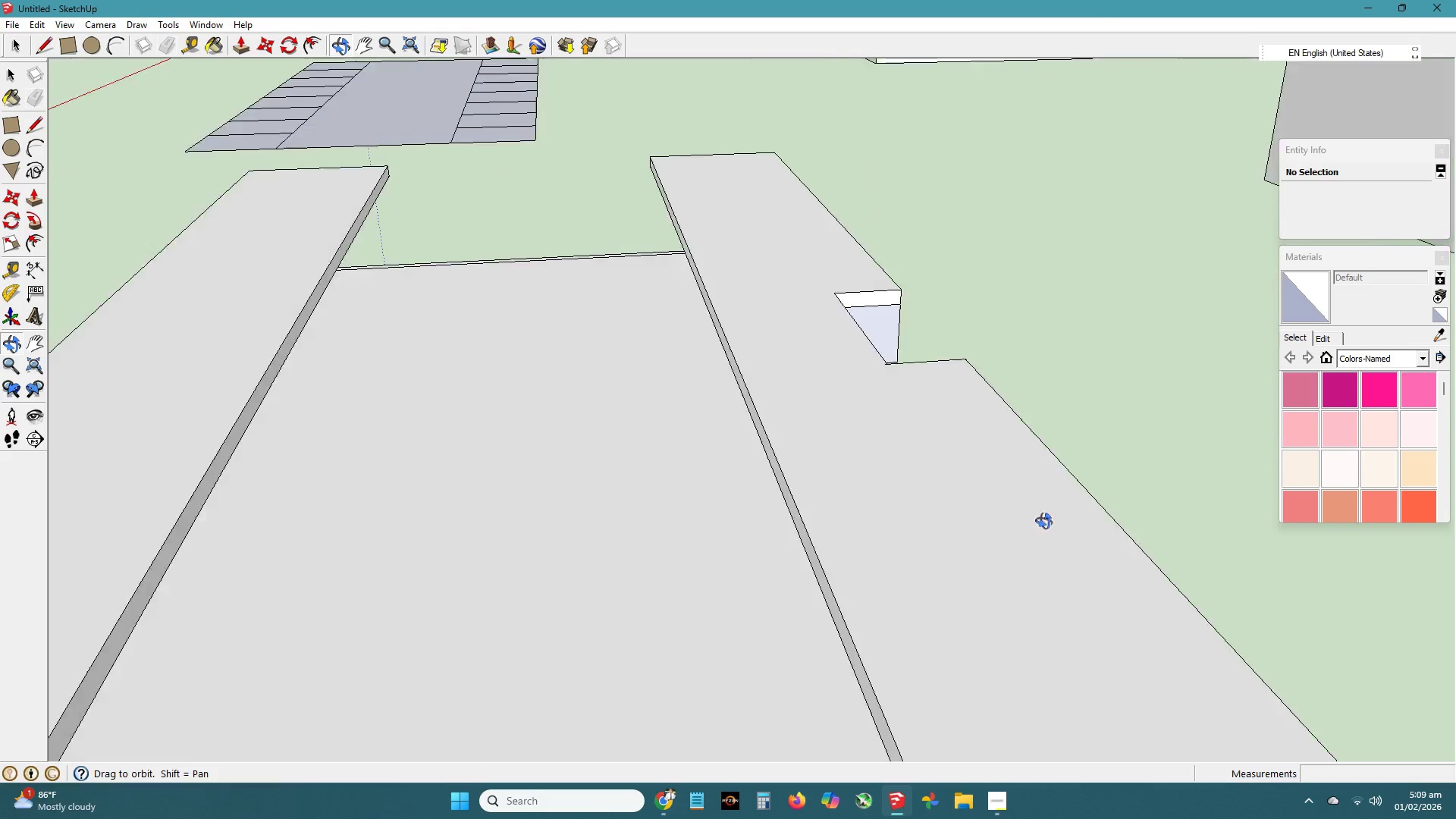 
scroll: coordinate [796, 479], scroll_direction: up, amount: 4.0
 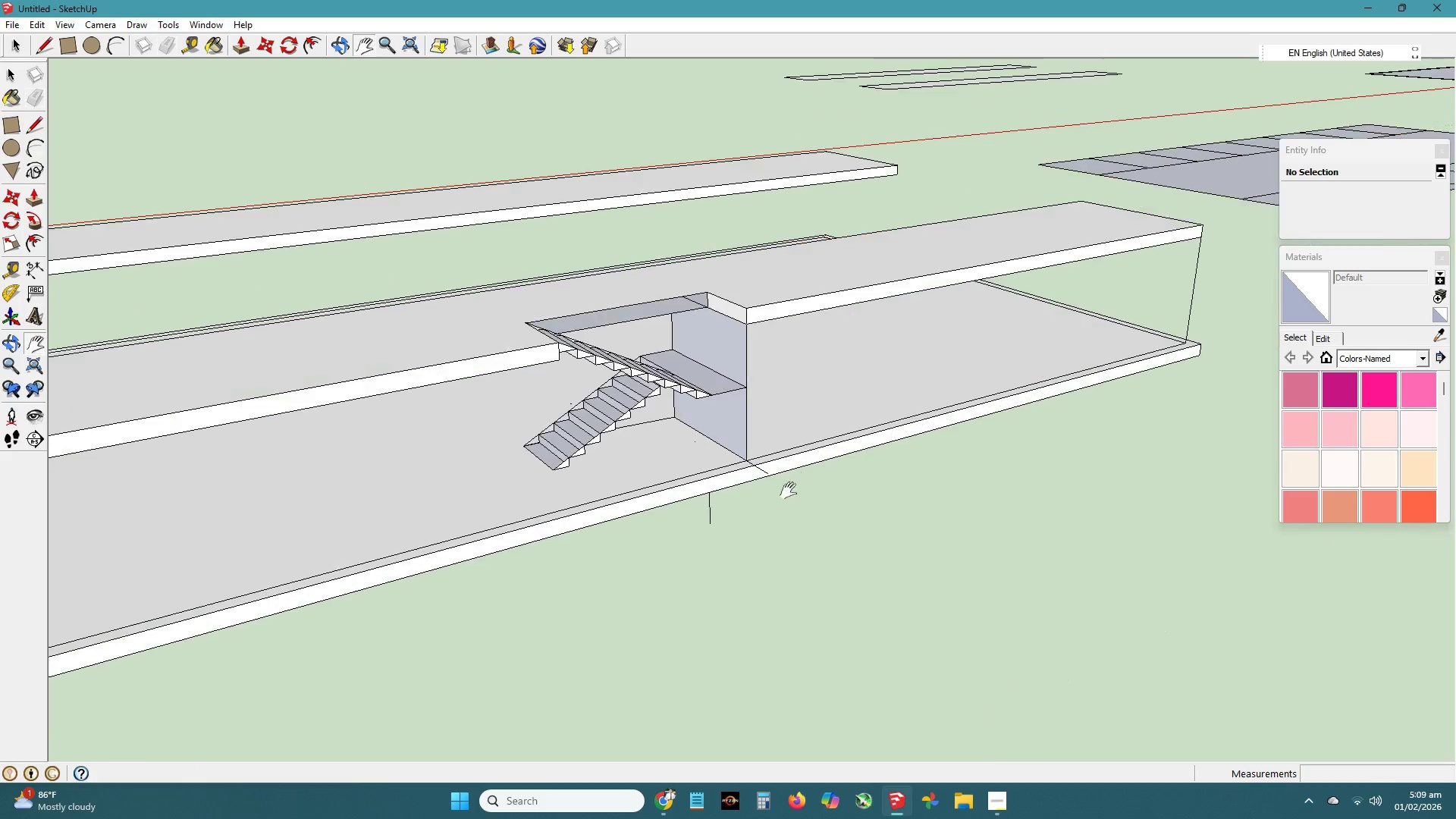 
key(H)
 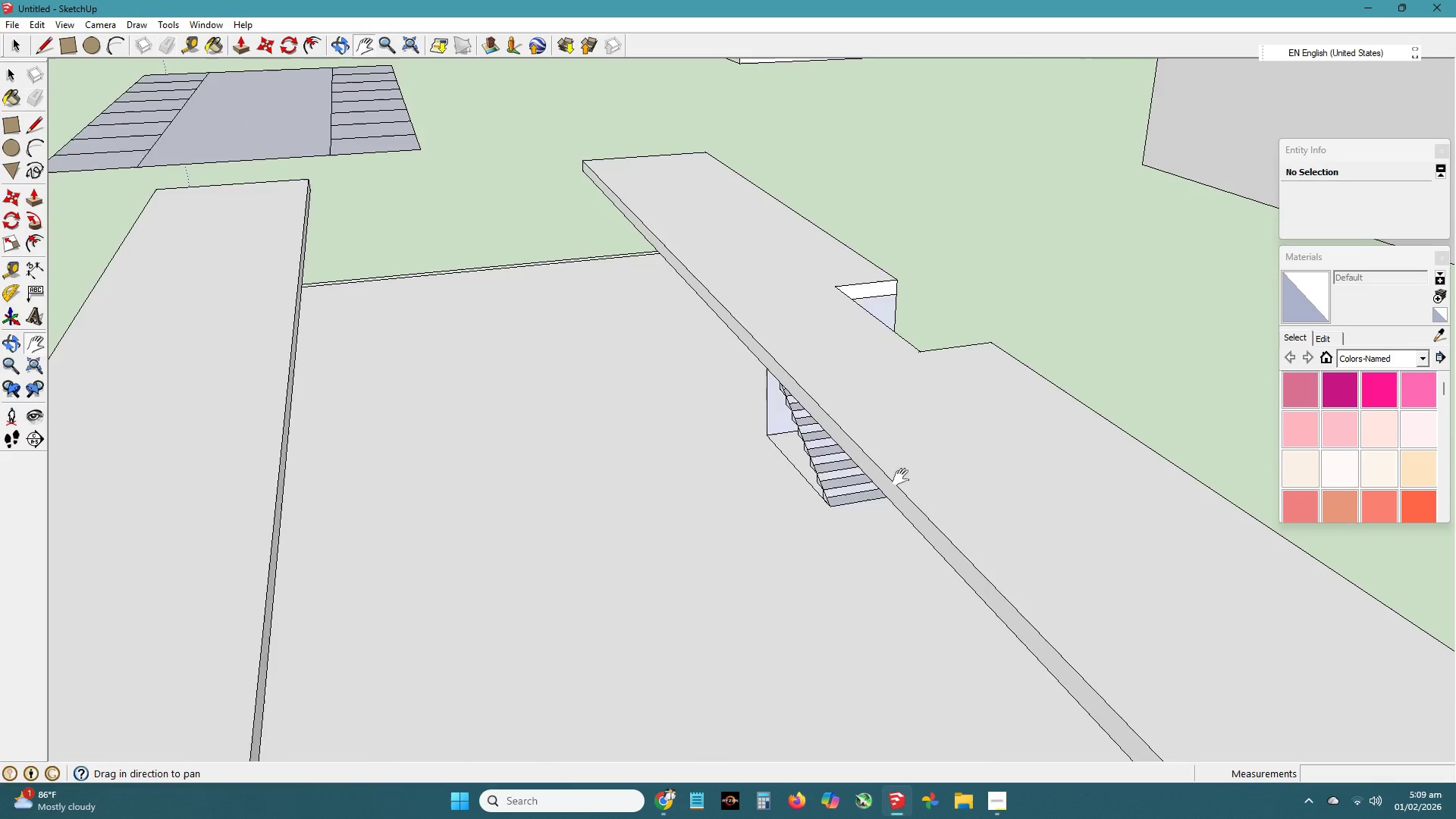 
left_click_drag(start_coordinate=[924, 482], to_coordinate=[792, 441])
 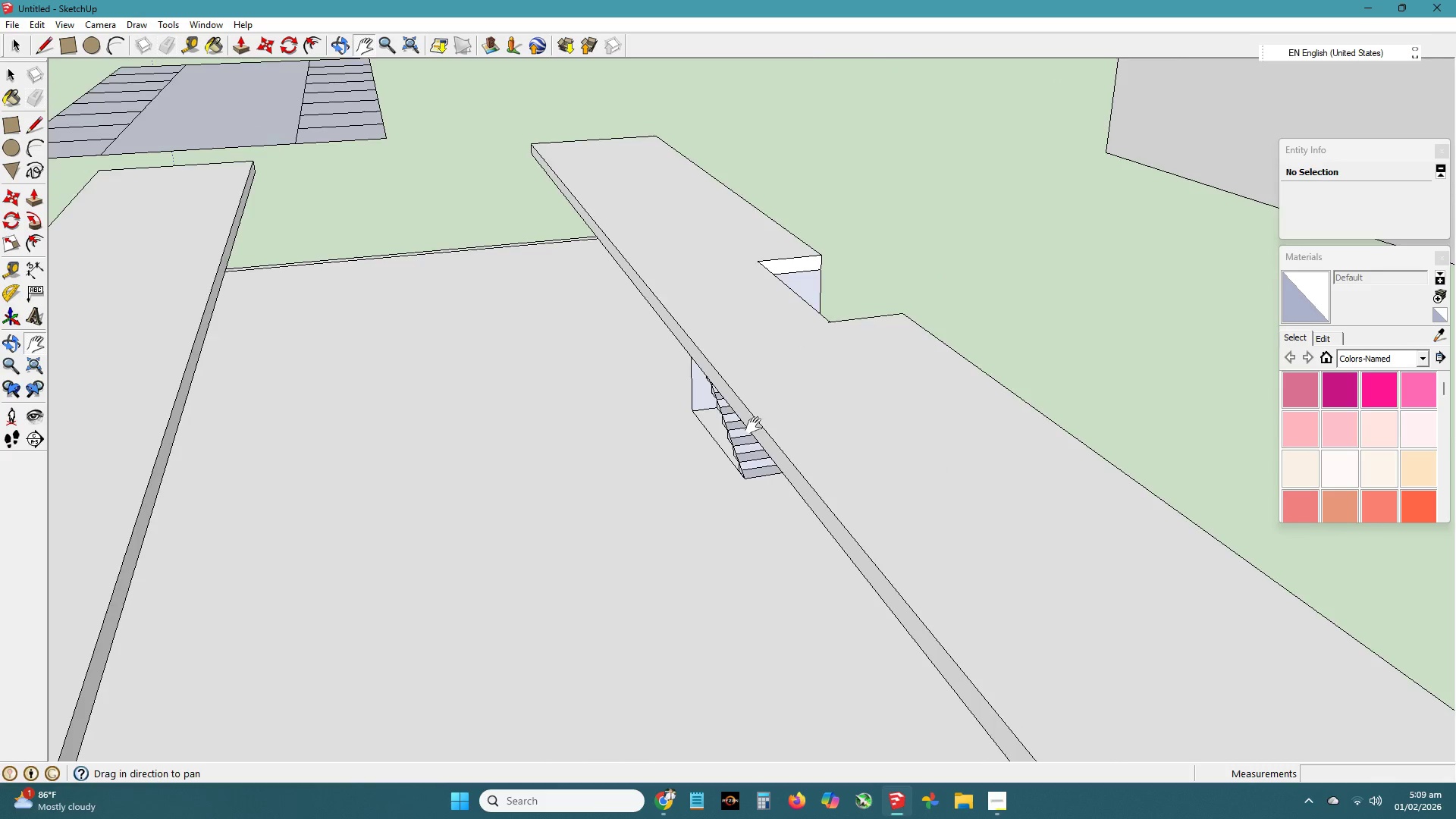 
scroll: coordinate [750, 430], scroll_direction: down, amount: 5.0
 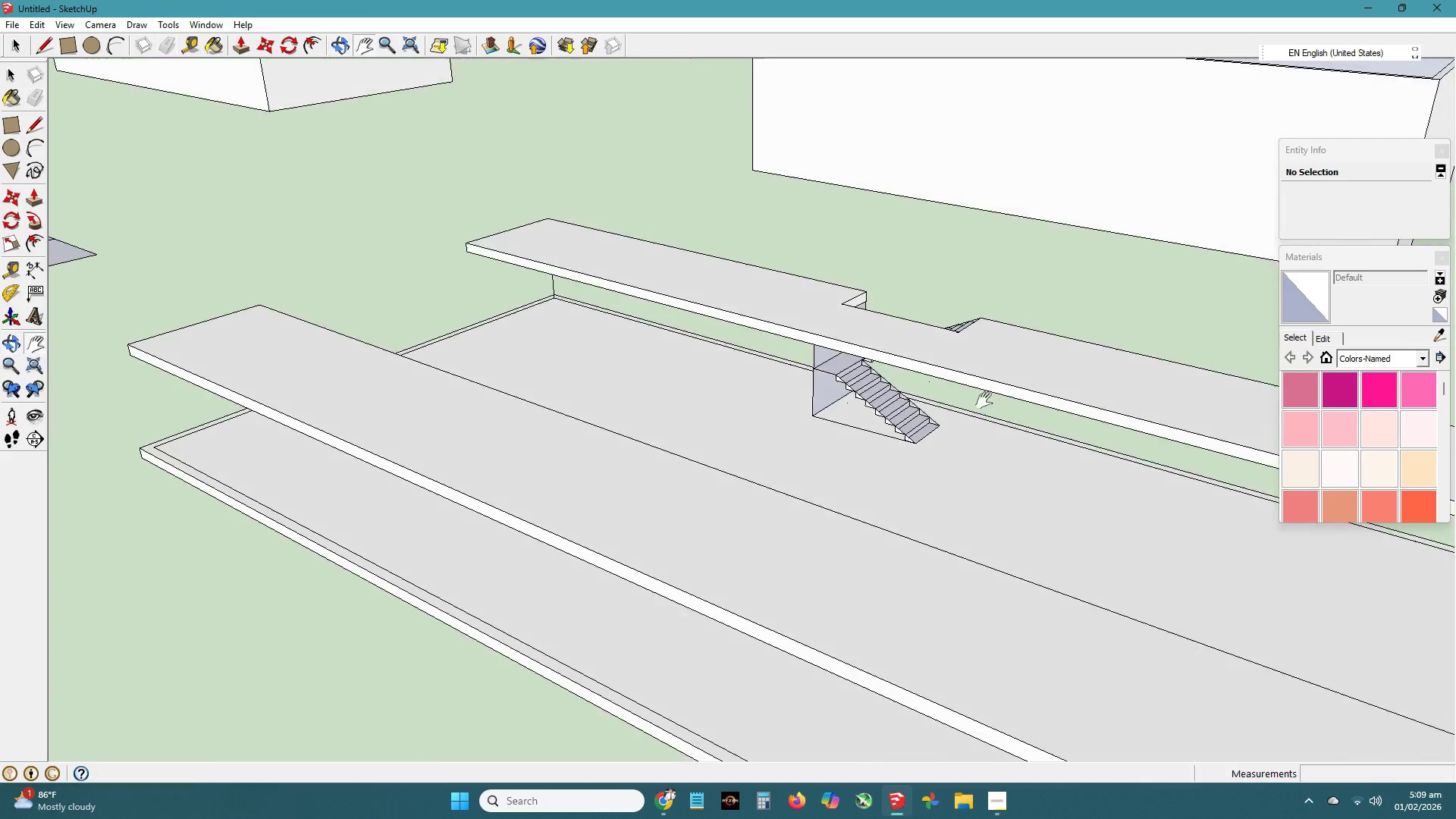 
scroll: coordinate [881, 429], scroll_direction: up, amount: 10.0
 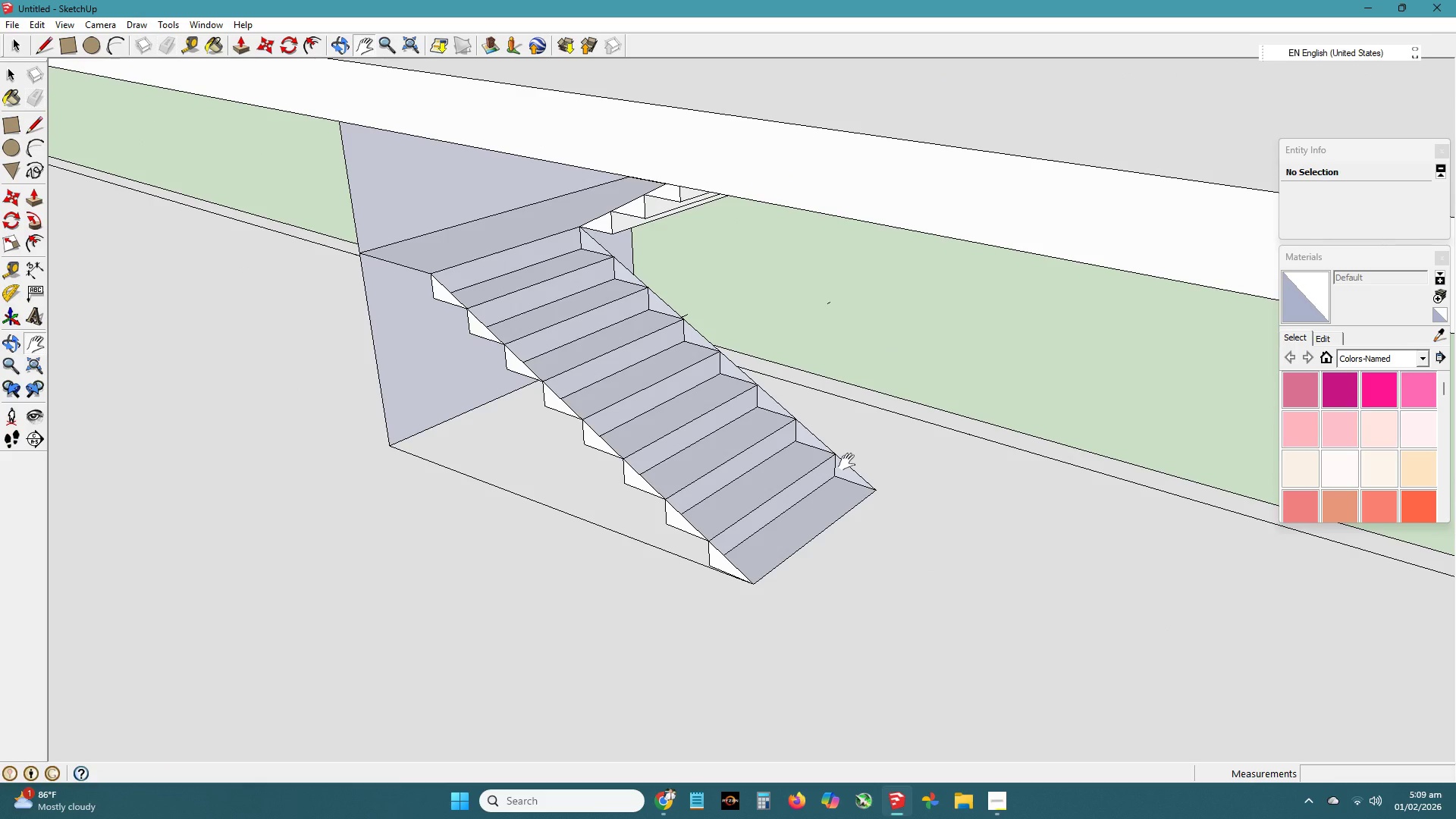 
key(L)
 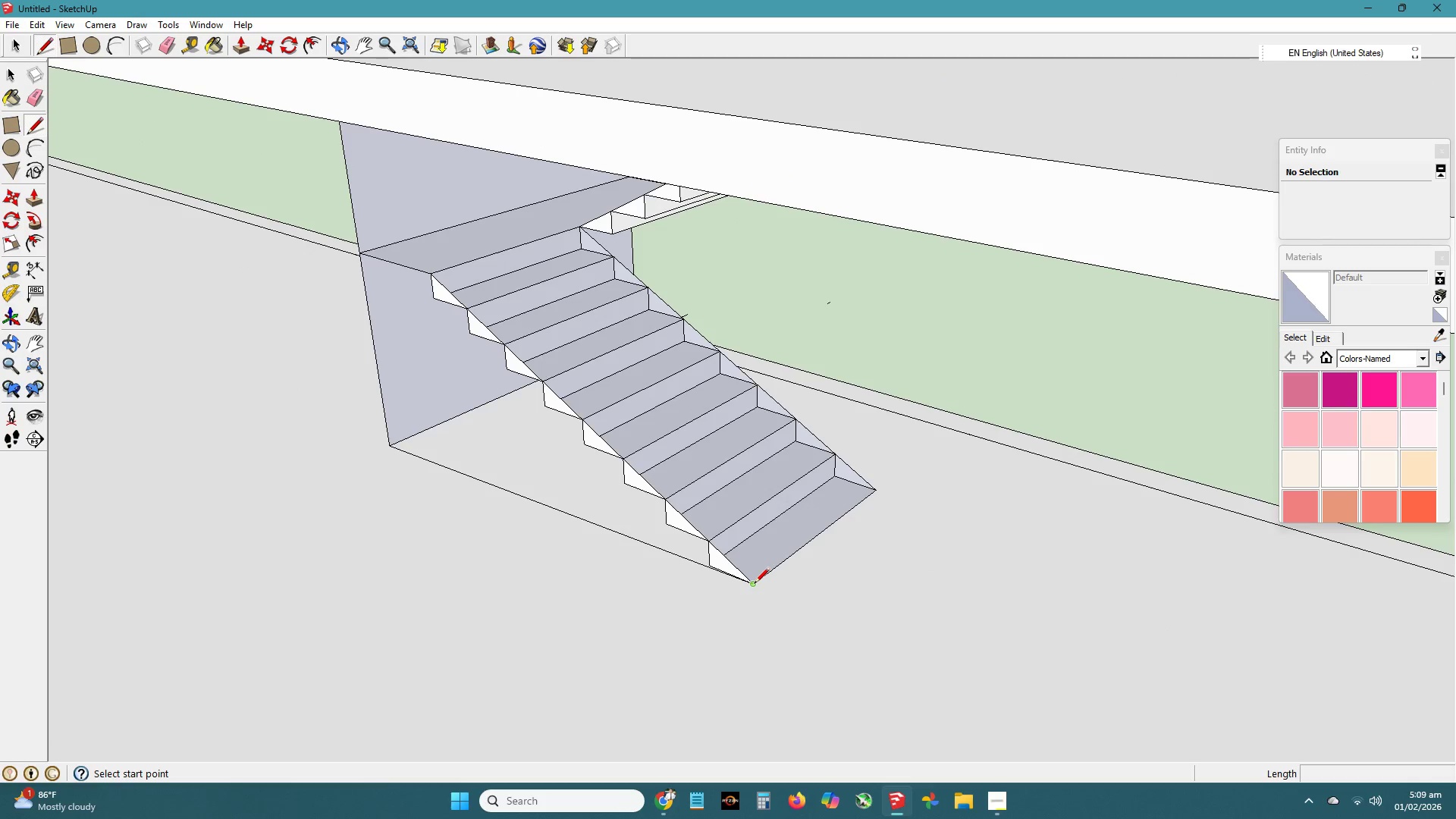 
left_click([754, 584])
 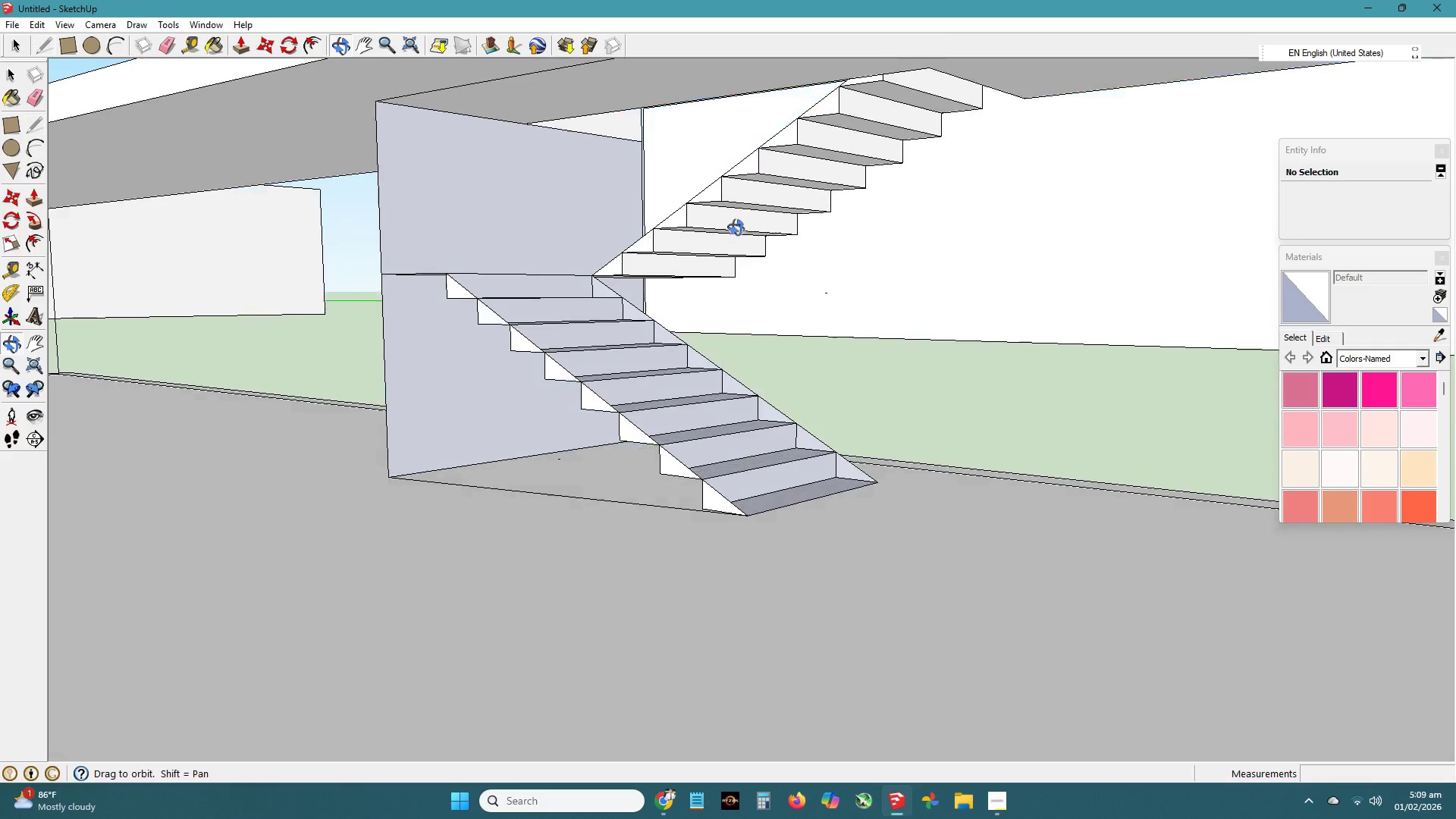 
scroll: coordinate [741, 180], scroll_direction: down, amount: 4.0
 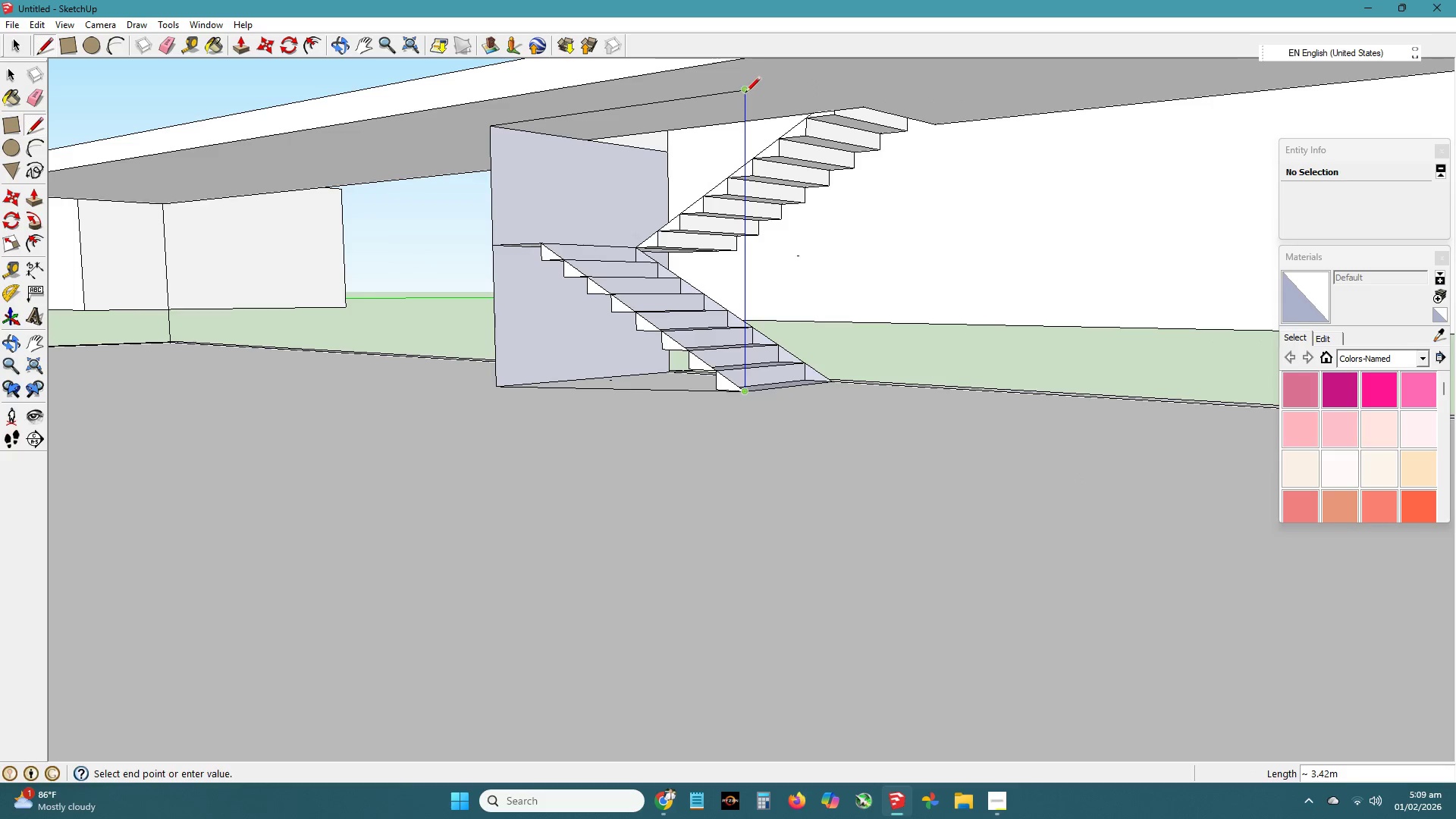 
left_click([745, 93])
 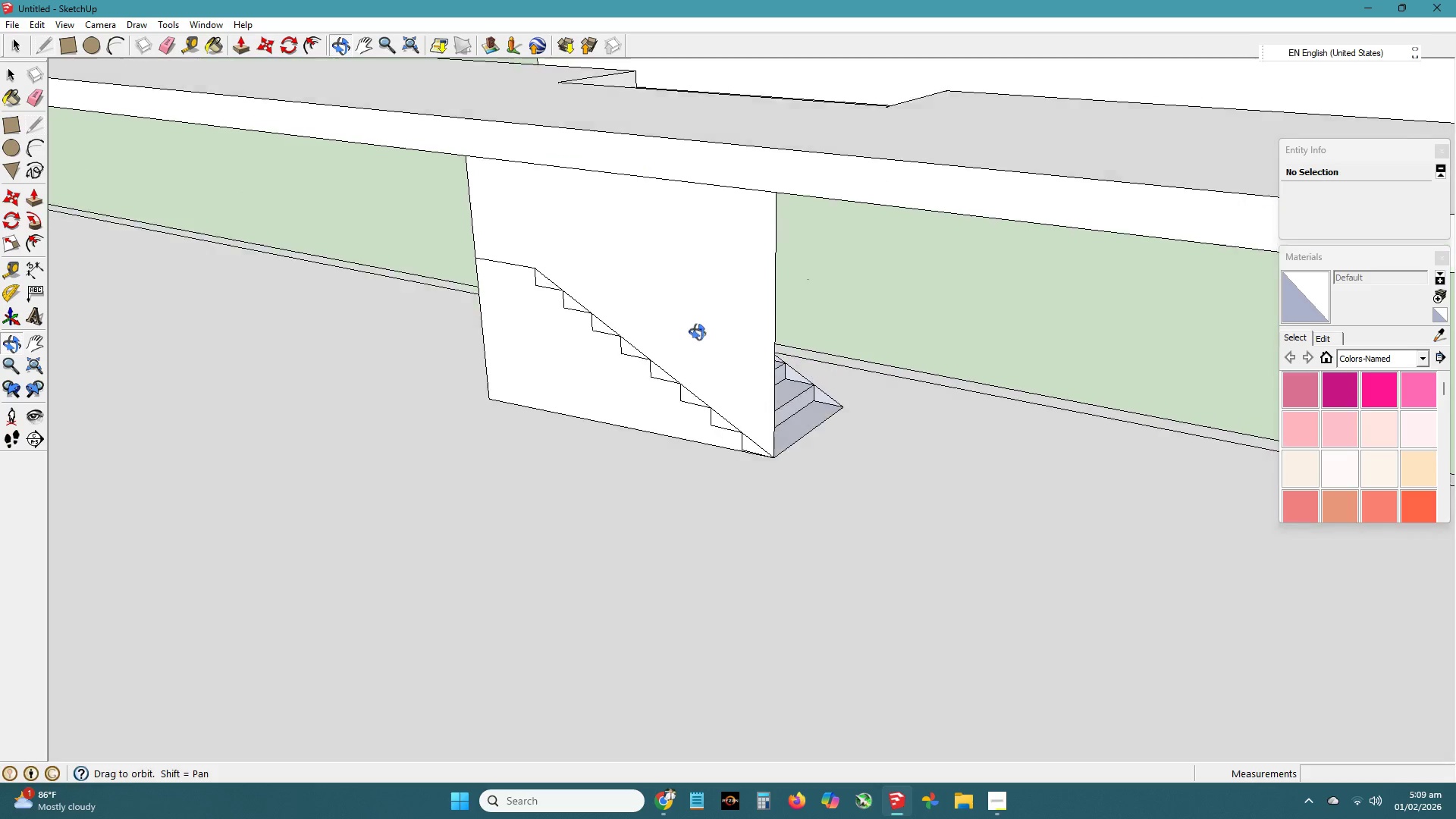 
key(H)
 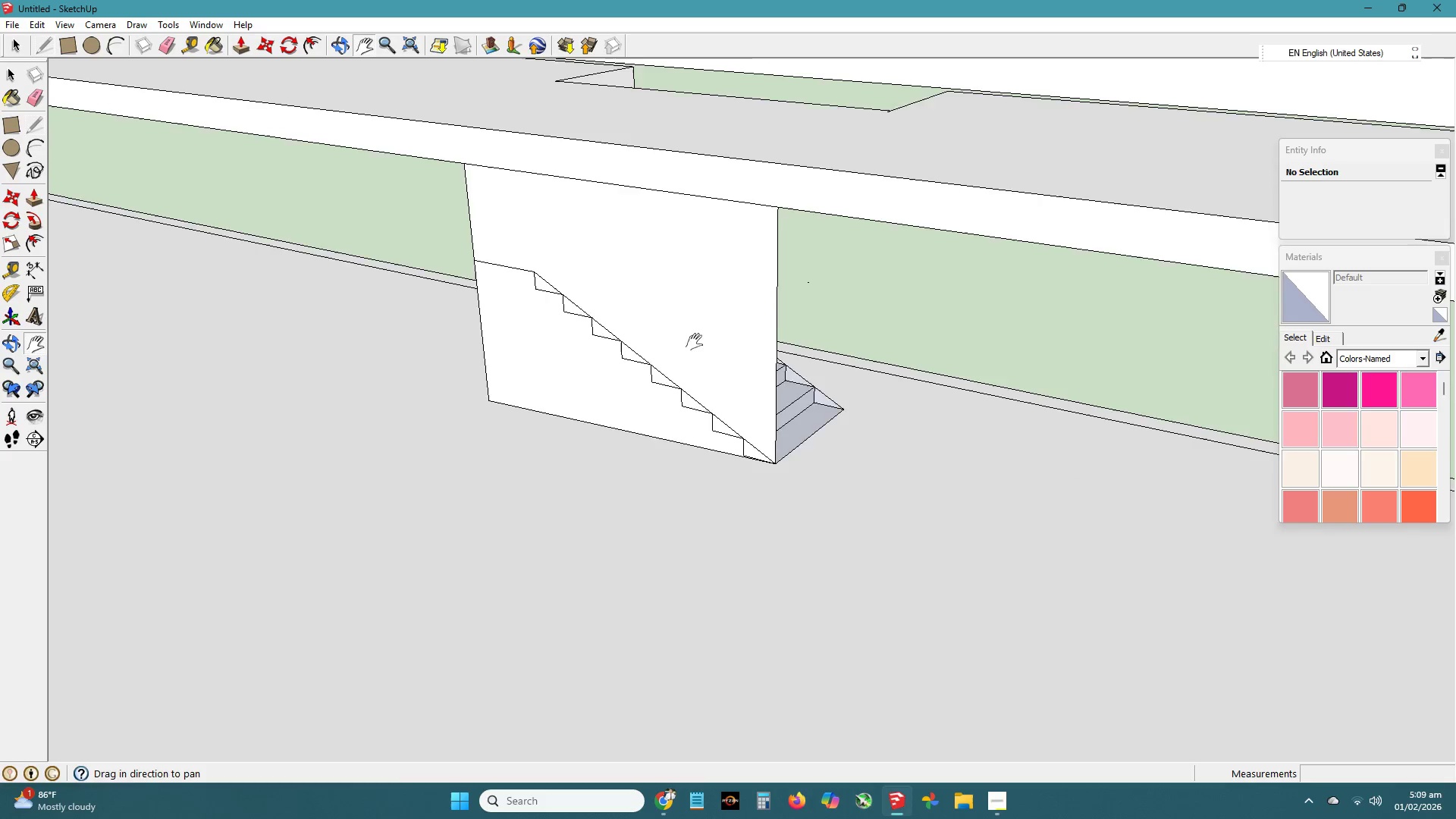 
scroll: coordinate [696, 350], scroll_direction: down, amount: 14.0
 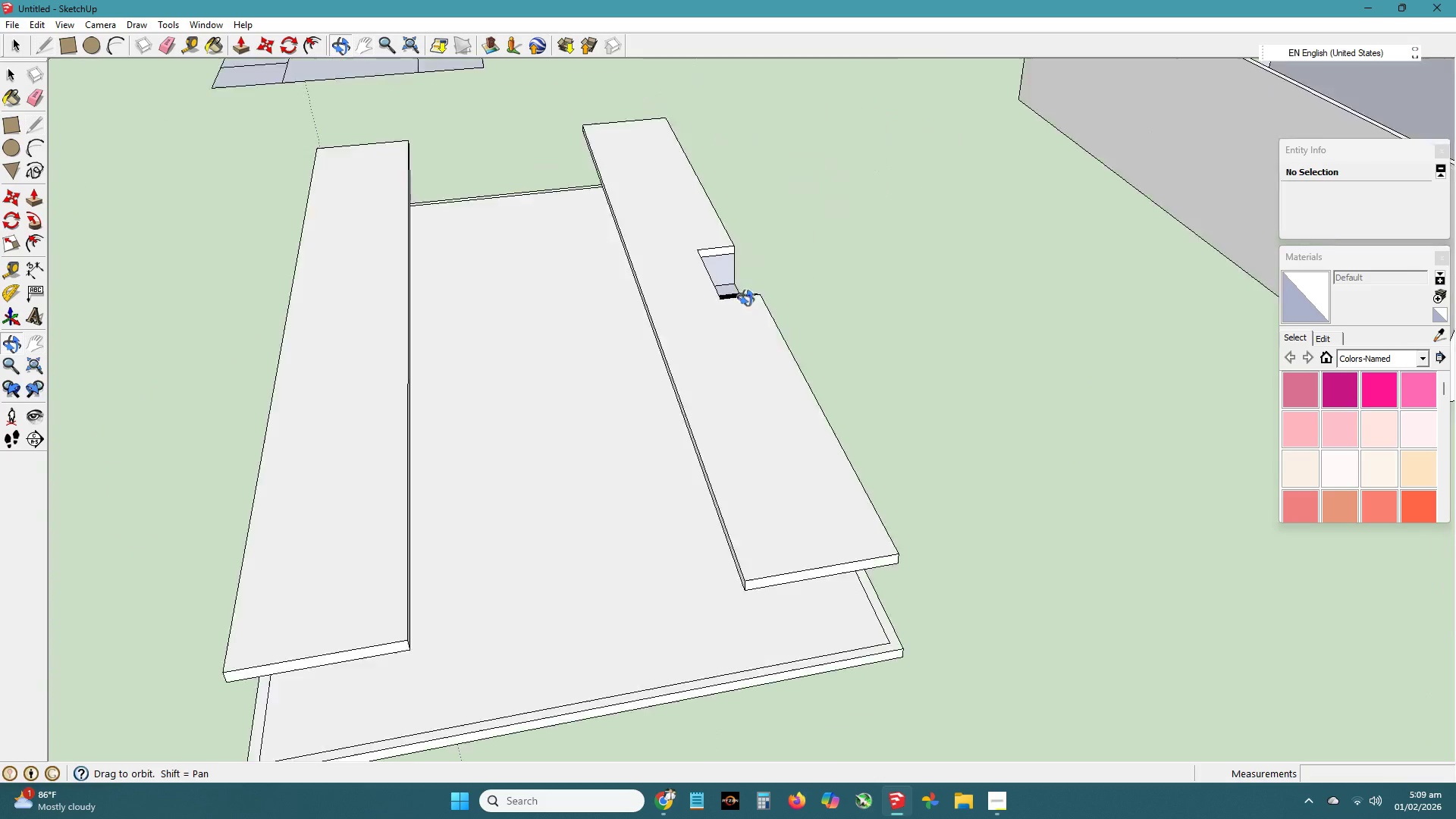 
key(H)
 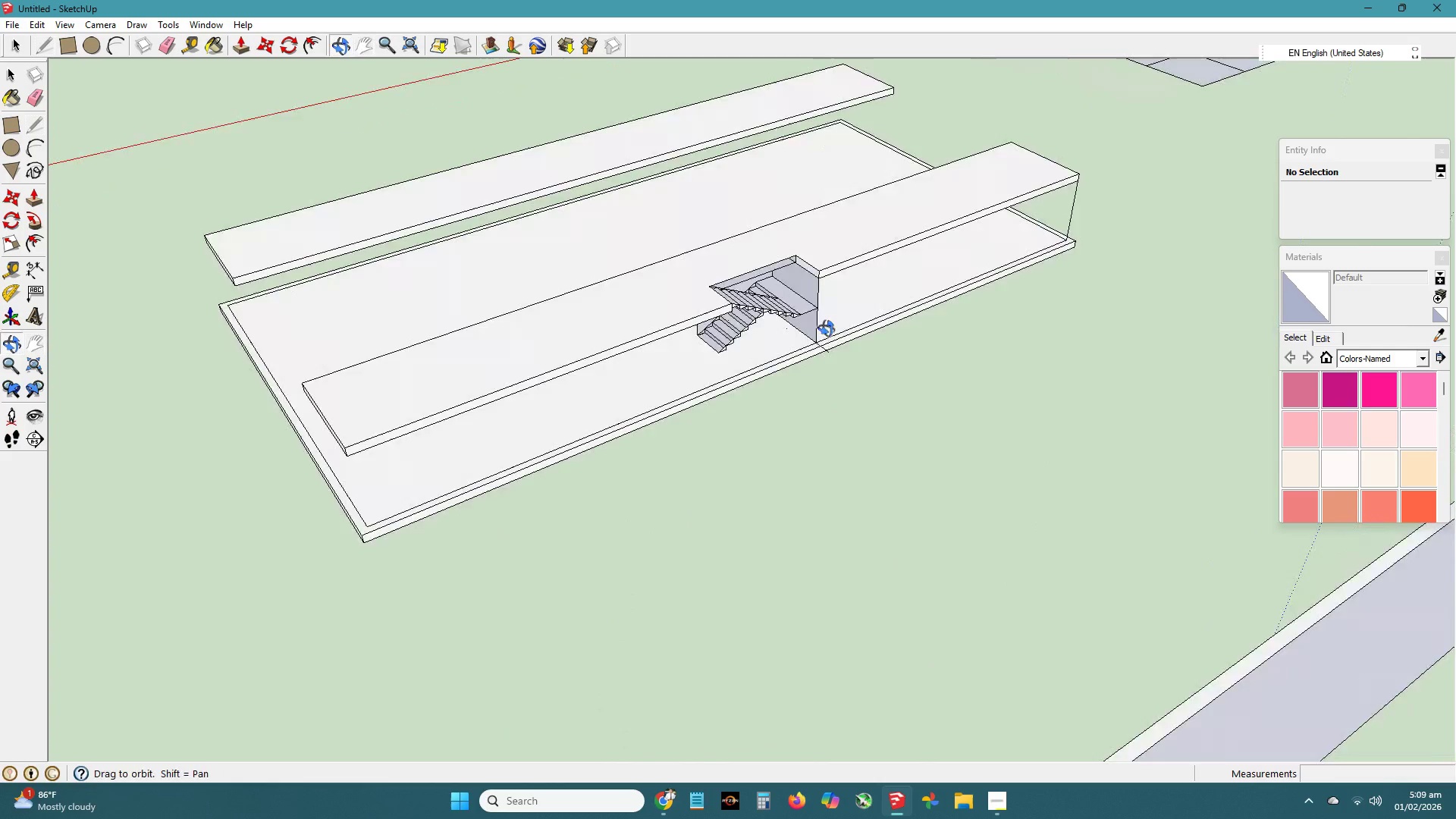 
key(Space)
 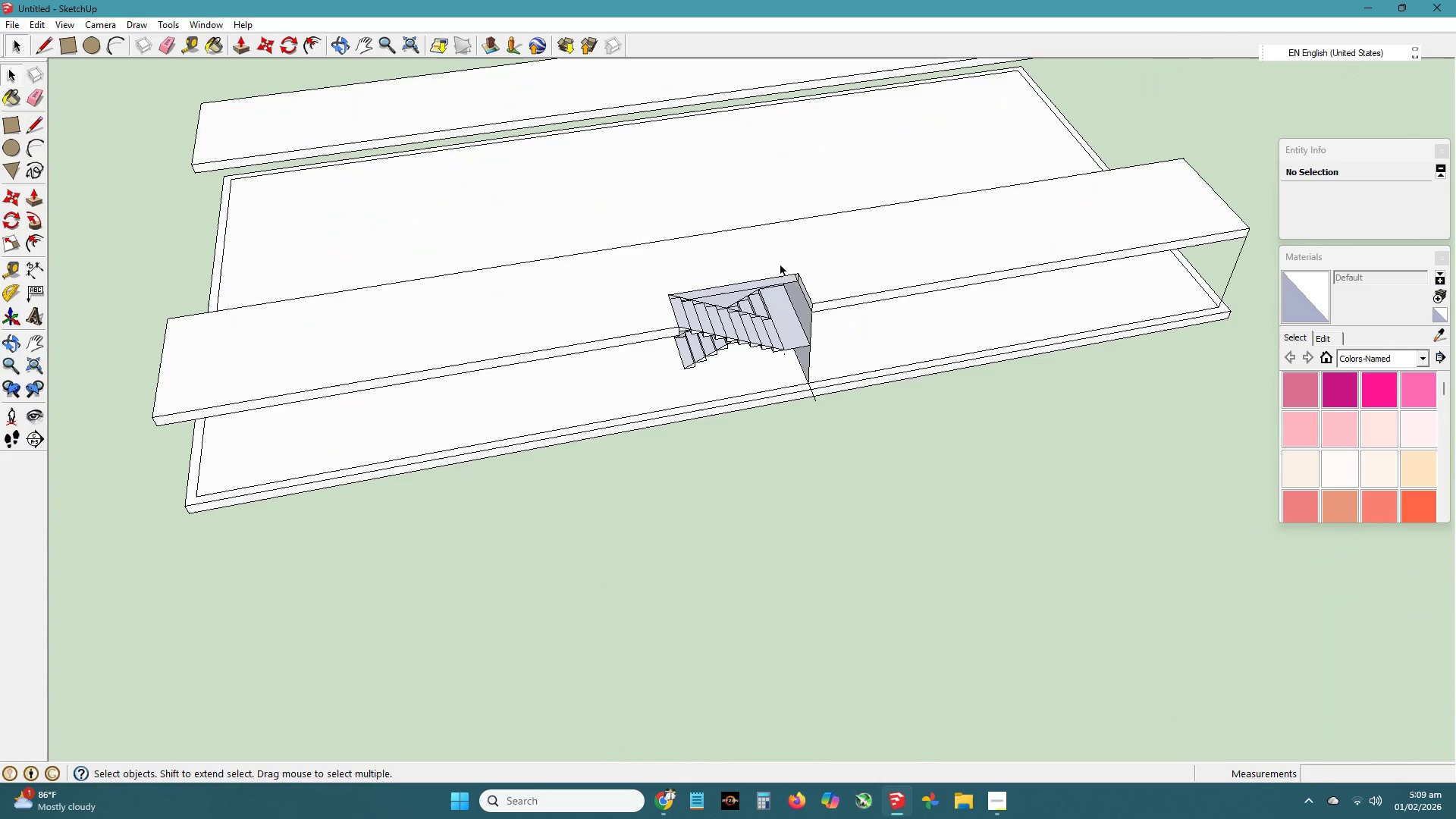 
left_click([781, 265])
 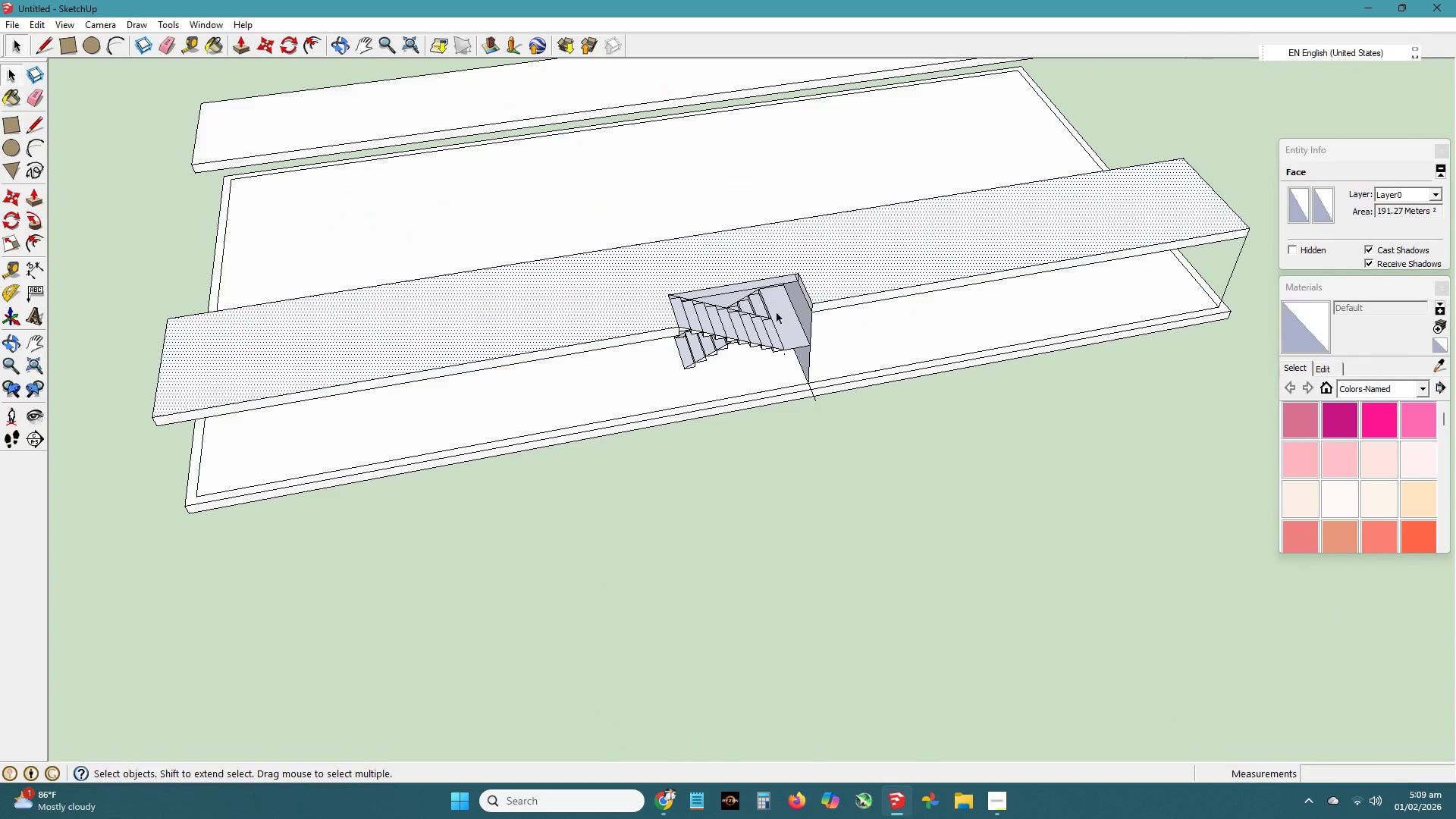 
scroll: coordinate [779, 316], scroll_direction: up, amount: 2.0
 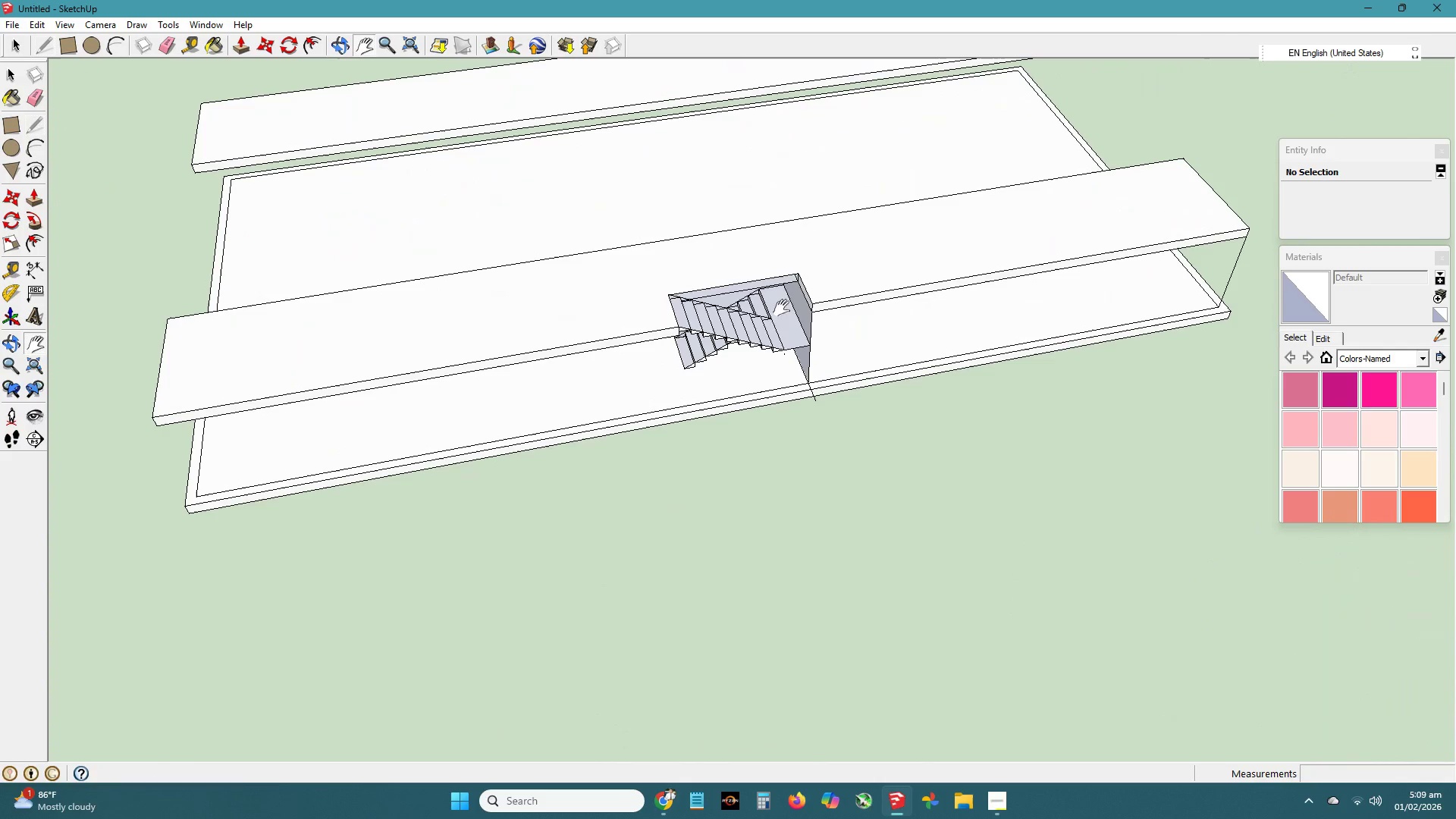 
scroll: coordinate [662, 309], scroll_direction: down, amount: 3.0
 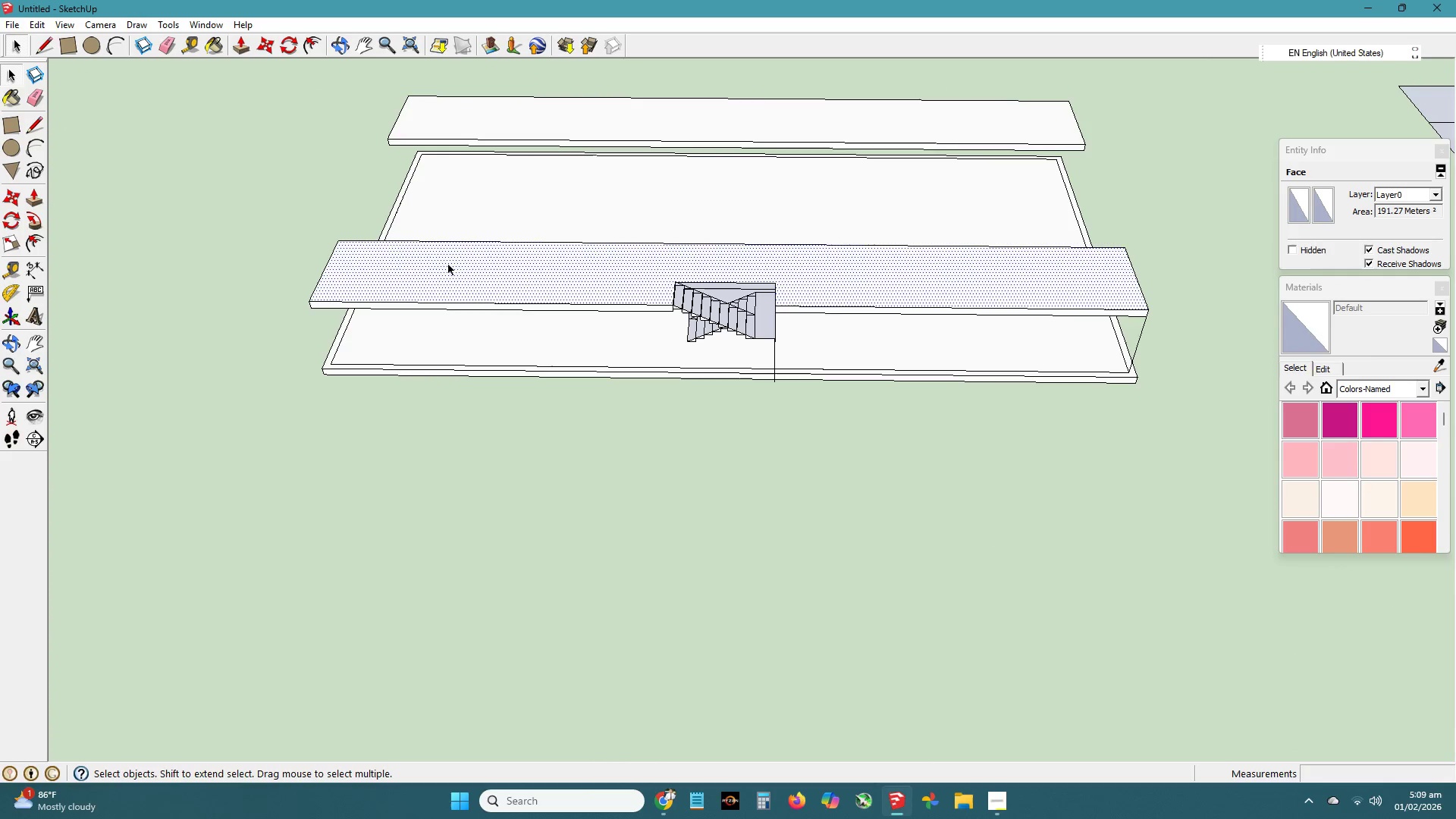 
left_click_drag(start_coordinate=[257, 218], to_coordinate=[1186, 357])
 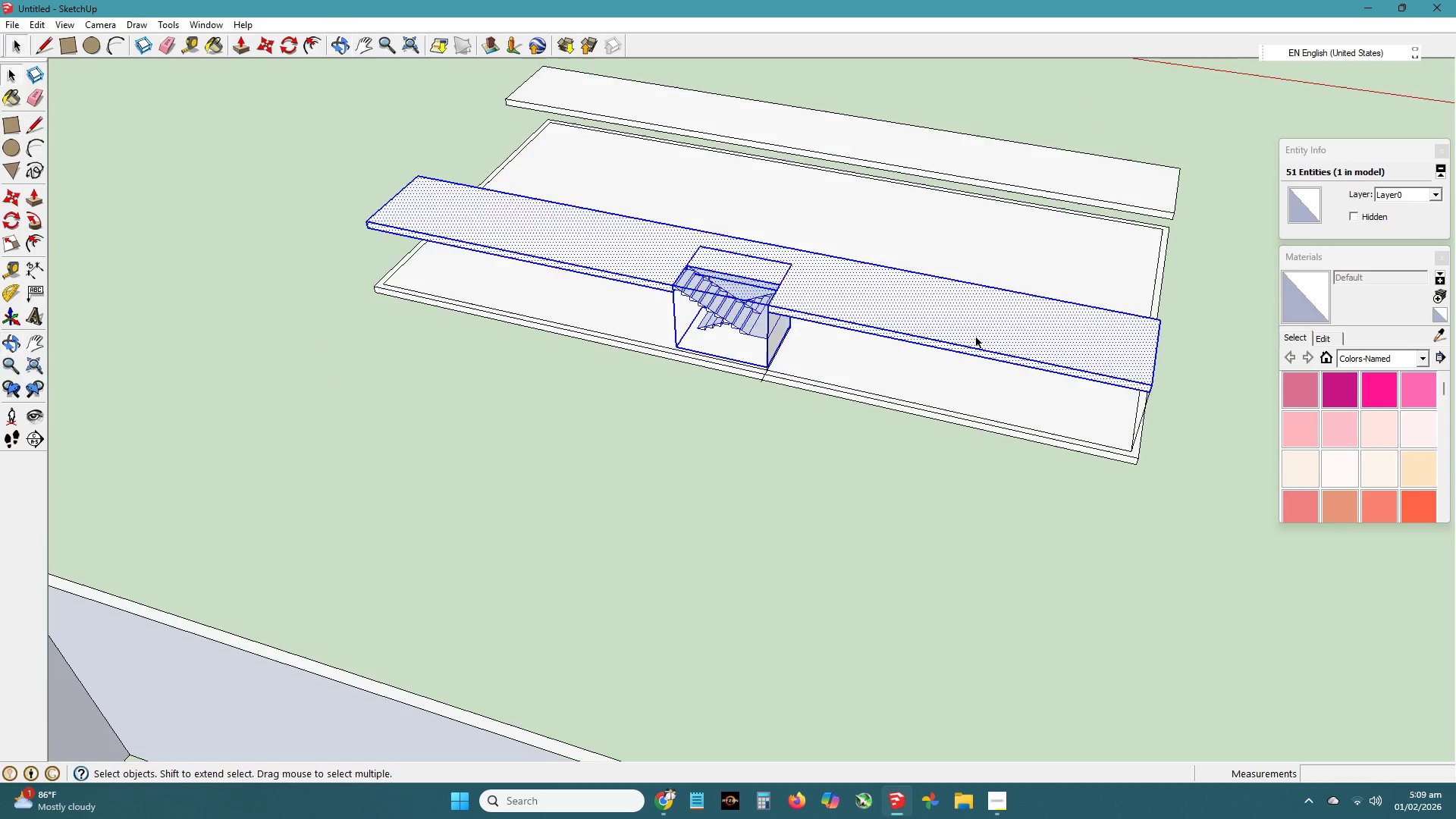 
key(Control+C)
 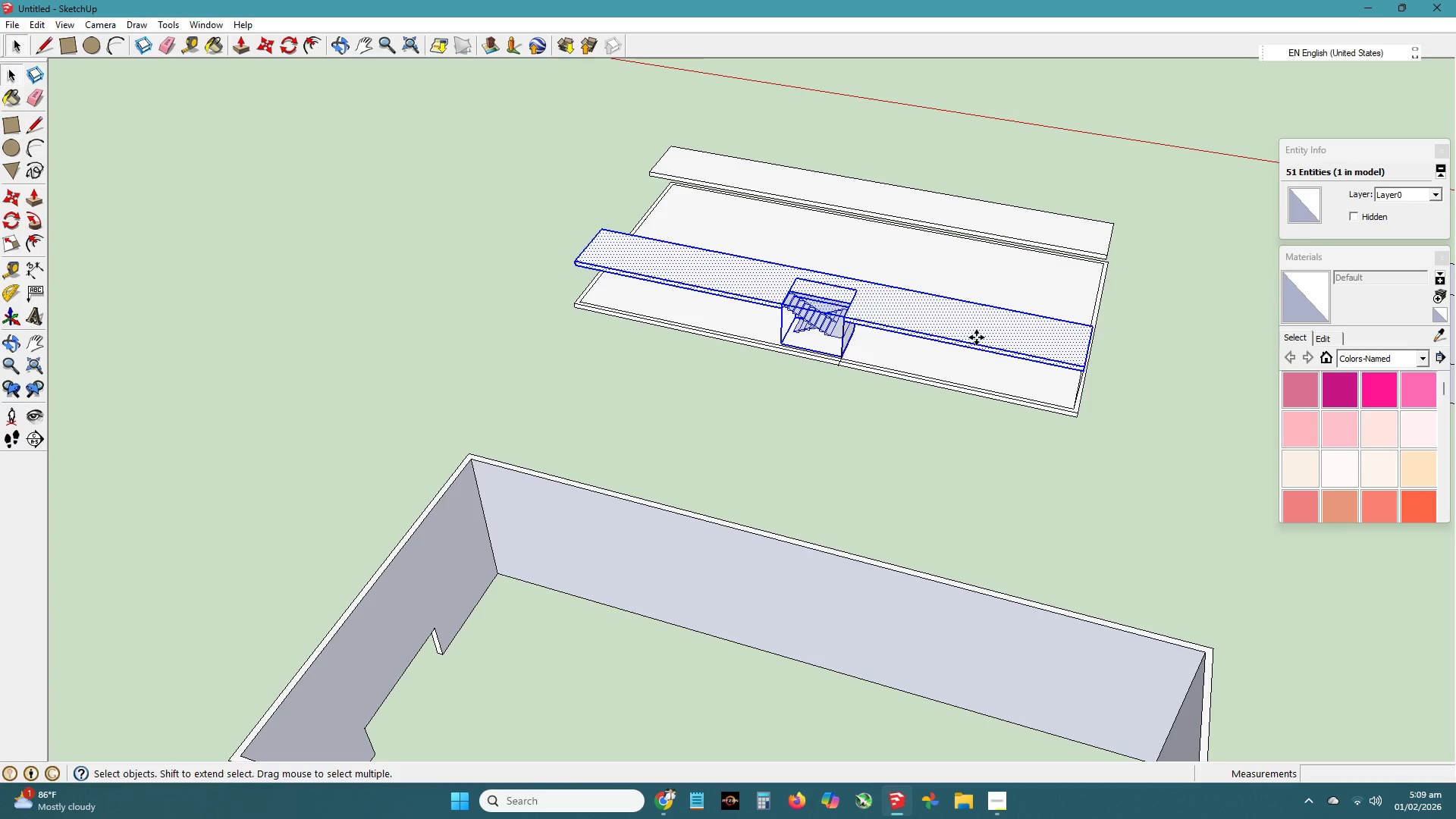 
key(Control+V)
 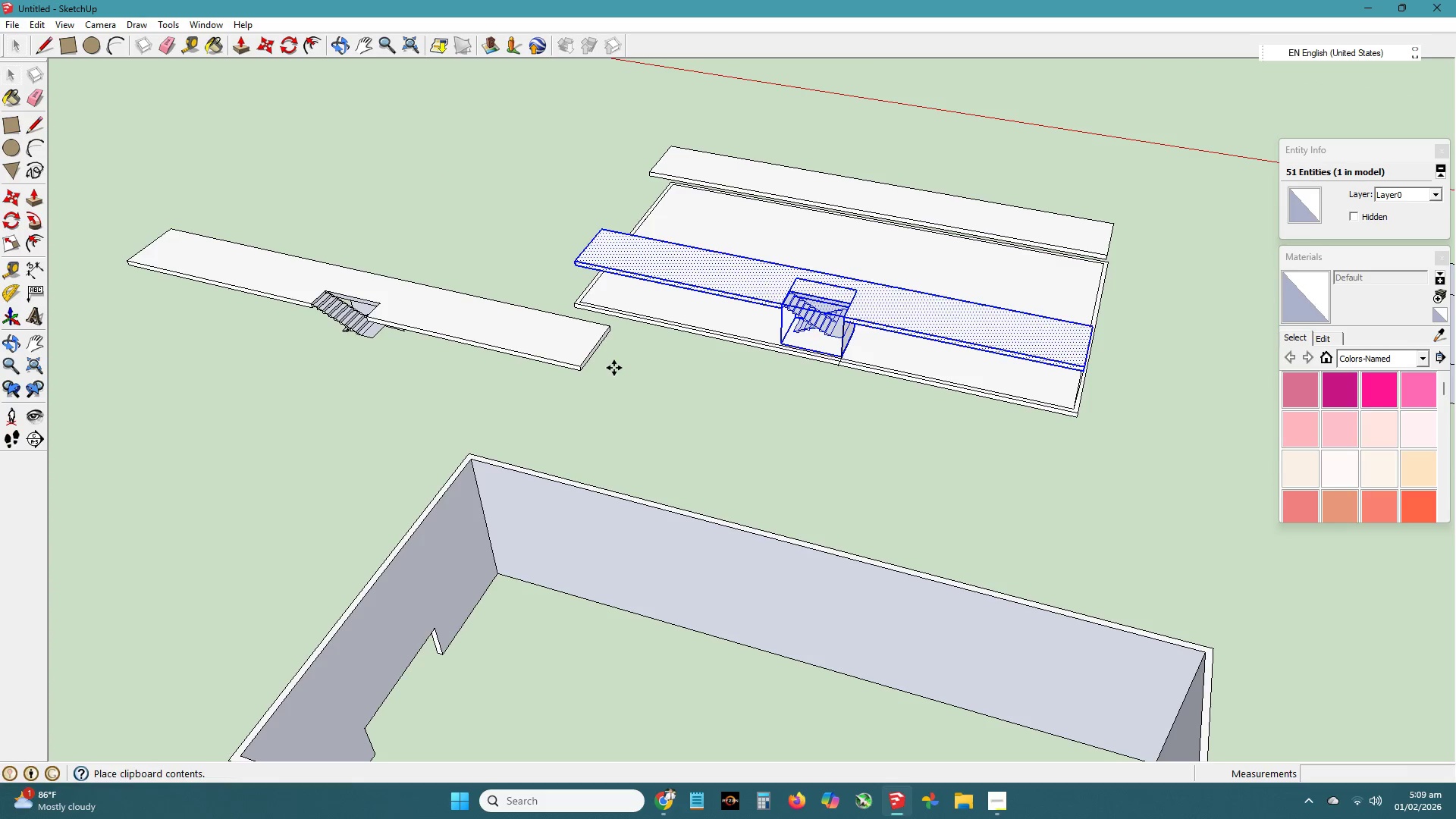 
scroll: coordinate [977, 337], scroll_direction: down, amount: 5.0
 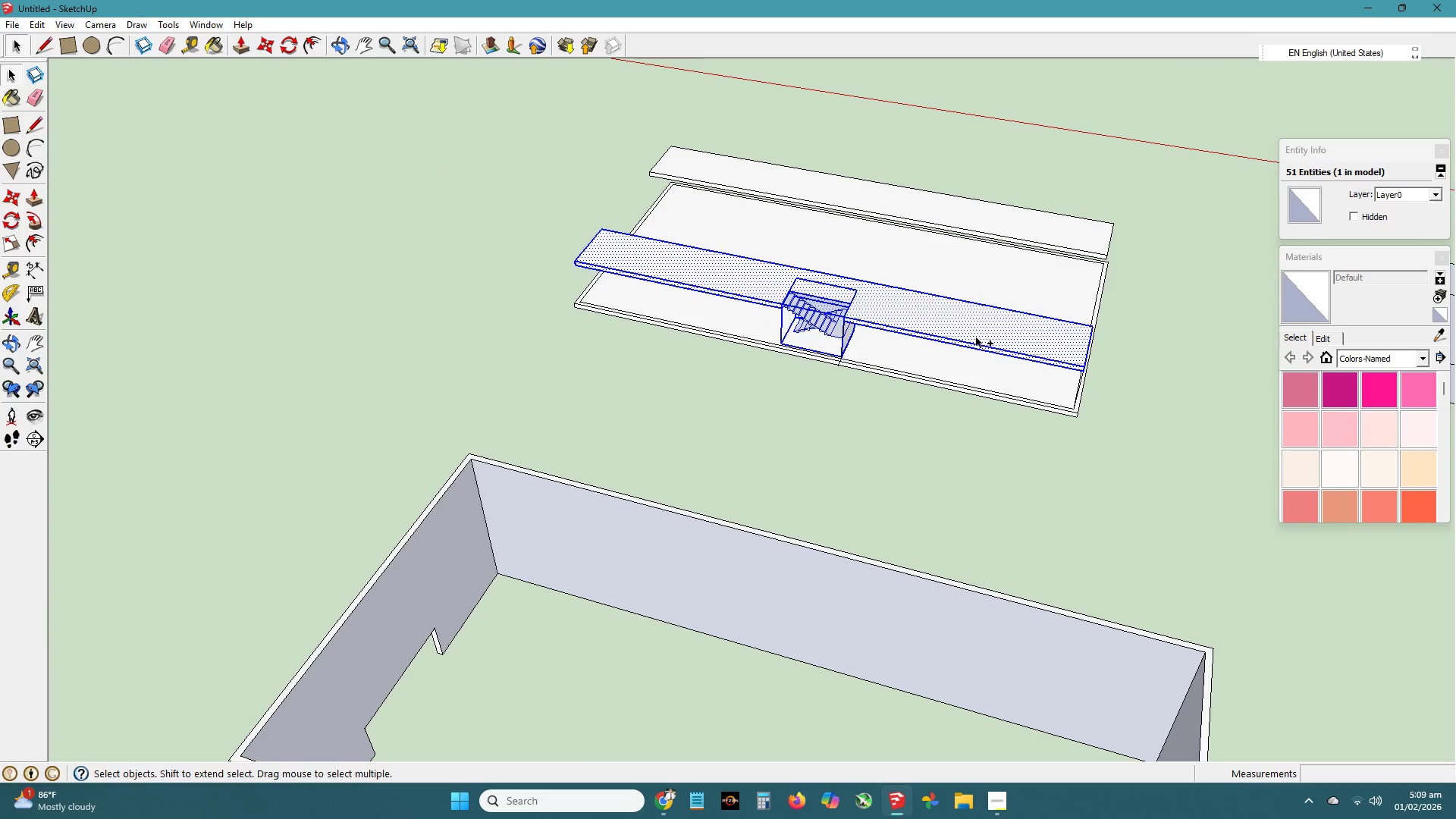 
left_click([614, 368])
 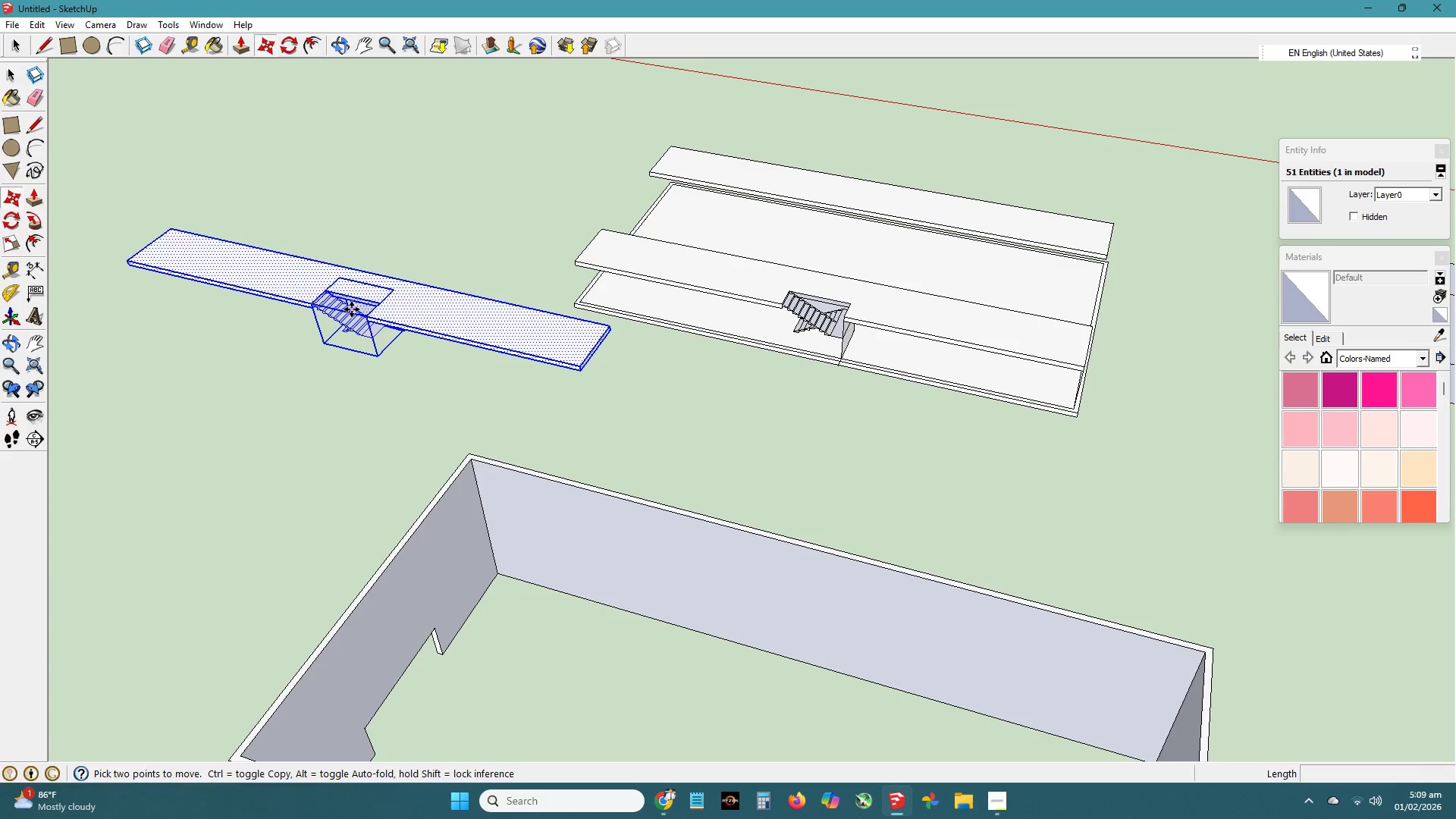 
right_click([352, 309])
 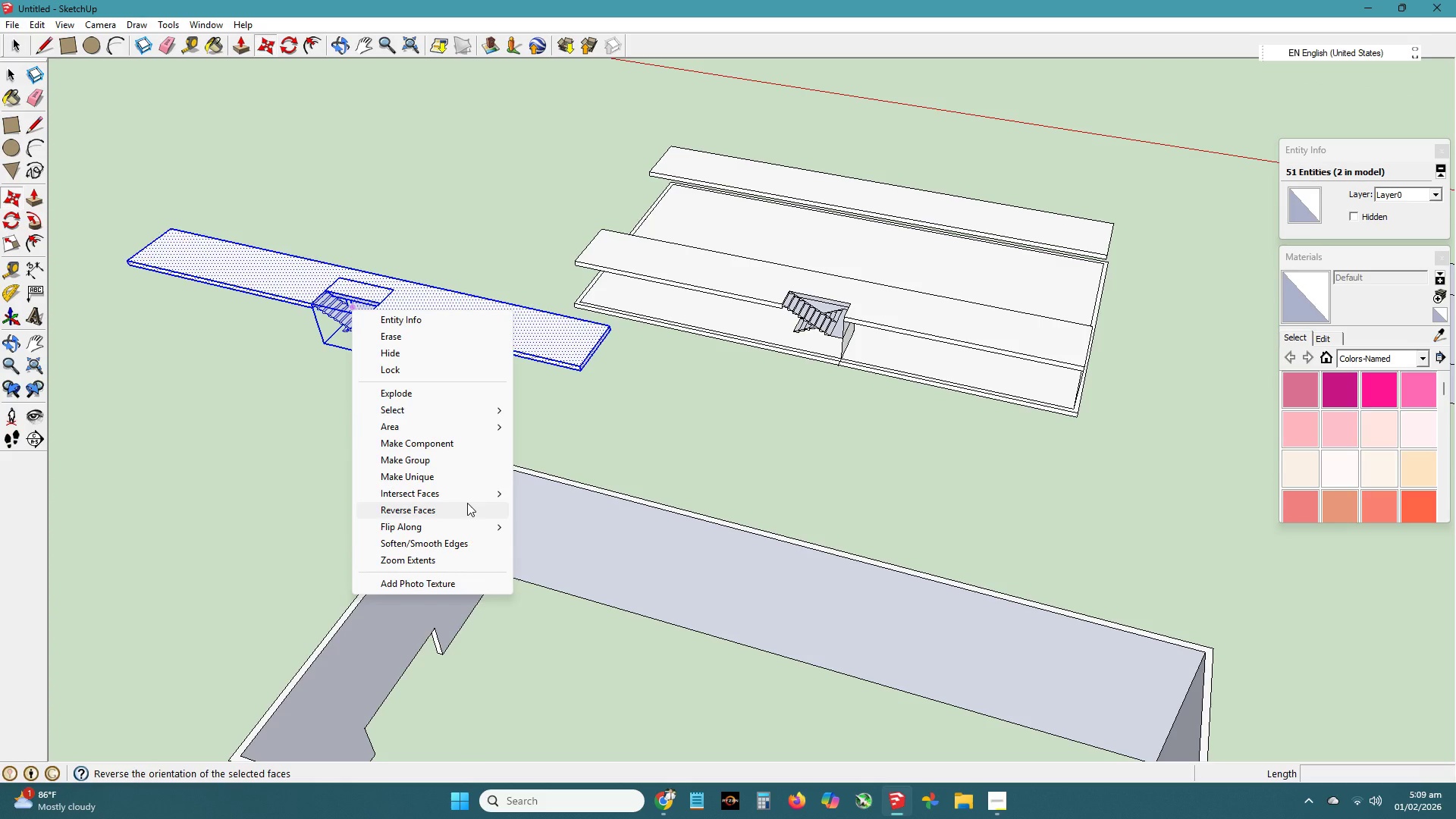 
wait(5.83)
 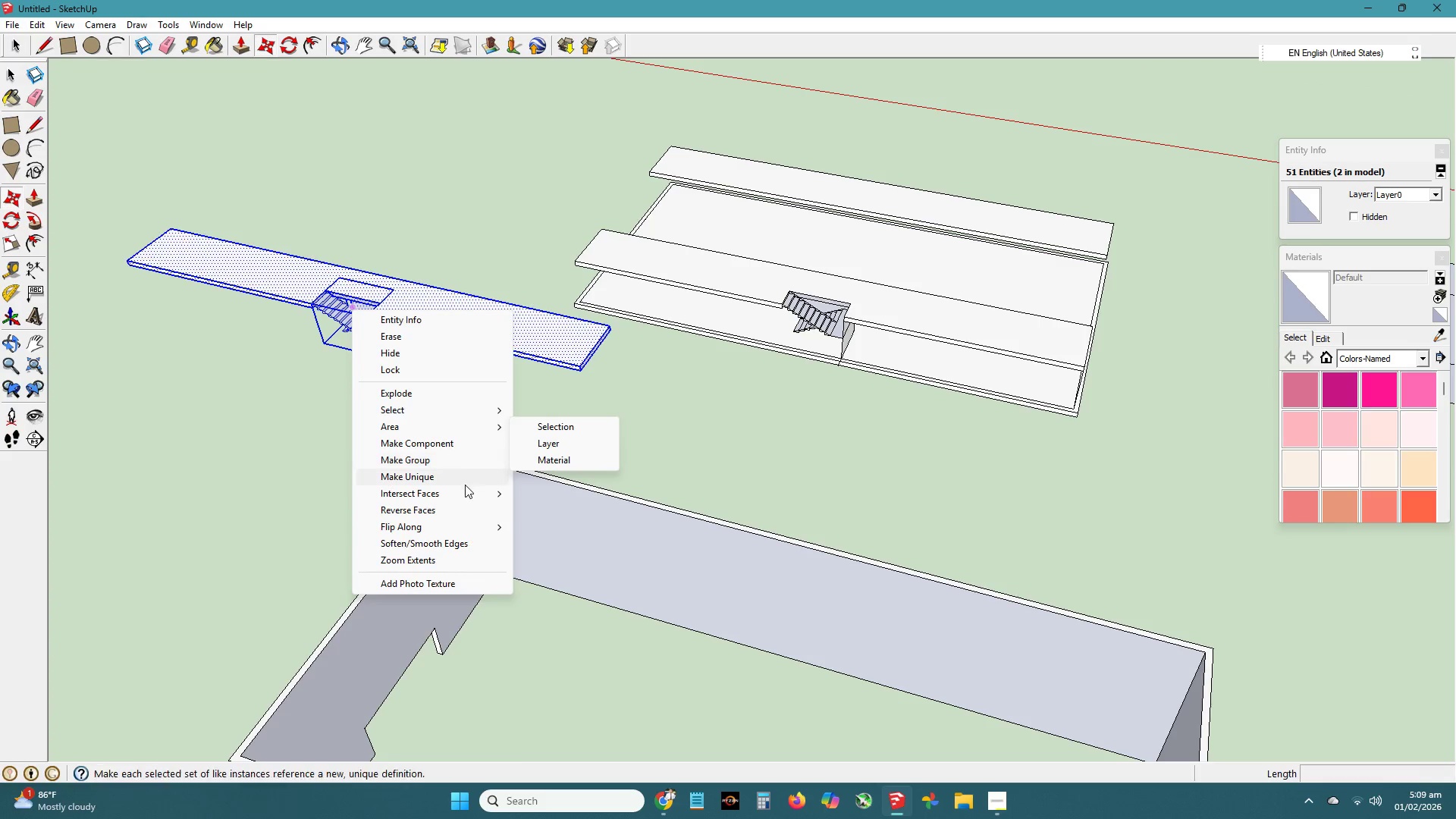 
mouse_move([482, 523])
 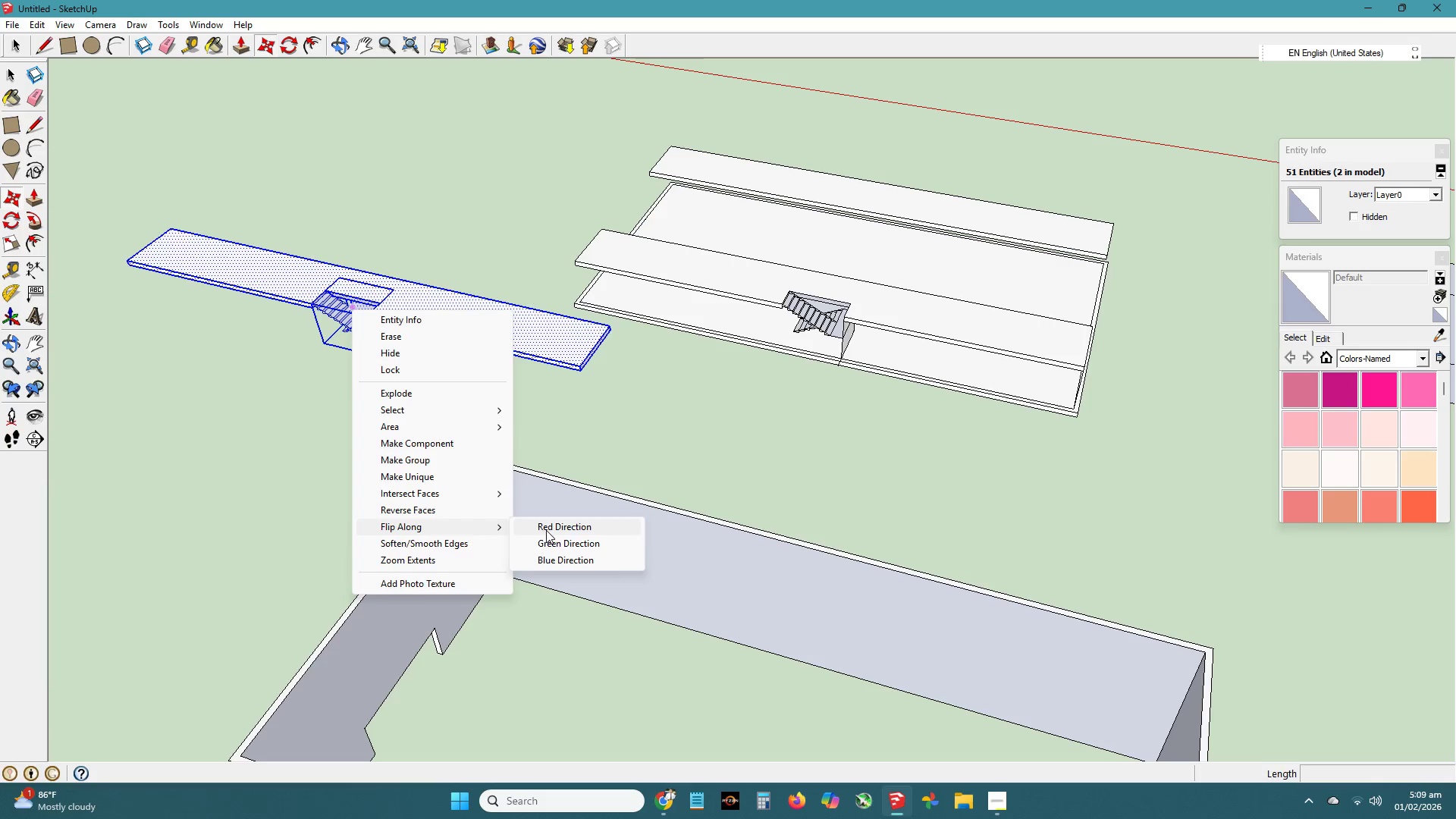 
left_click([546, 530])
 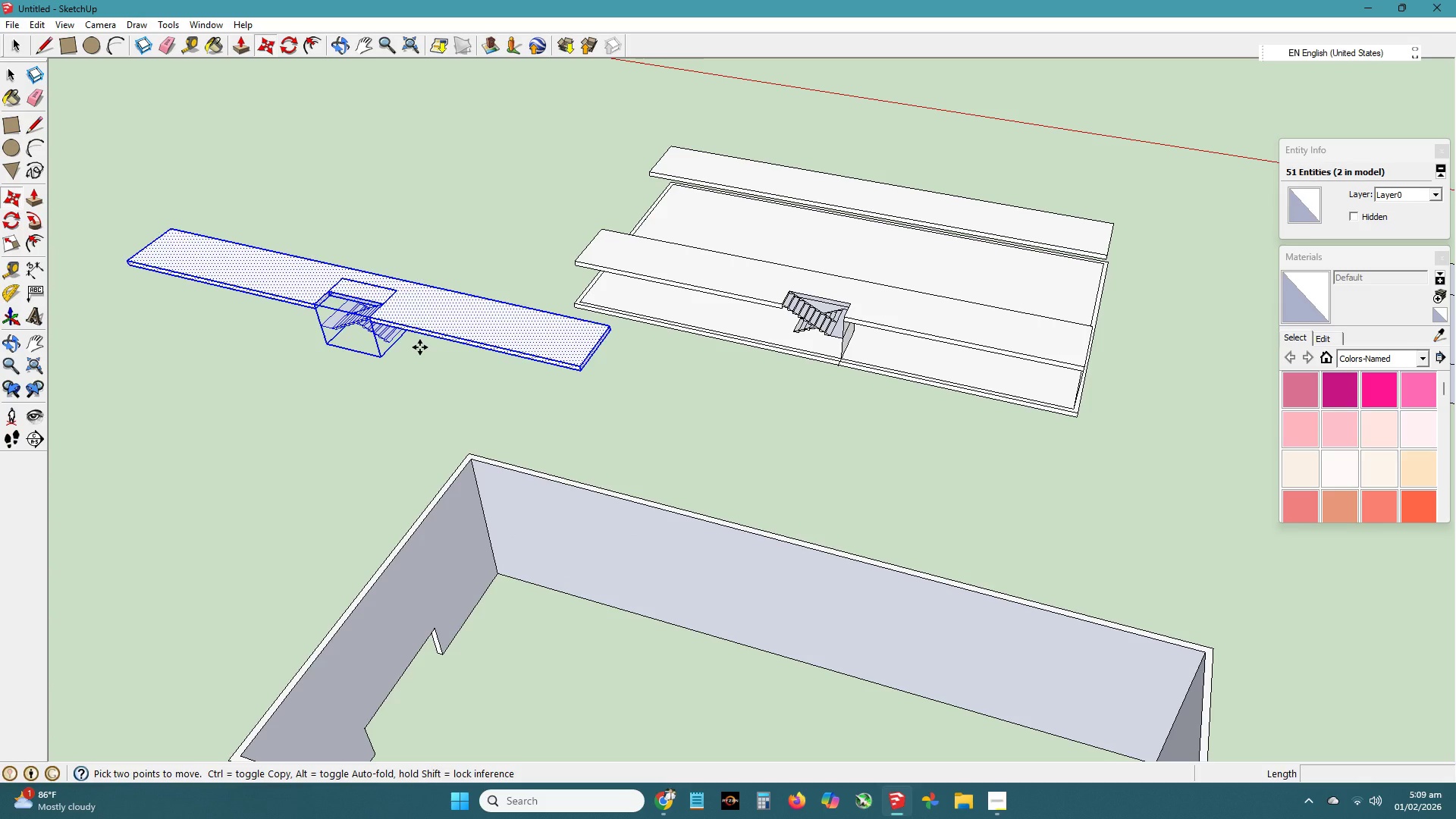 
scroll: coordinate [408, 349], scroll_direction: down, amount: 1.0
 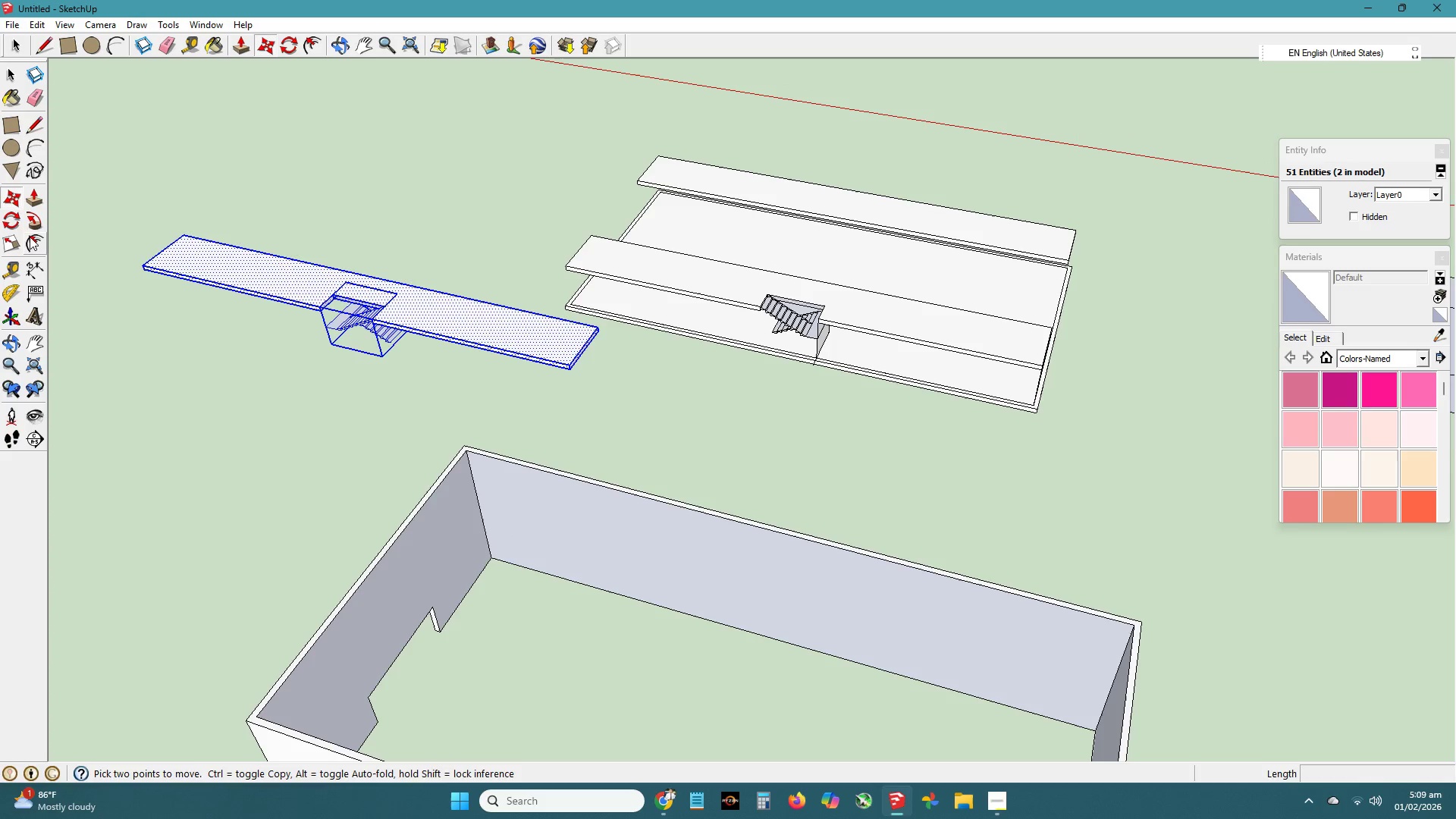 
left_click([14, 213])
 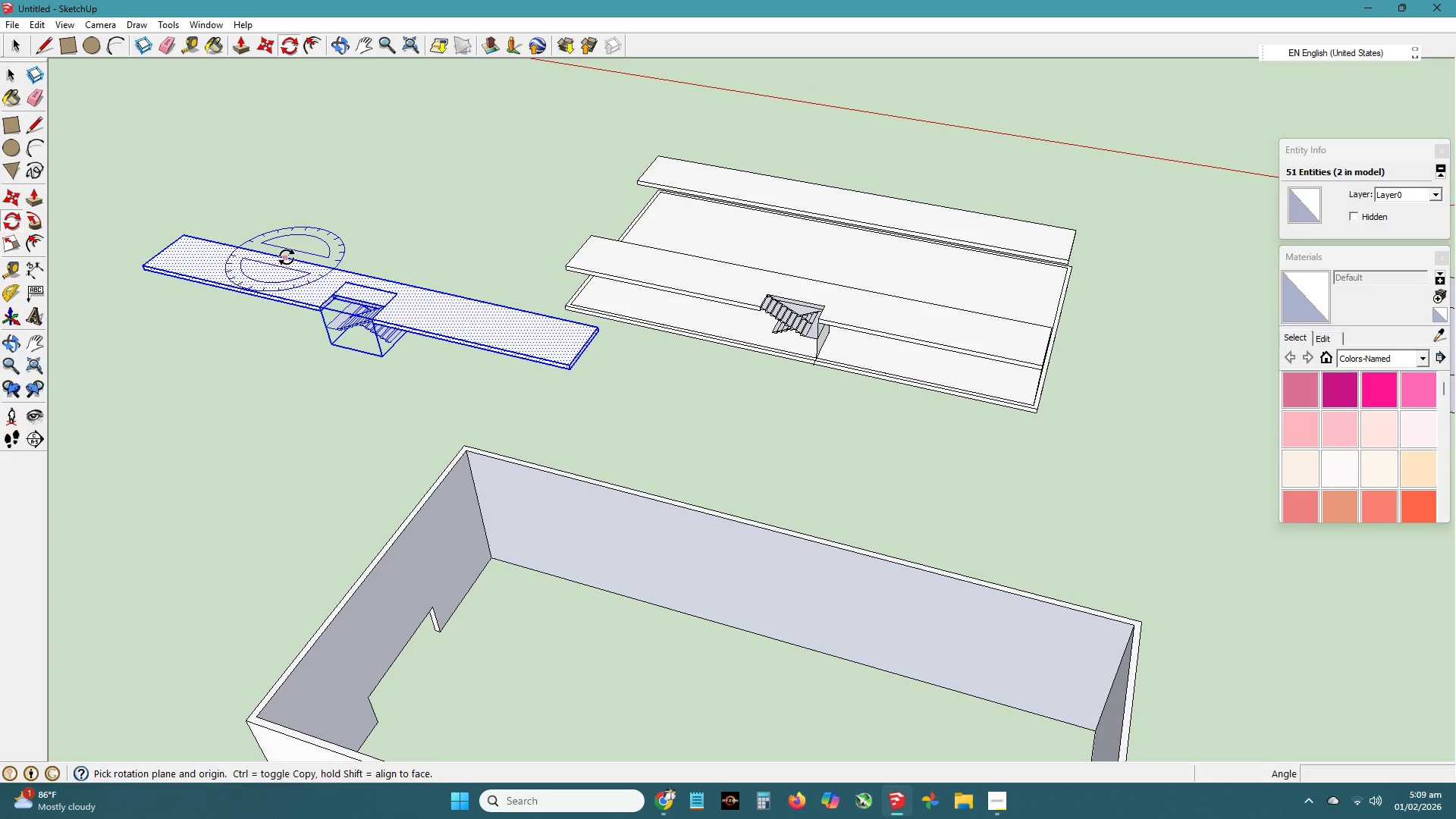 
left_click([286, 256])
 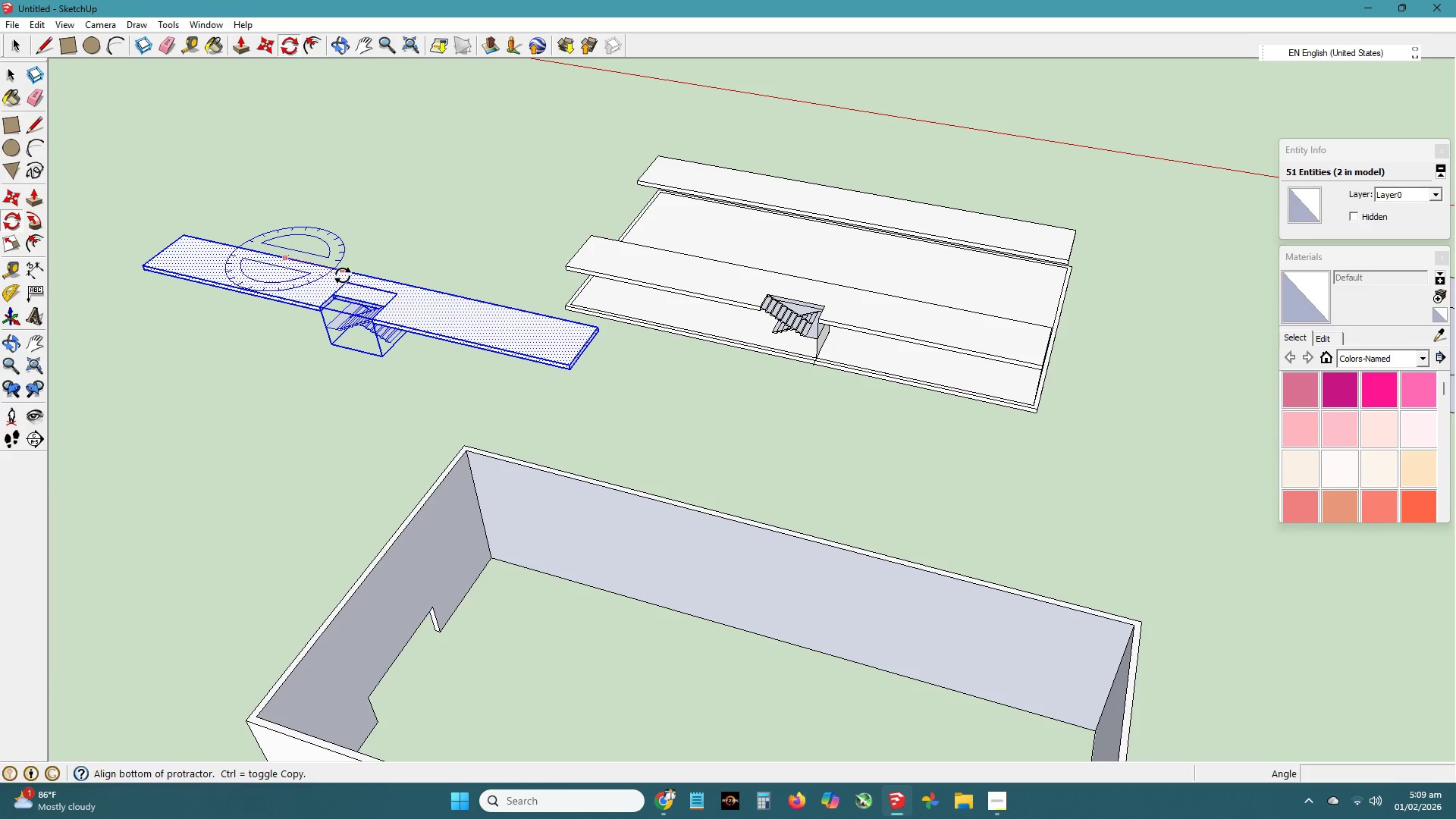 
left_click([344, 275])
 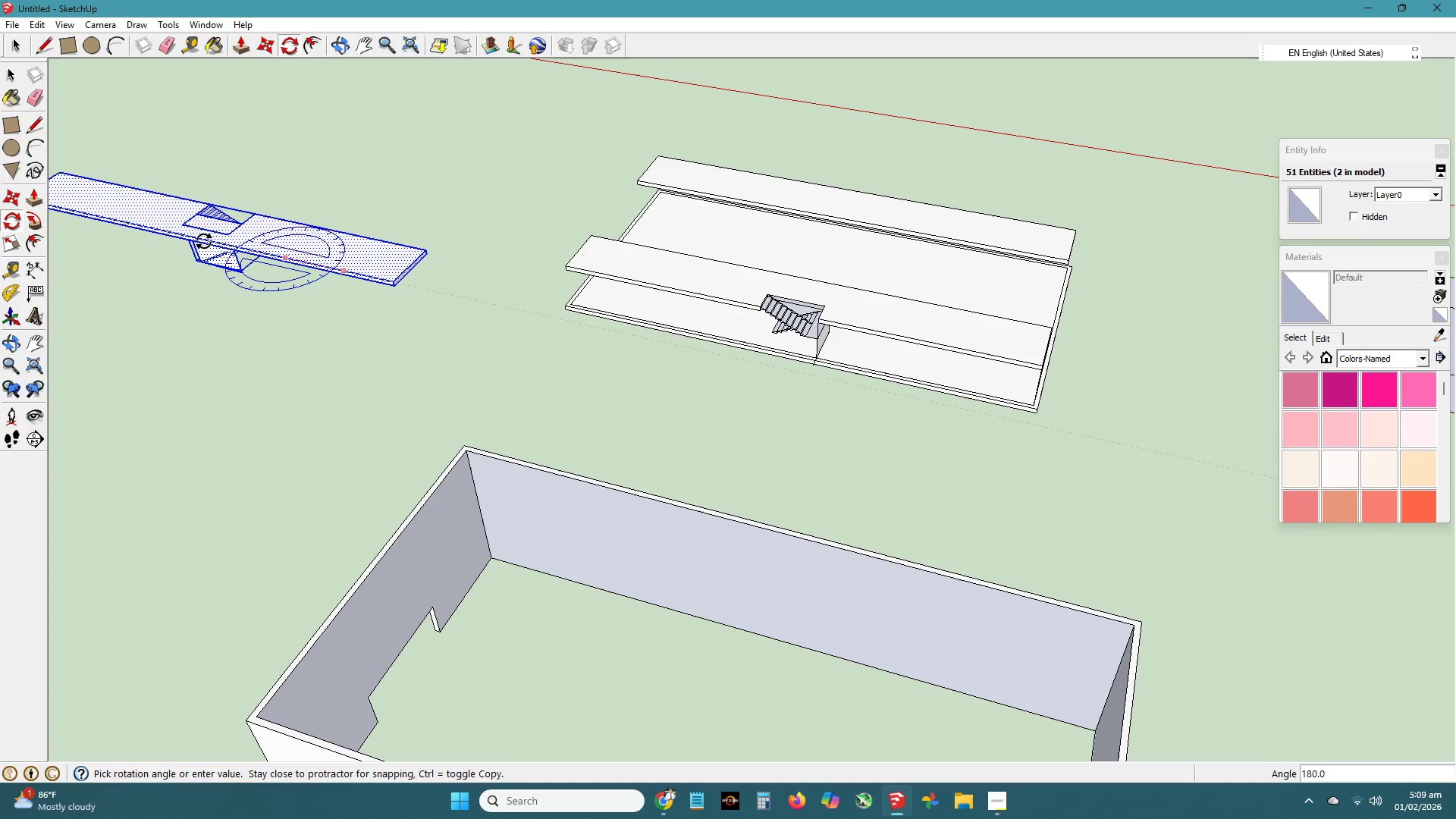 
hold_key(key=ShiftLeft, duration=0.83)
left_click([203, 237])
 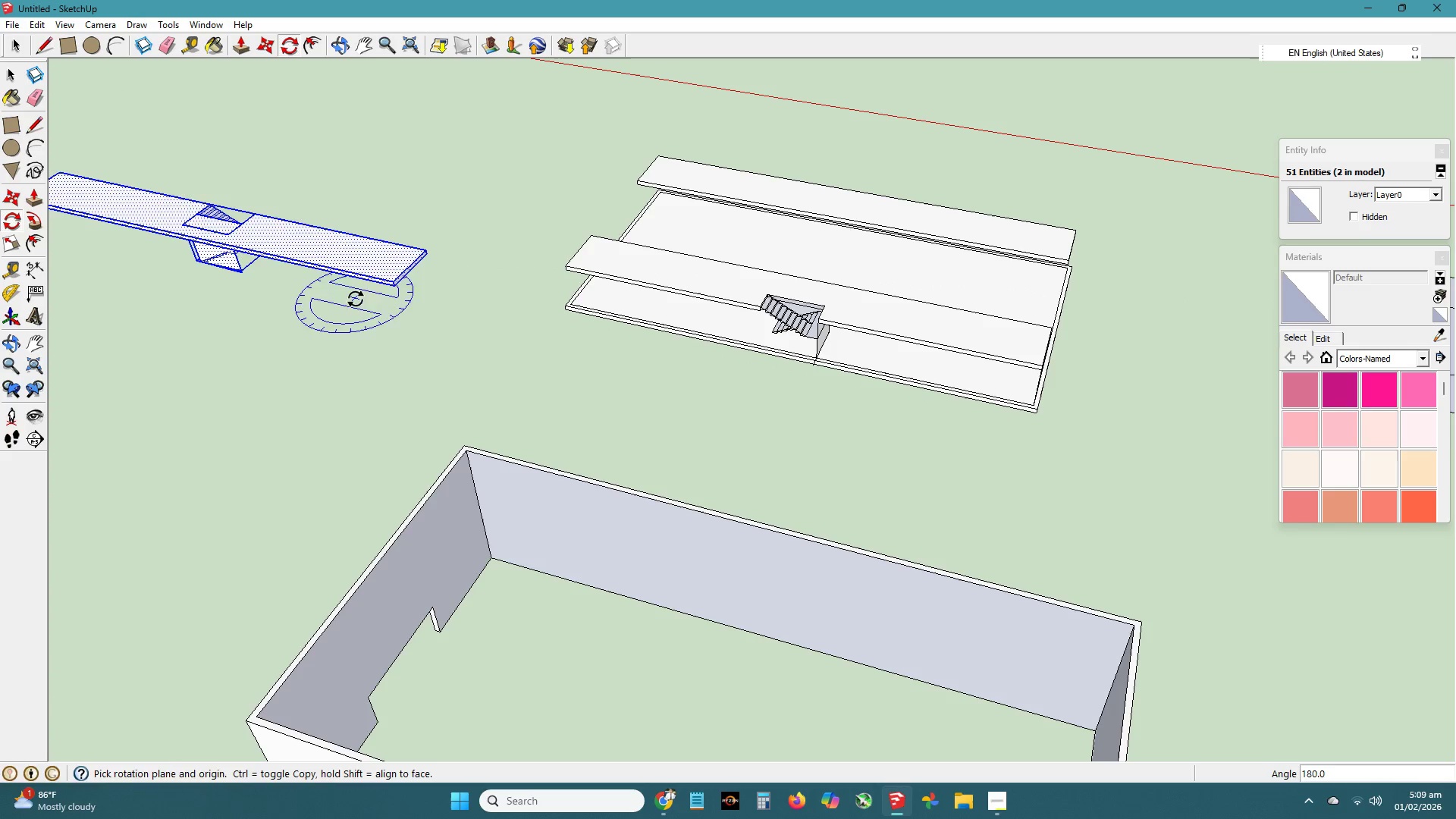 
type(jh)
 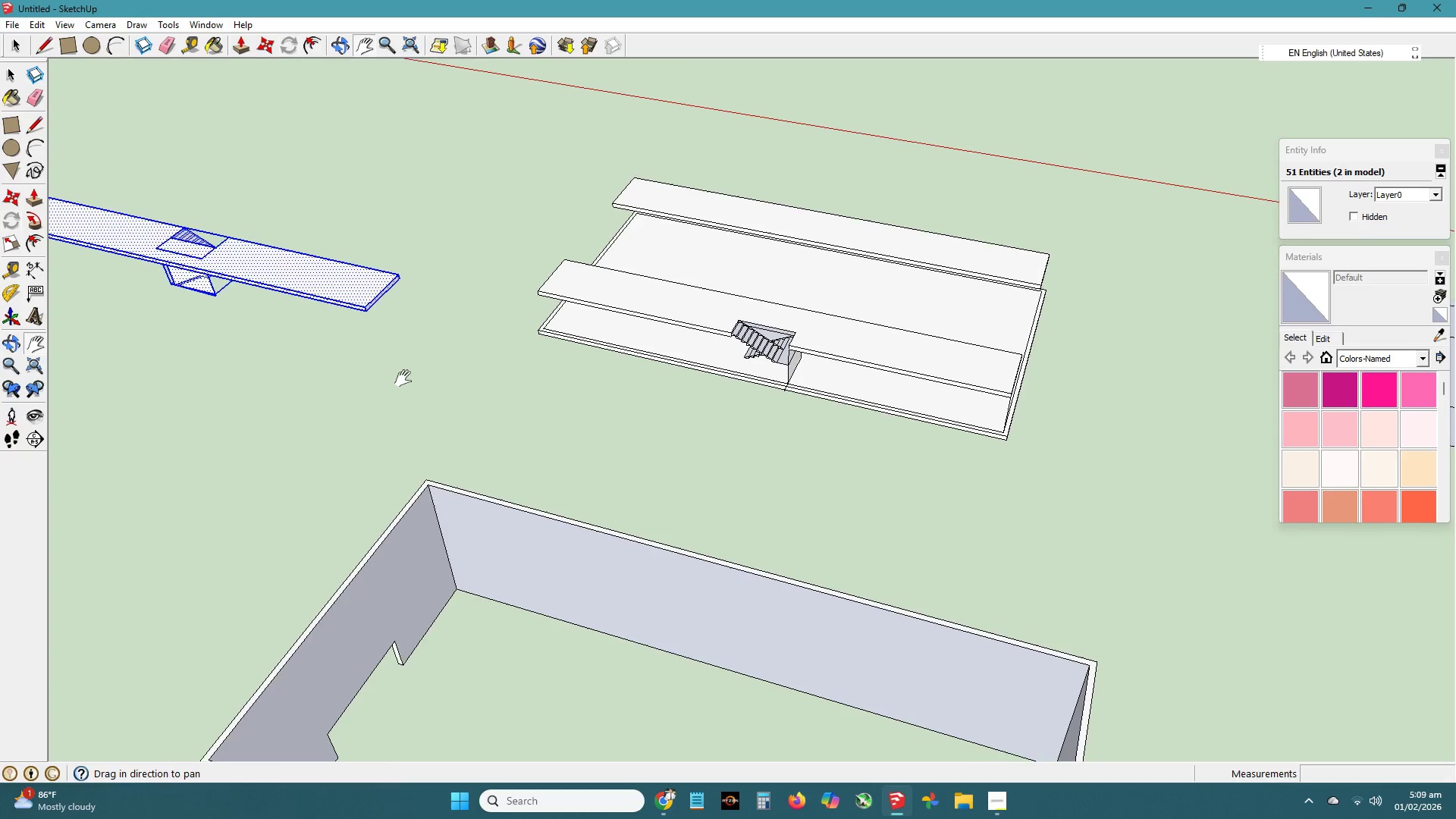 
left_click_drag(start_coordinate=[425, 321], to_coordinate=[434, 350])
 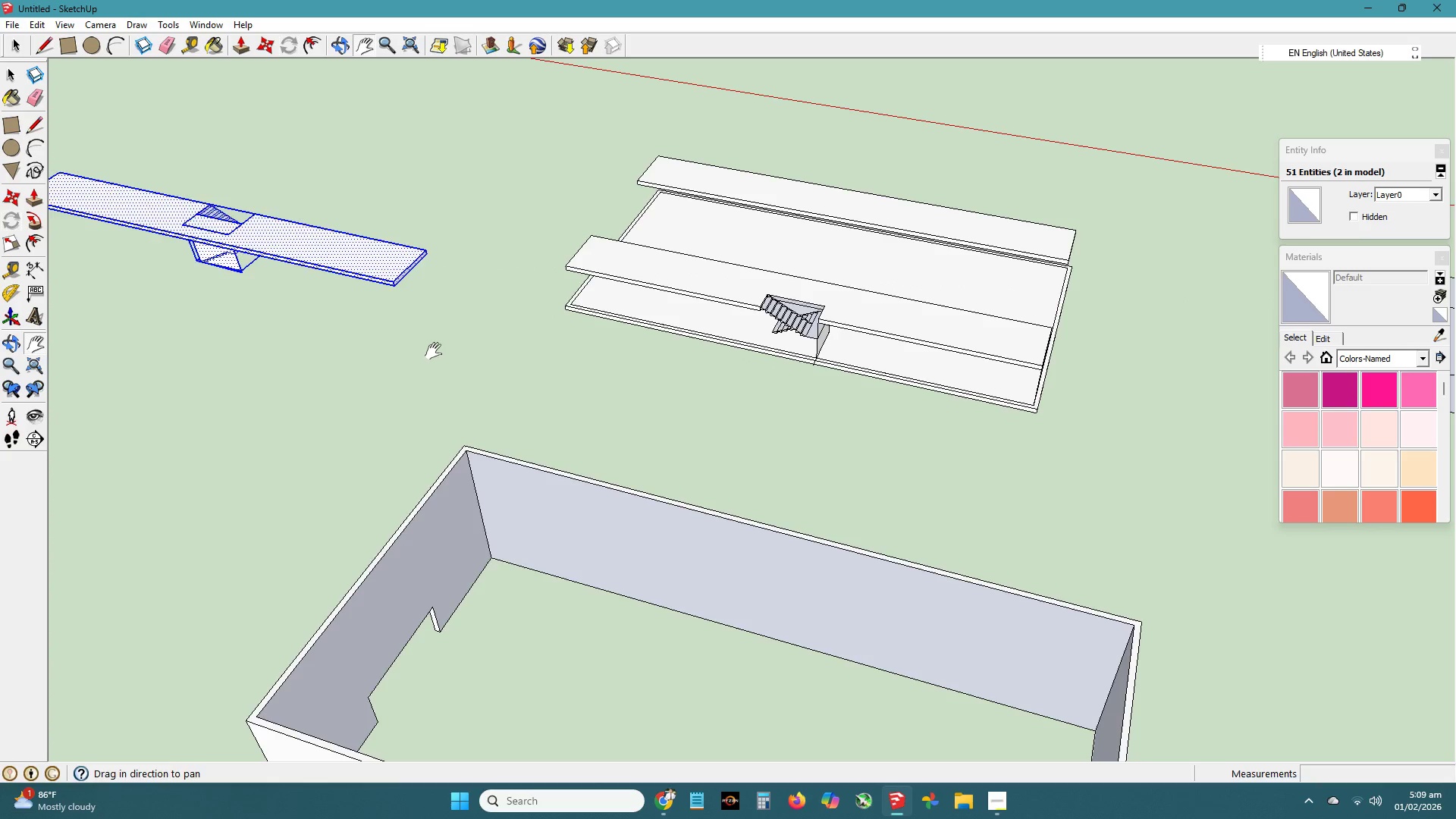 
left_click_drag(start_coordinate=[434, 351], to_coordinate=[403, 378])
 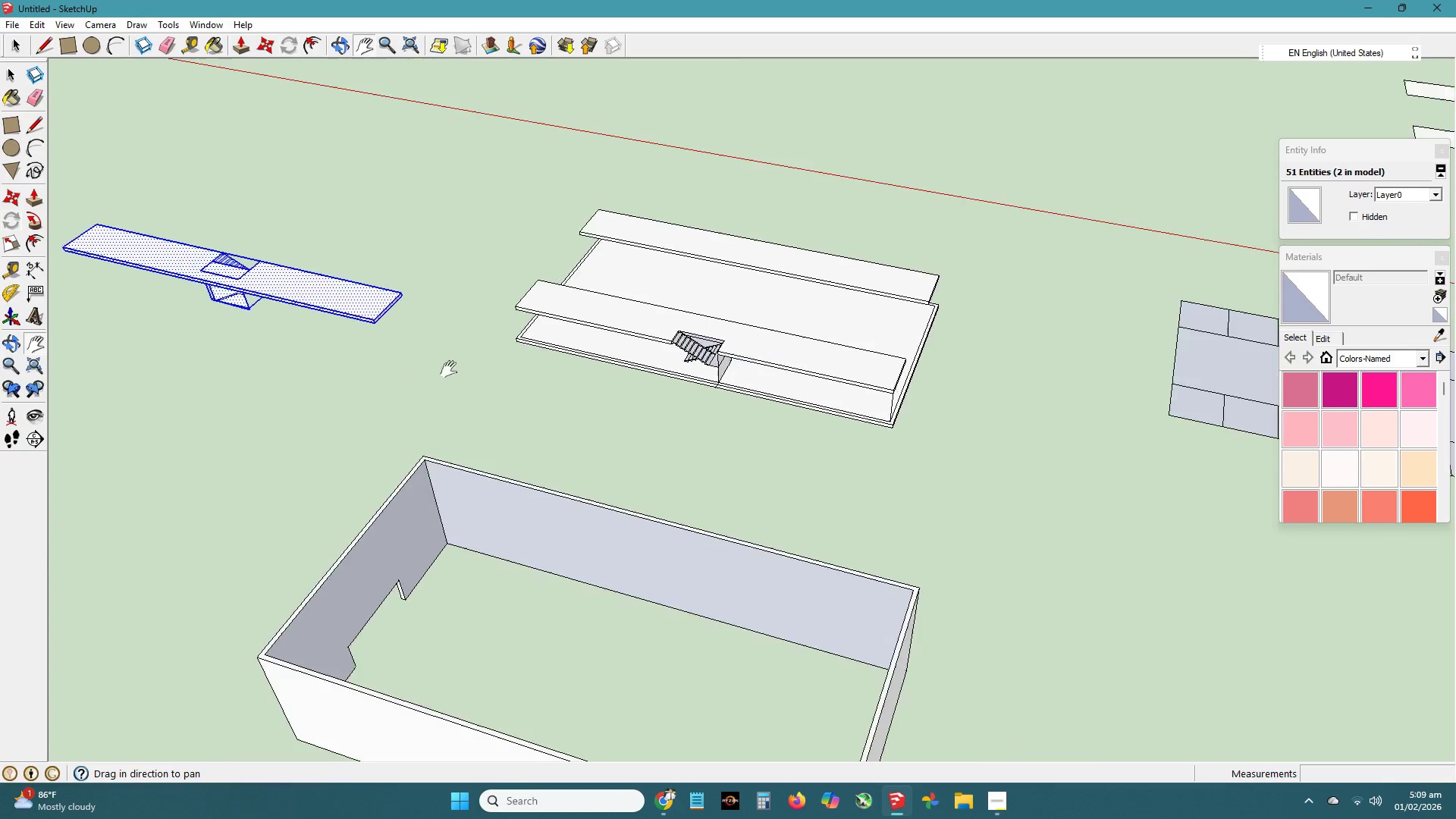 
key(Space)
 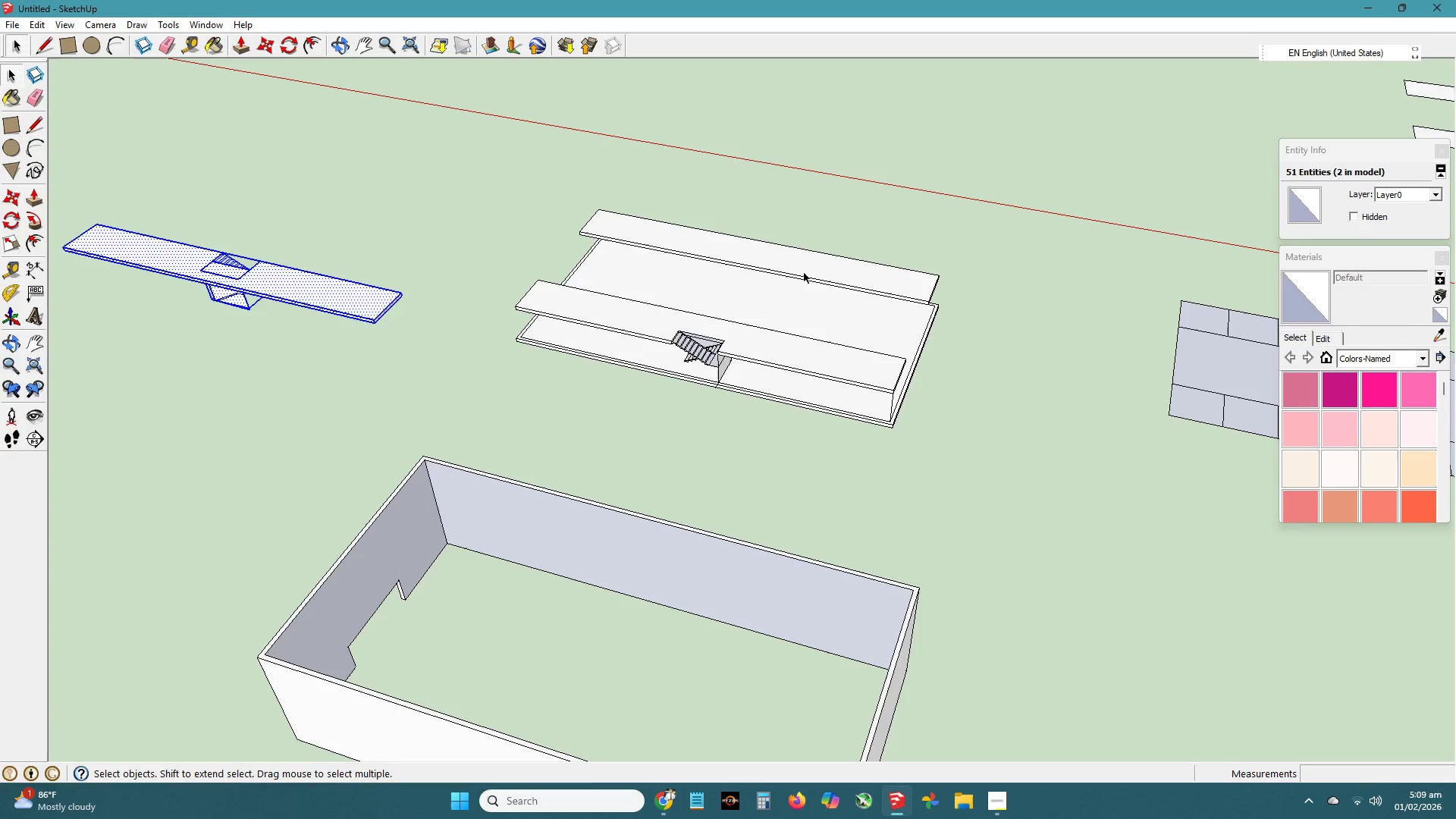 
left_click([805, 273])
 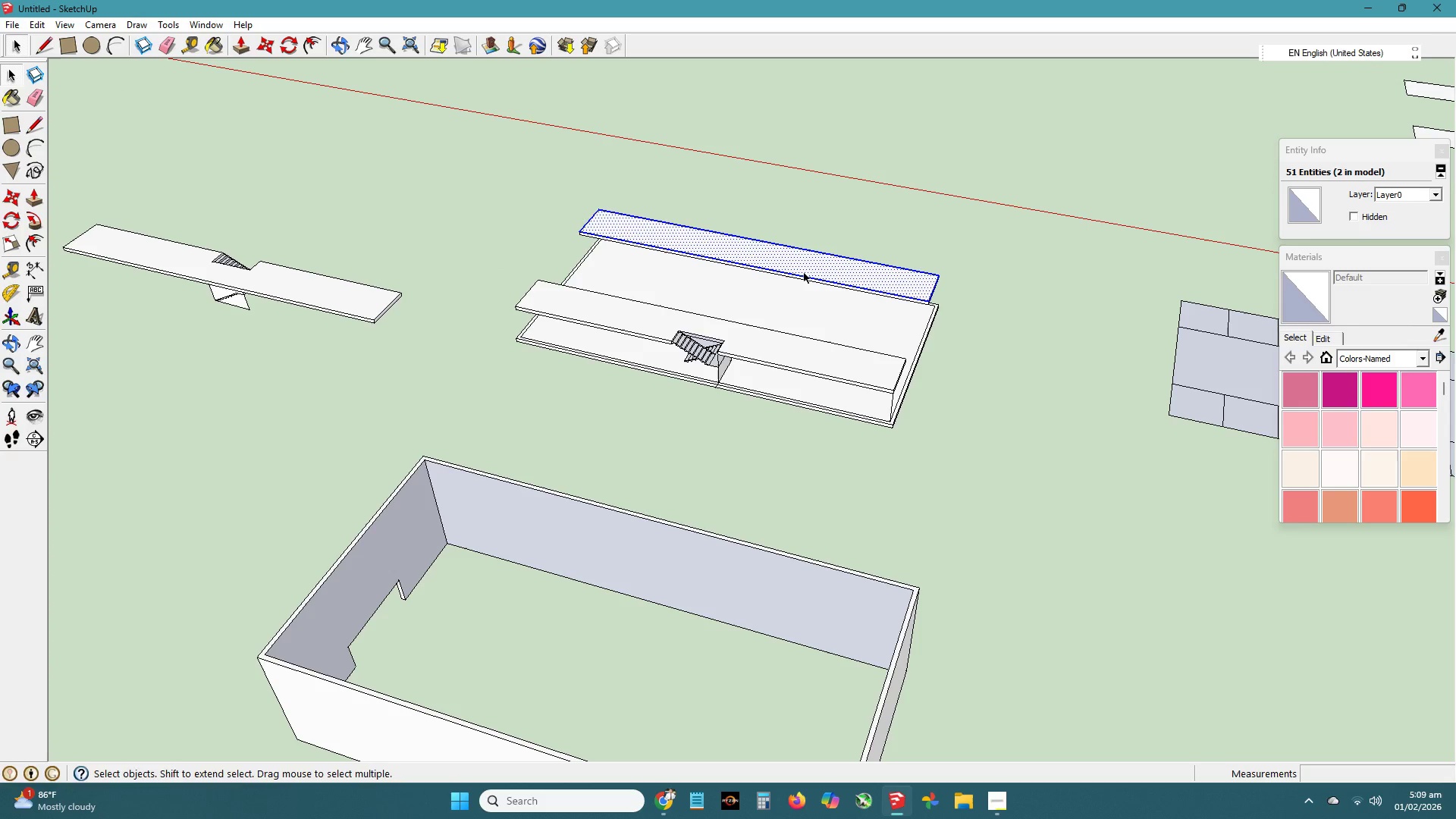 
scroll: coordinate [427, 374], scroll_direction: down, amount: 3.0
 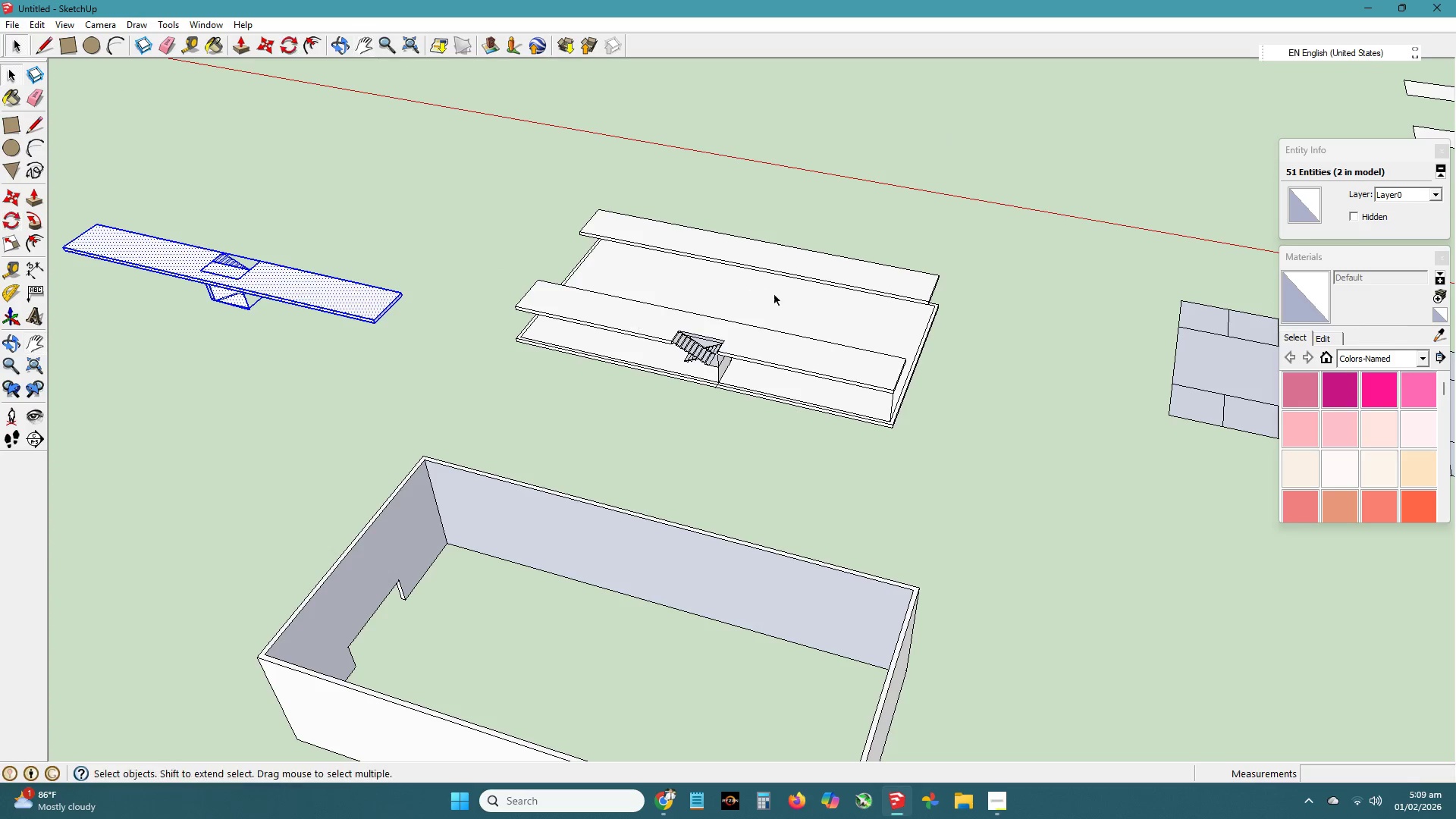 
double_click([805, 273])
 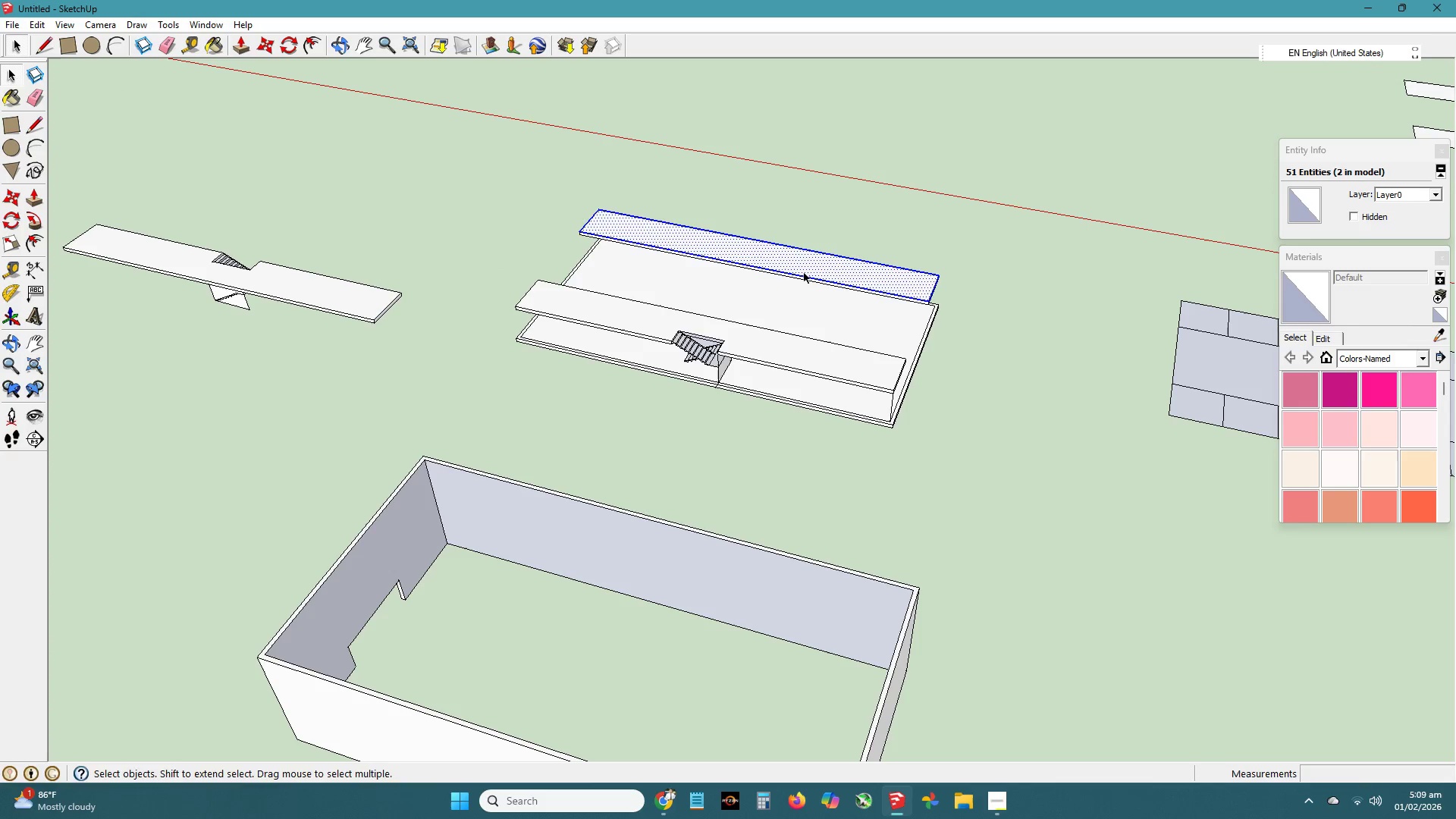 
triple_click([805, 273])
 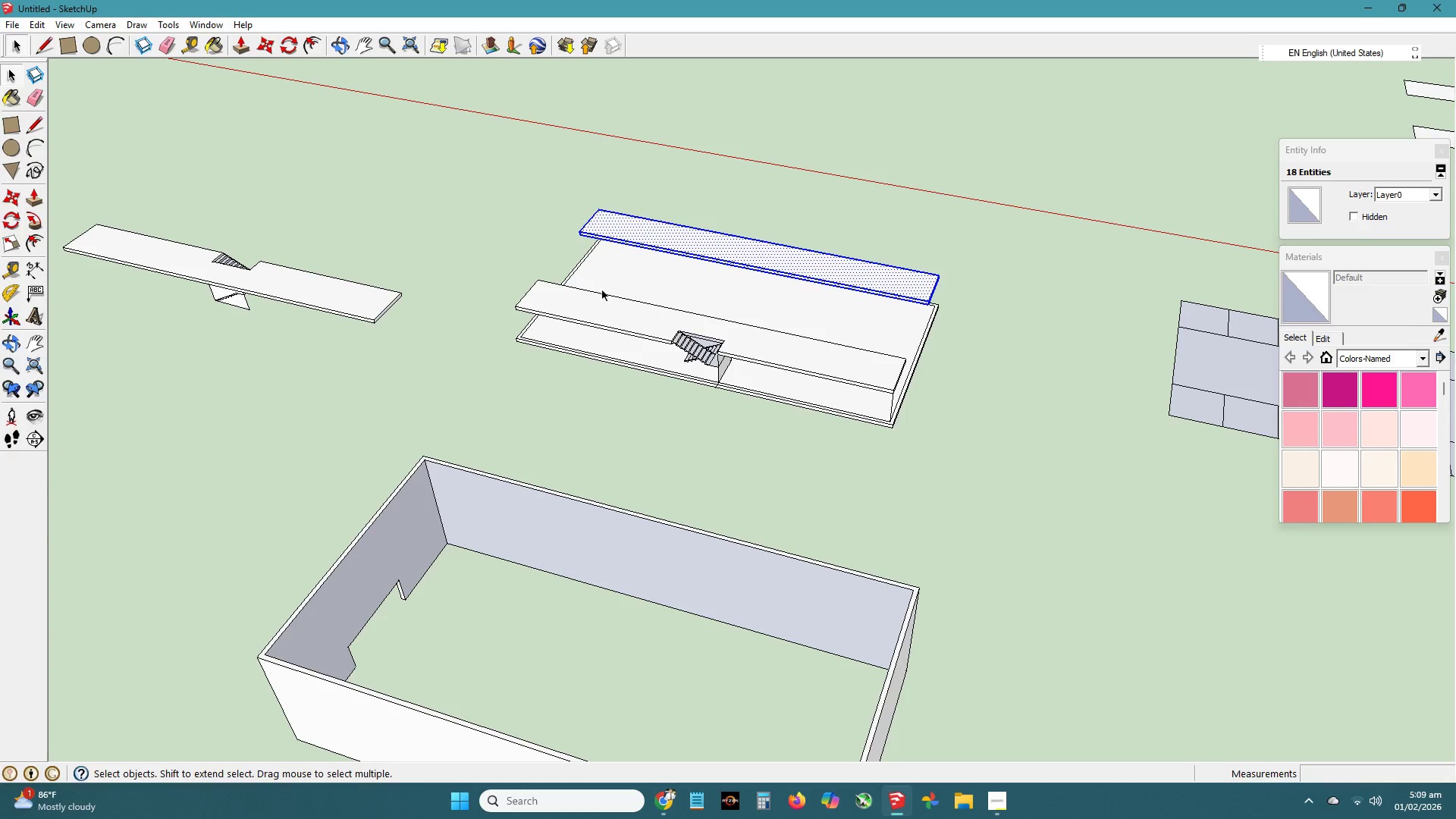 
left_click([344, 292])
 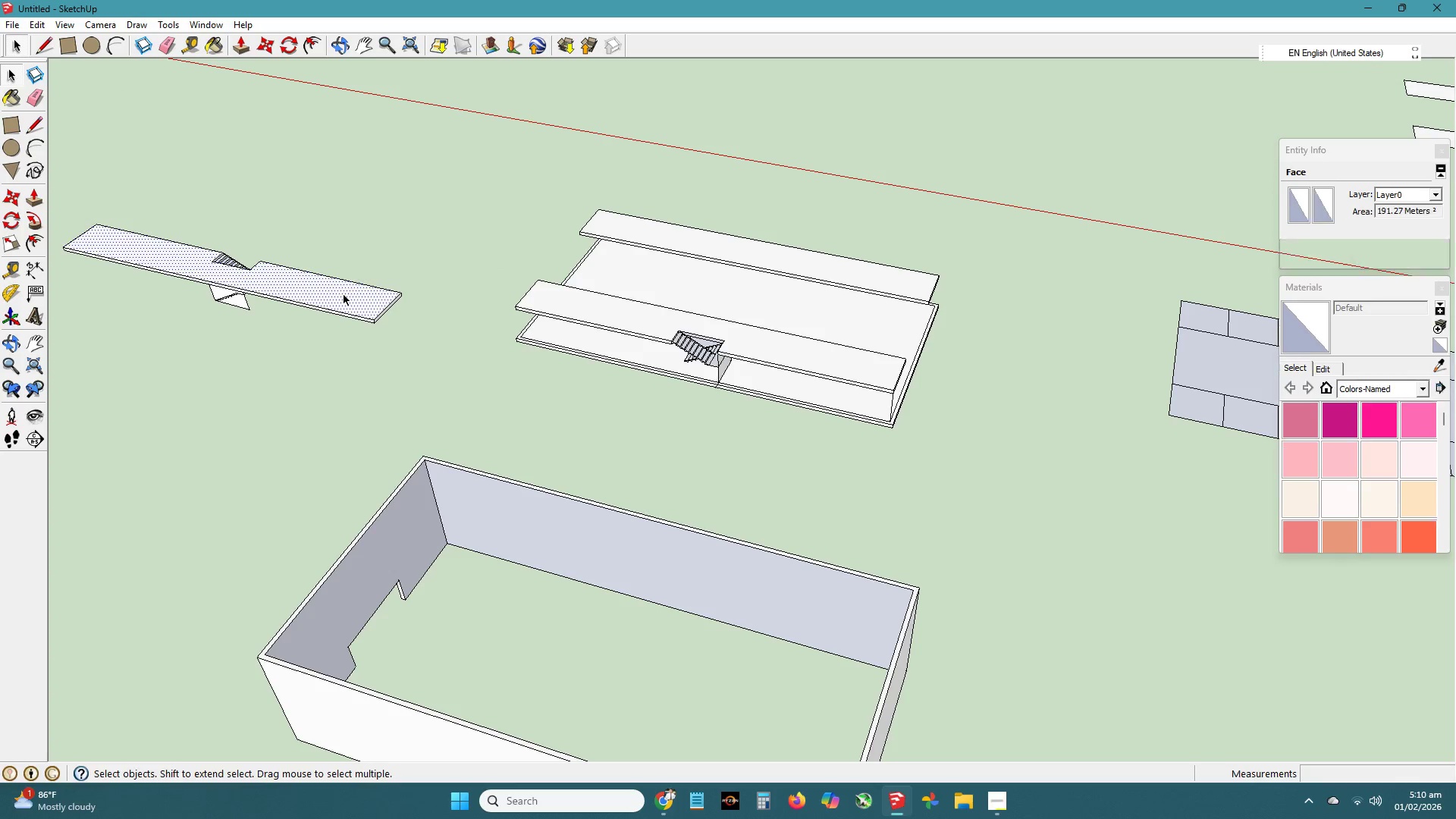 
double_click([344, 295])
 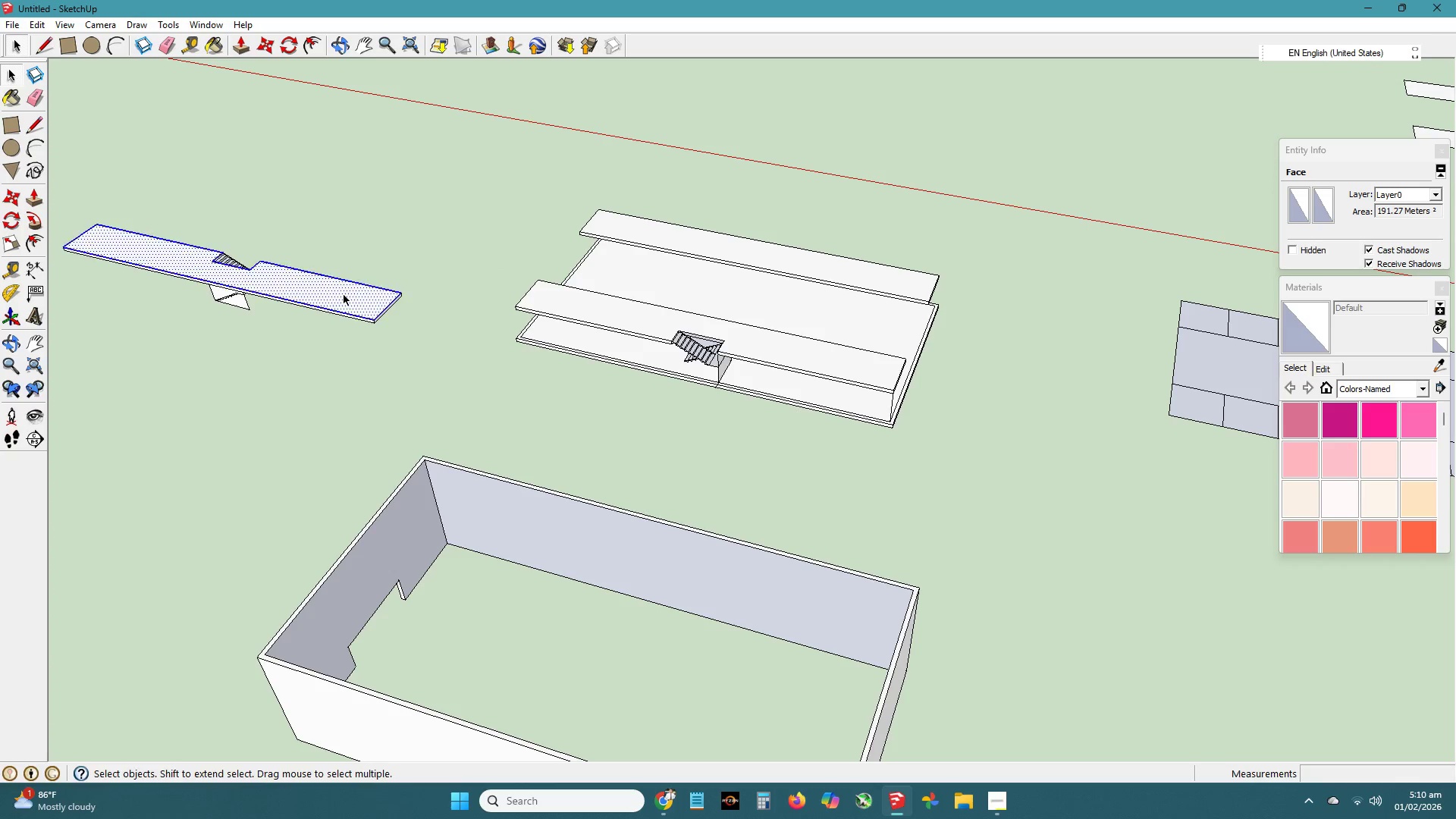 
triple_click([344, 295])
 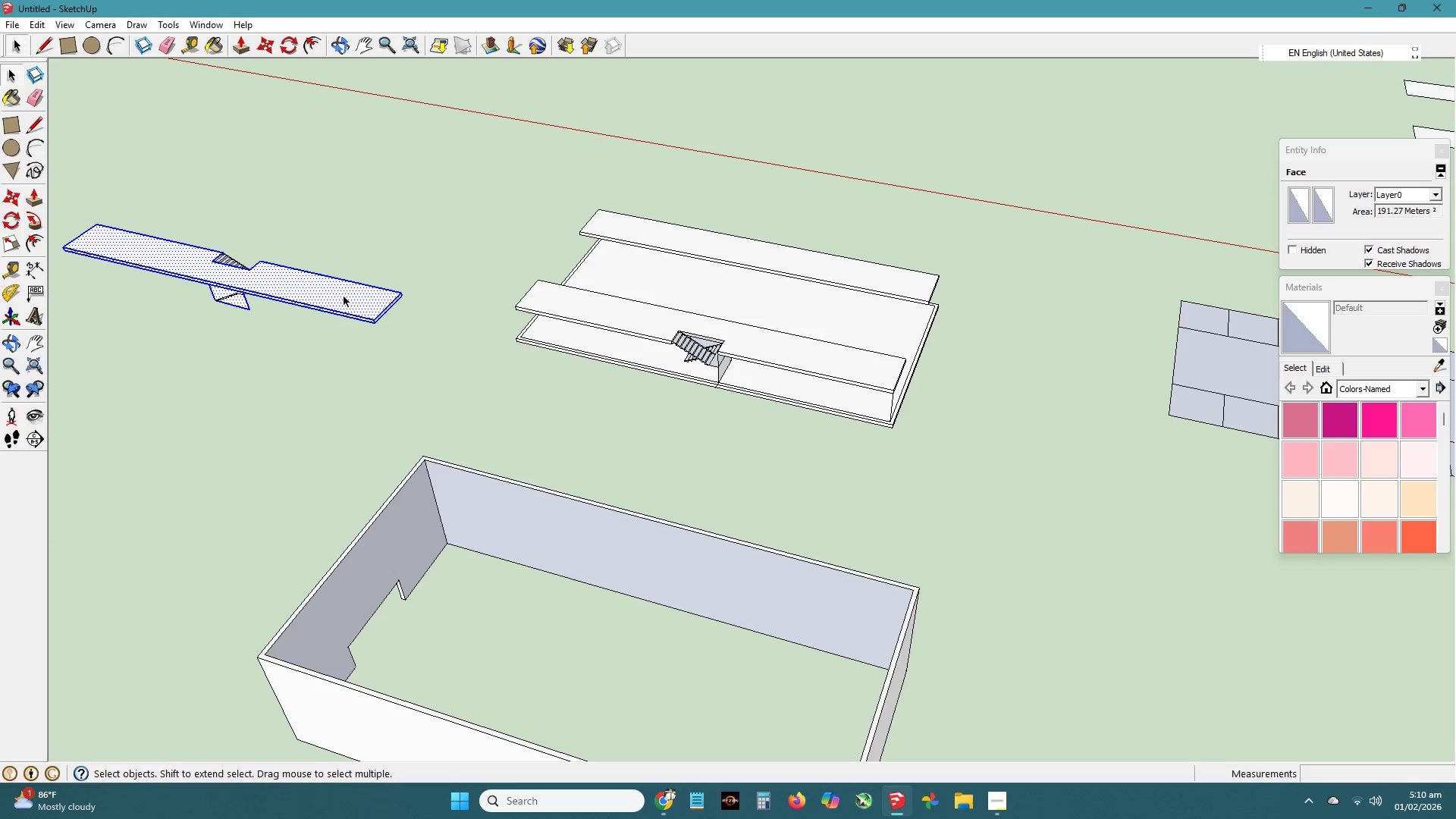 
right_click([344, 297])
 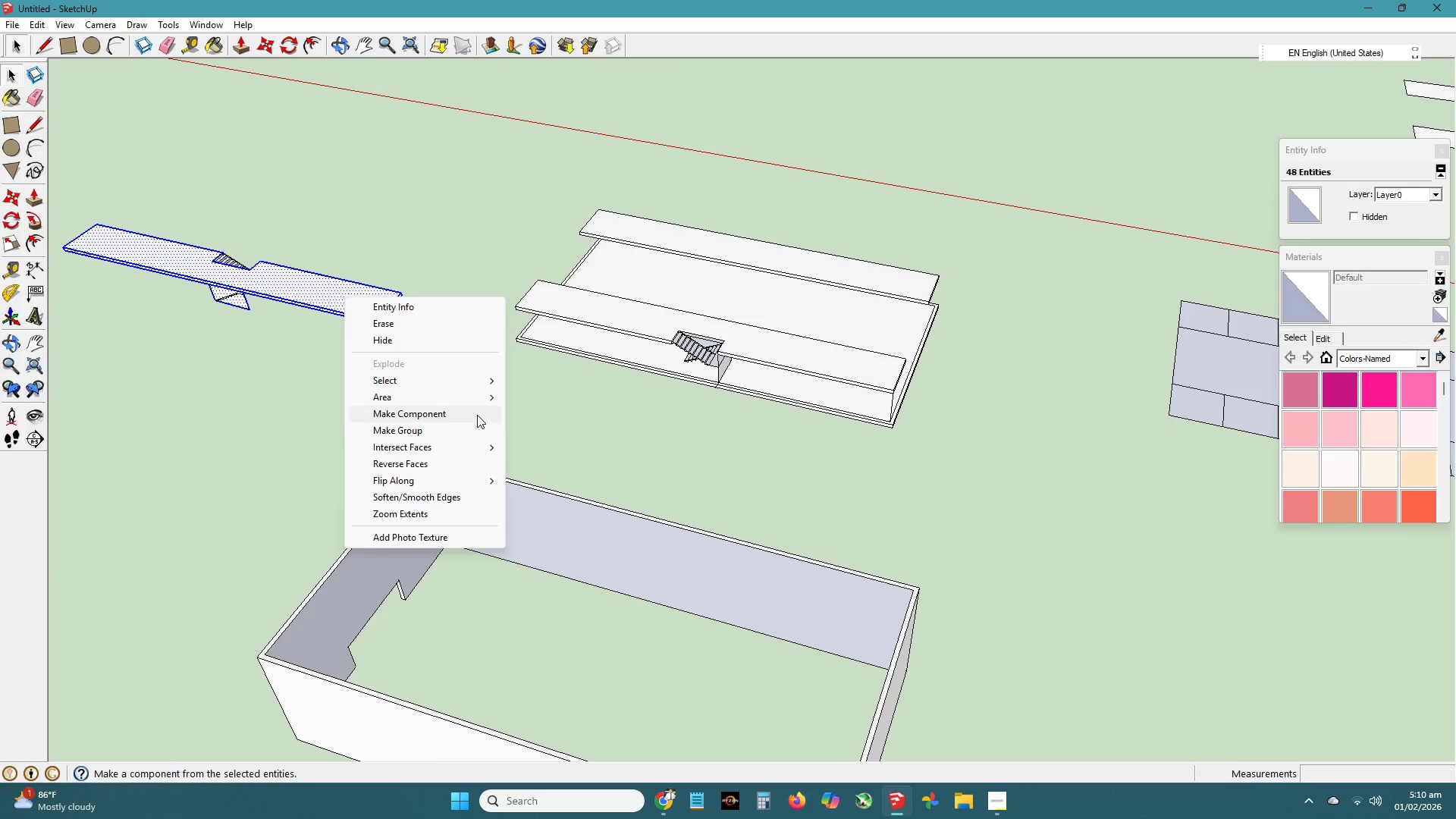 
left_click([476, 426])
 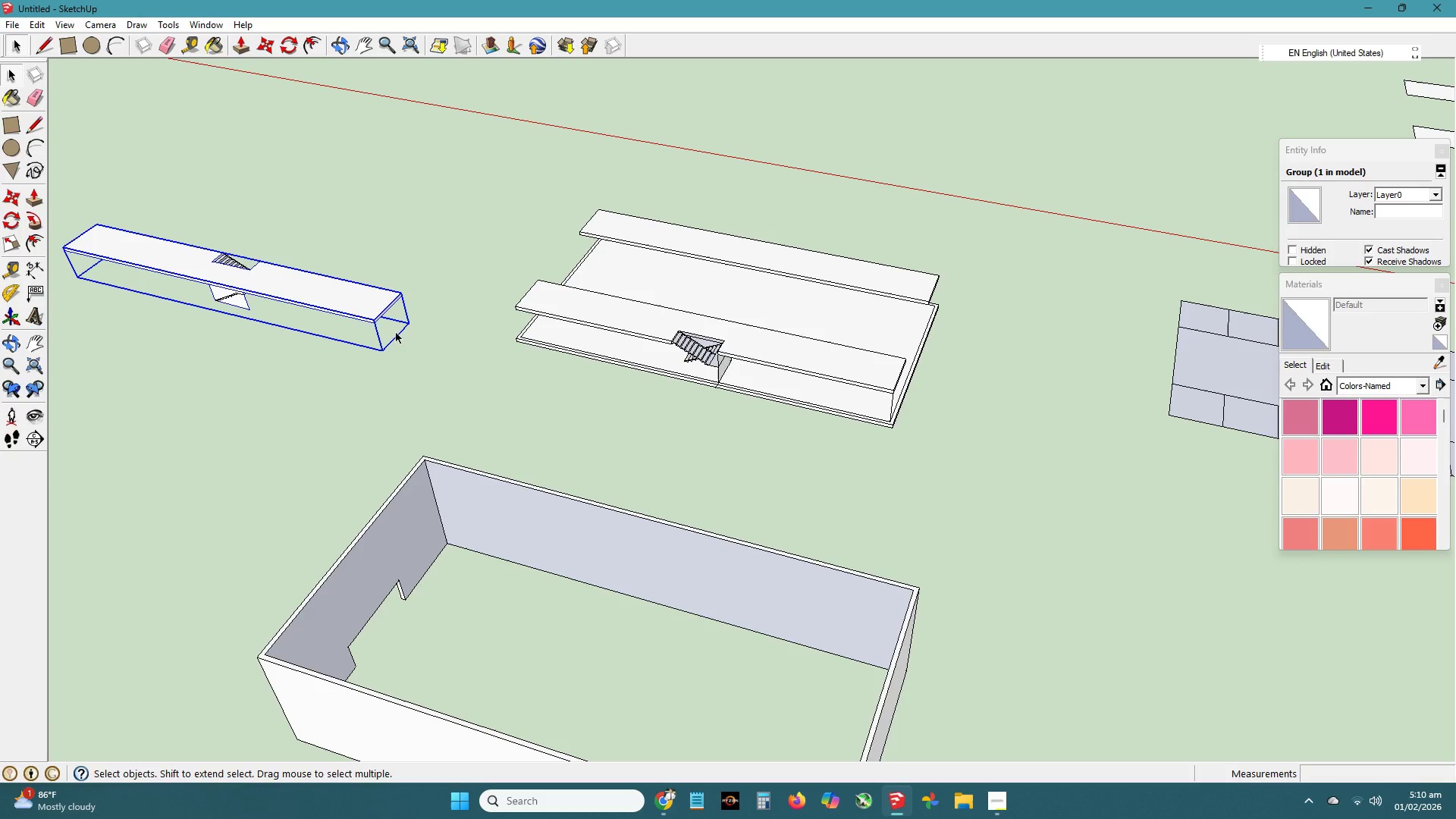 
key(M)
 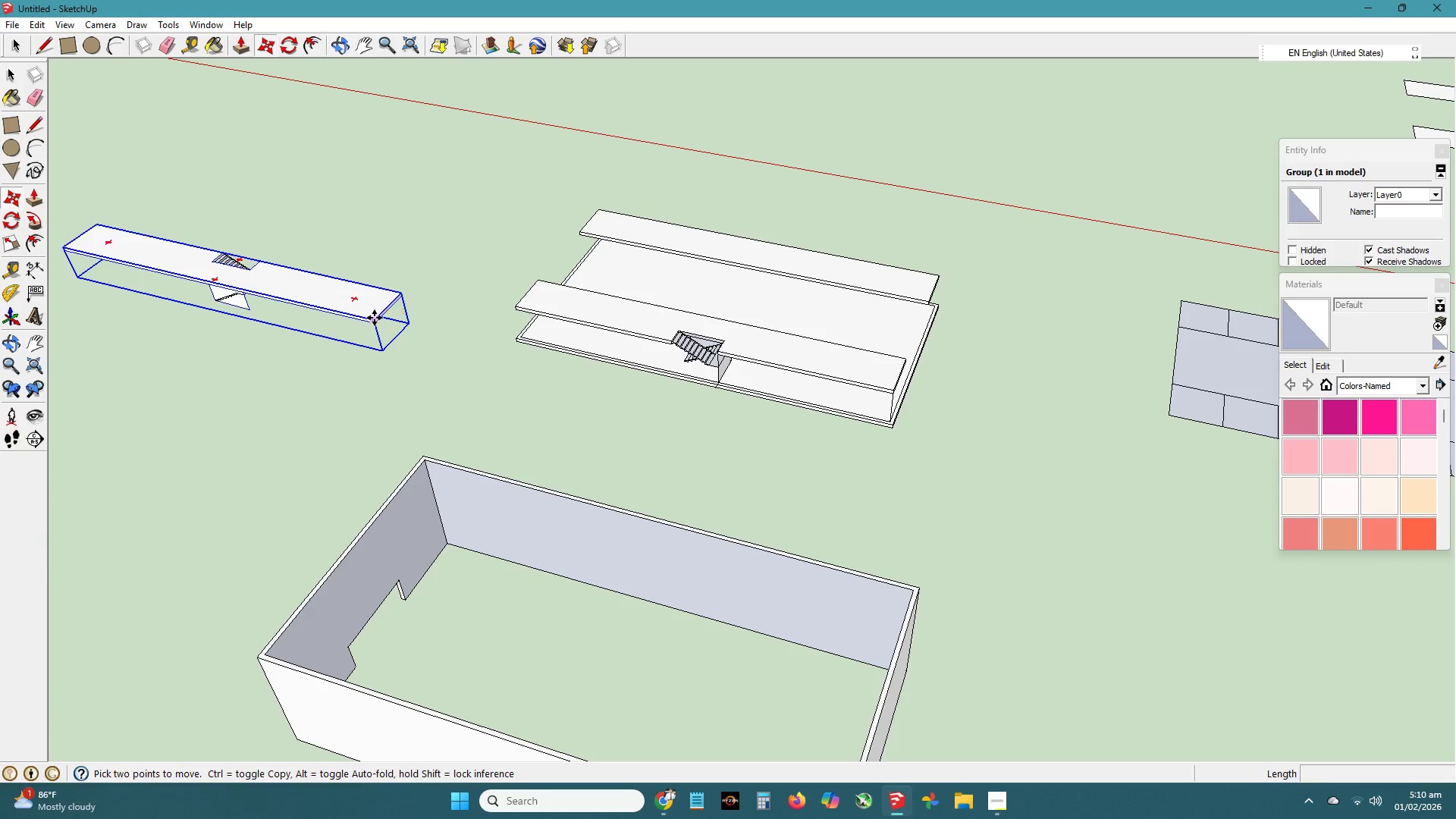 
left_click([374, 318])
 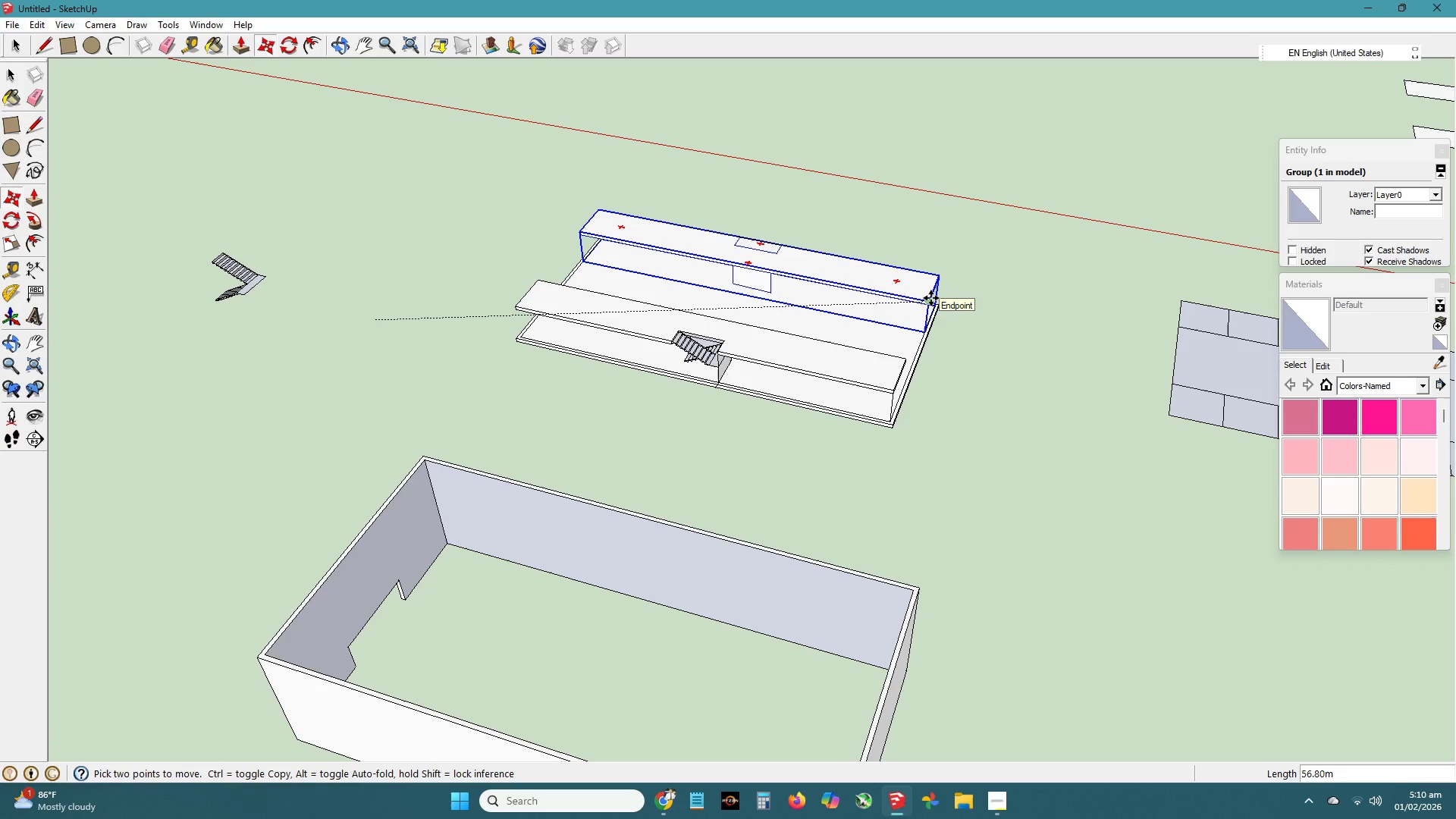 
key(Space)
 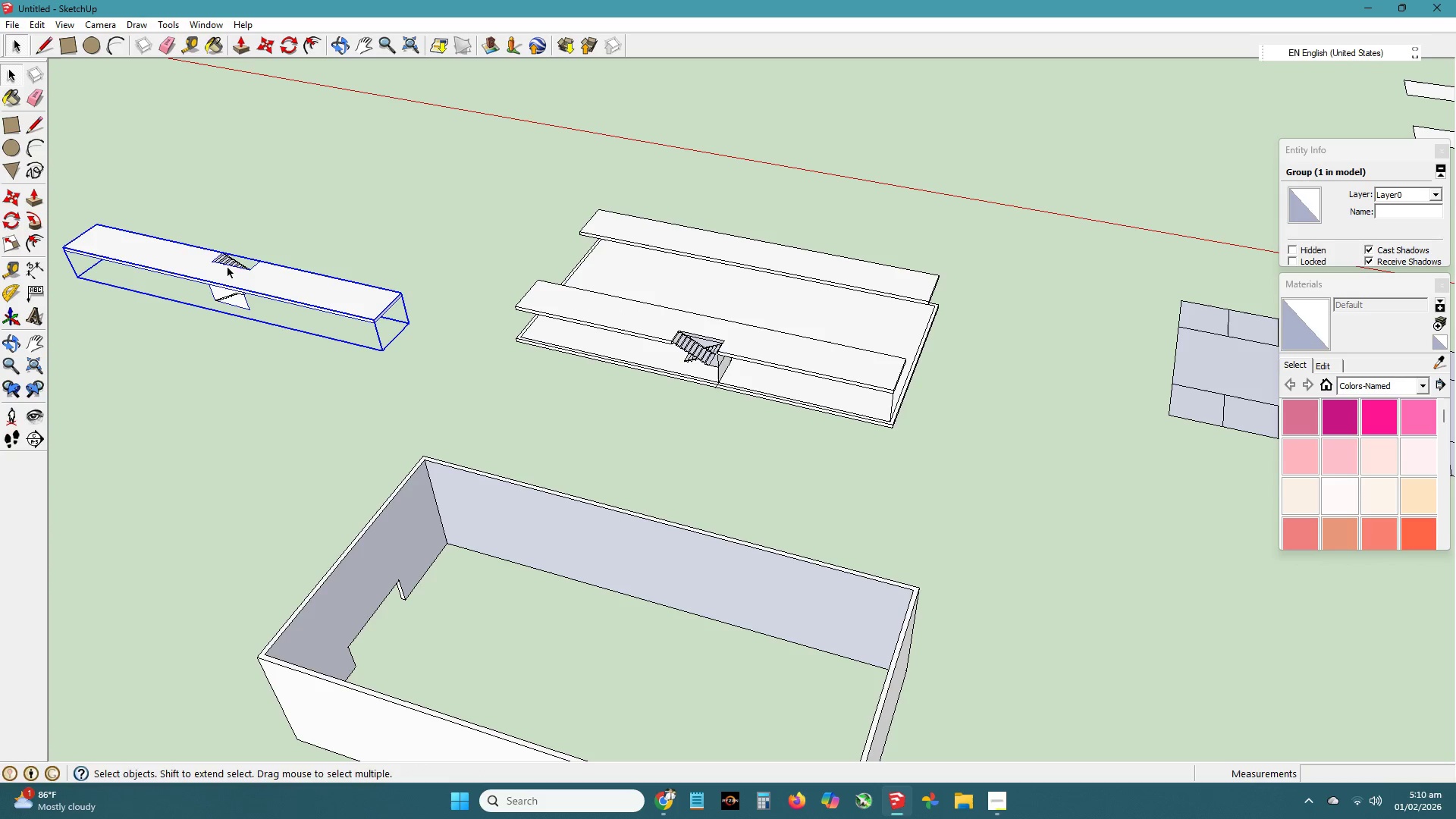 
left_click_drag(start_coordinate=[65, 202], to_coordinate=[371, 362])
 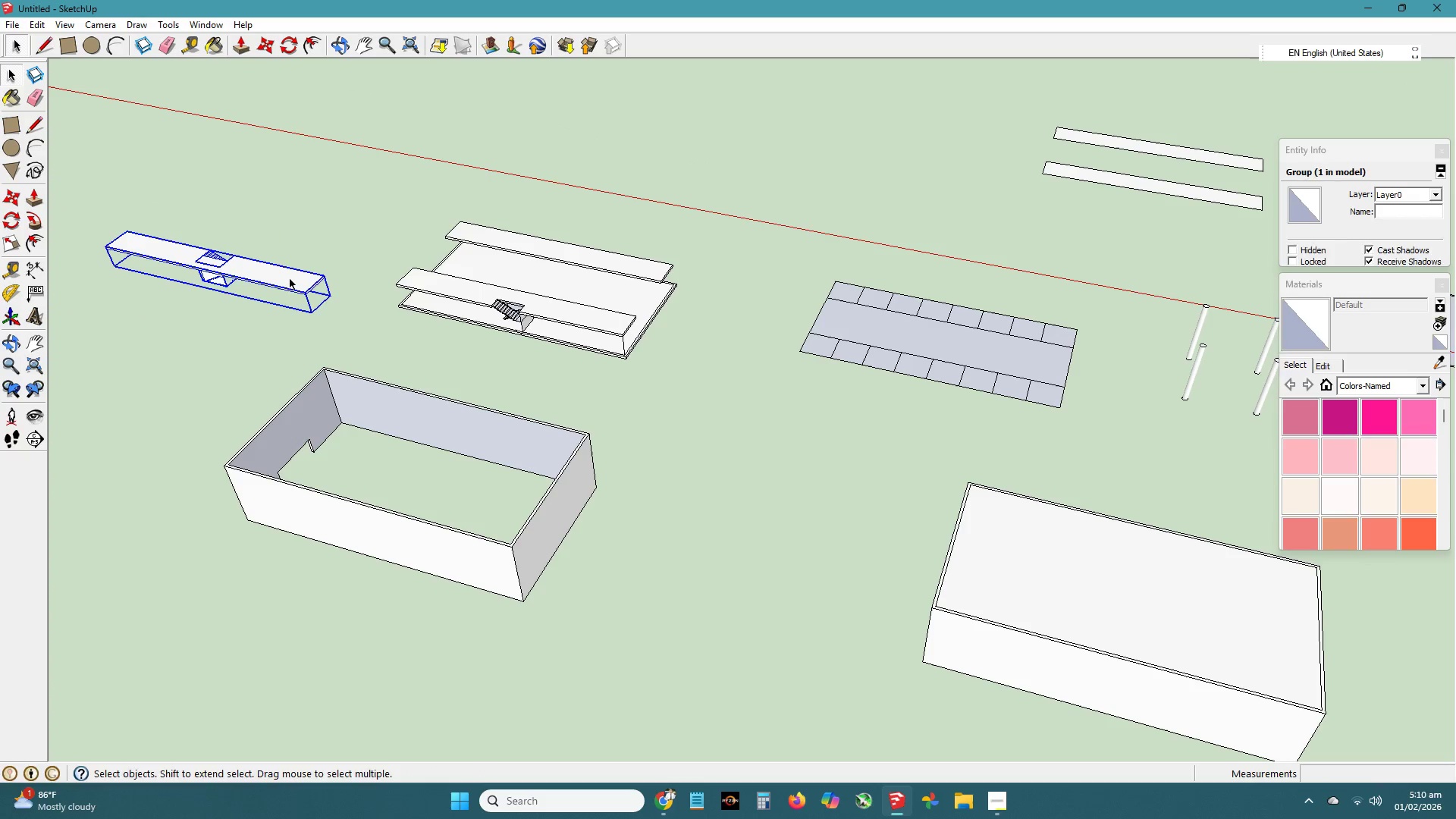 
scroll: coordinate [181, 246], scroll_direction: down, amount: 5.0
 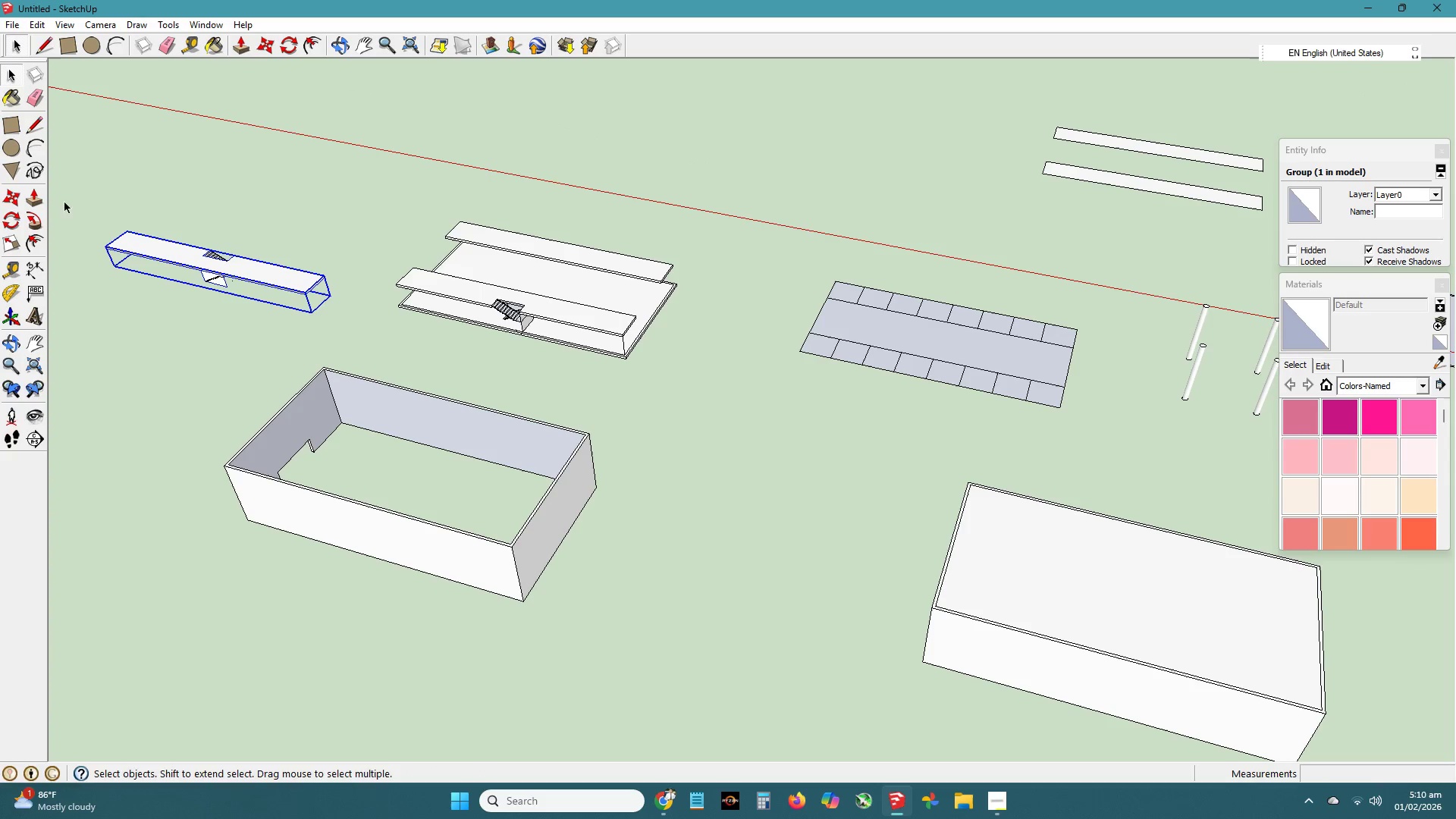 
right_click([290, 279])
 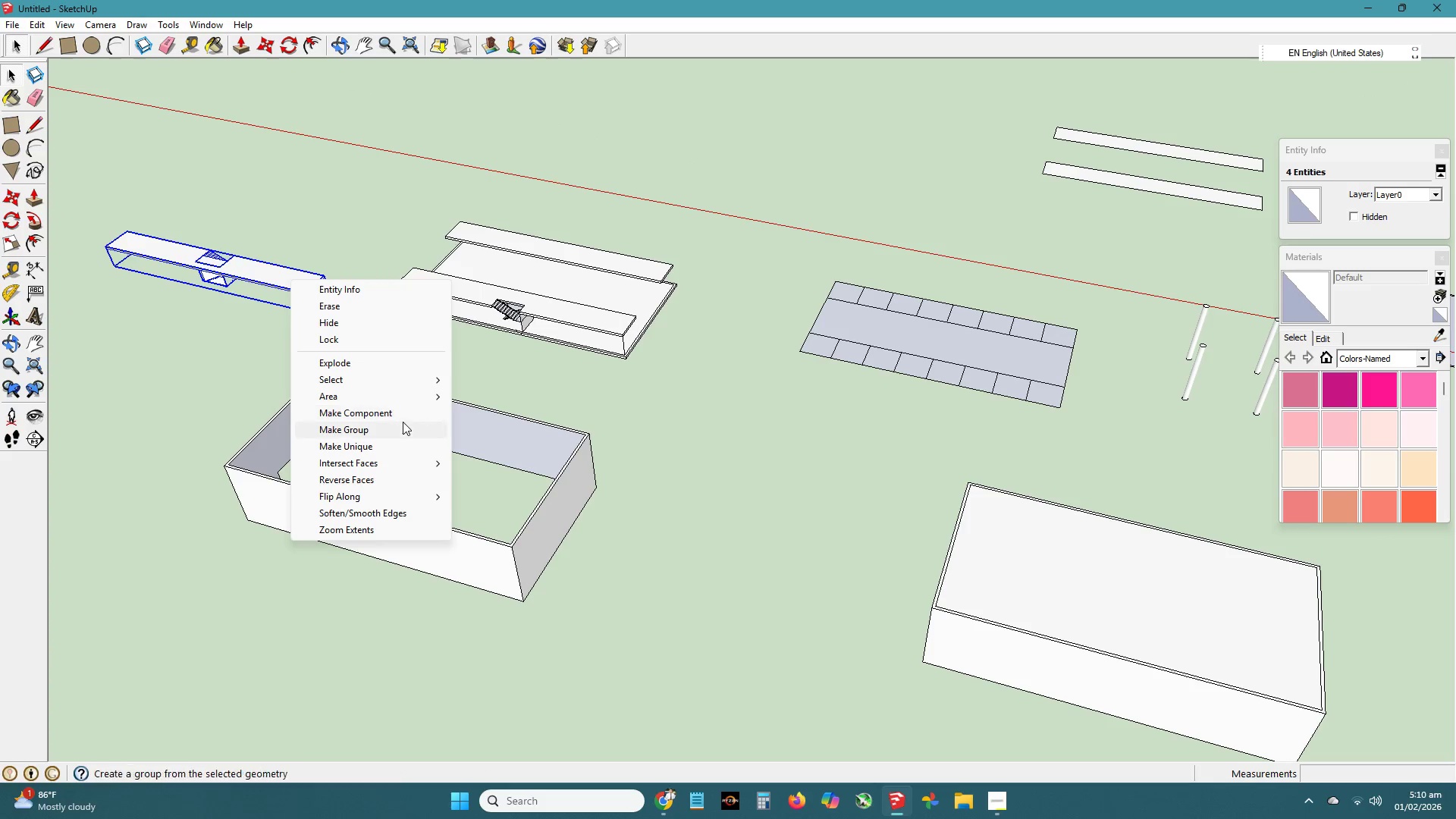 
left_click([403, 425])
 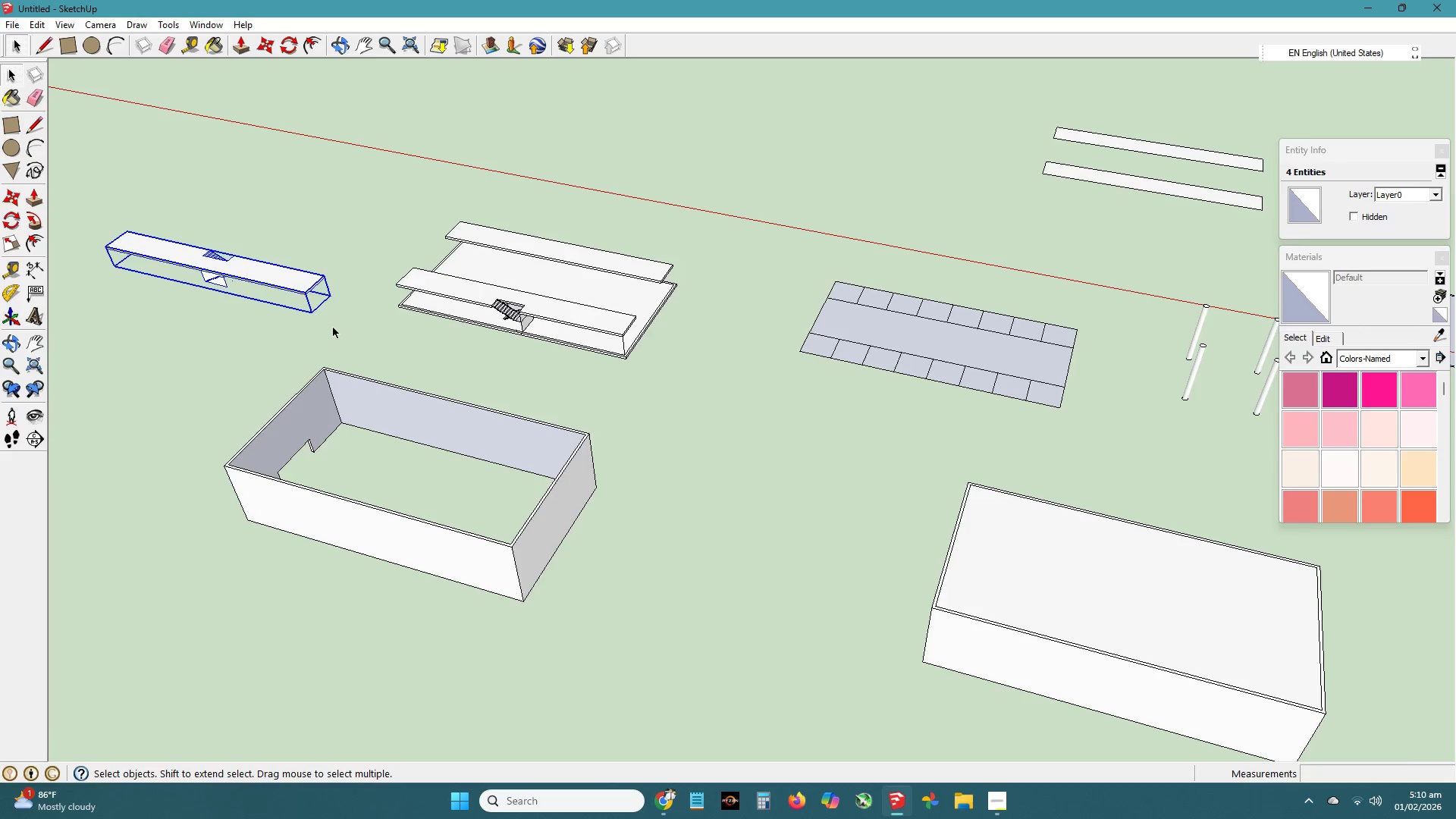 
key(M)
 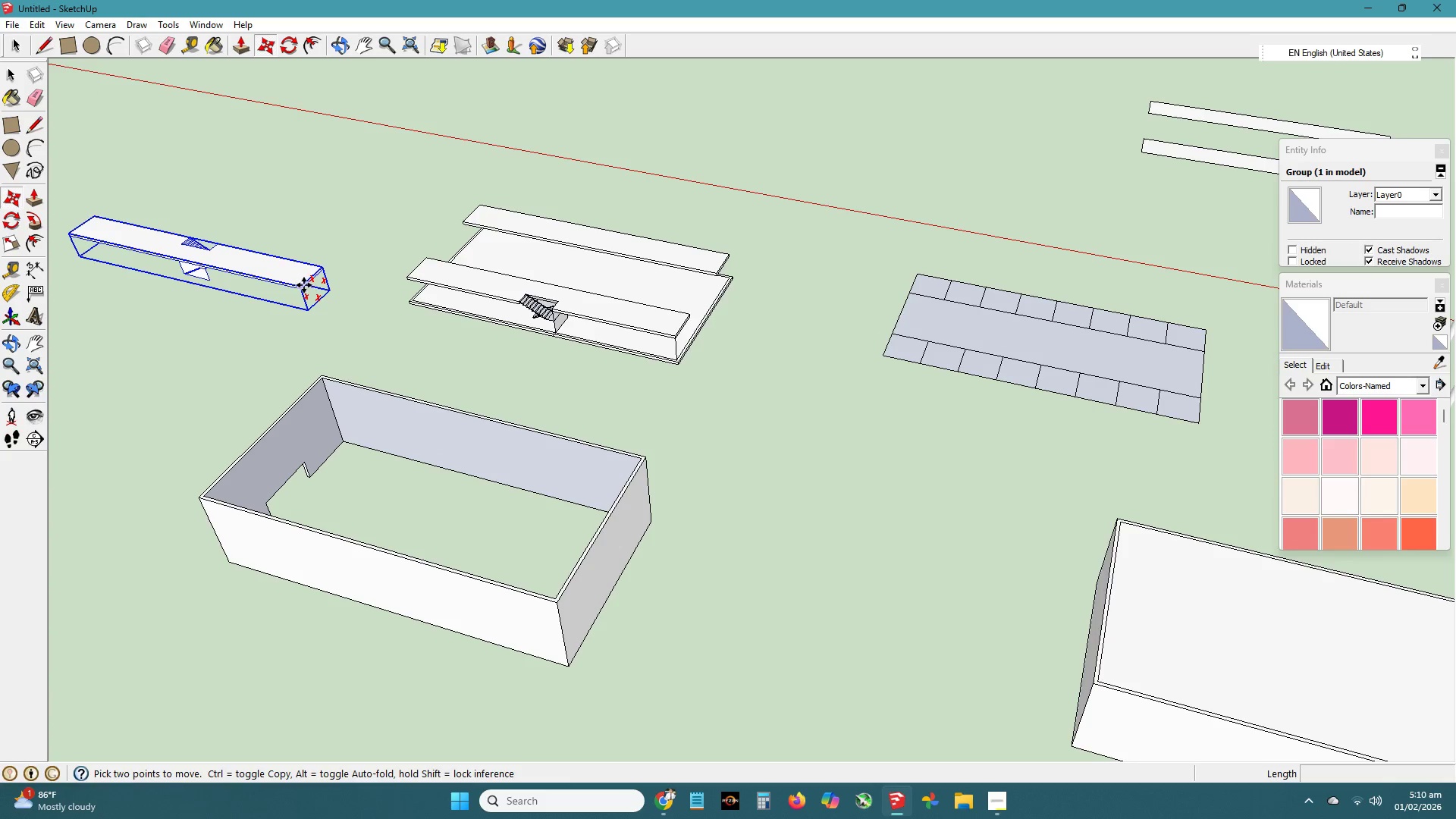 
scroll: coordinate [334, 328], scroll_direction: up, amount: 2.0
 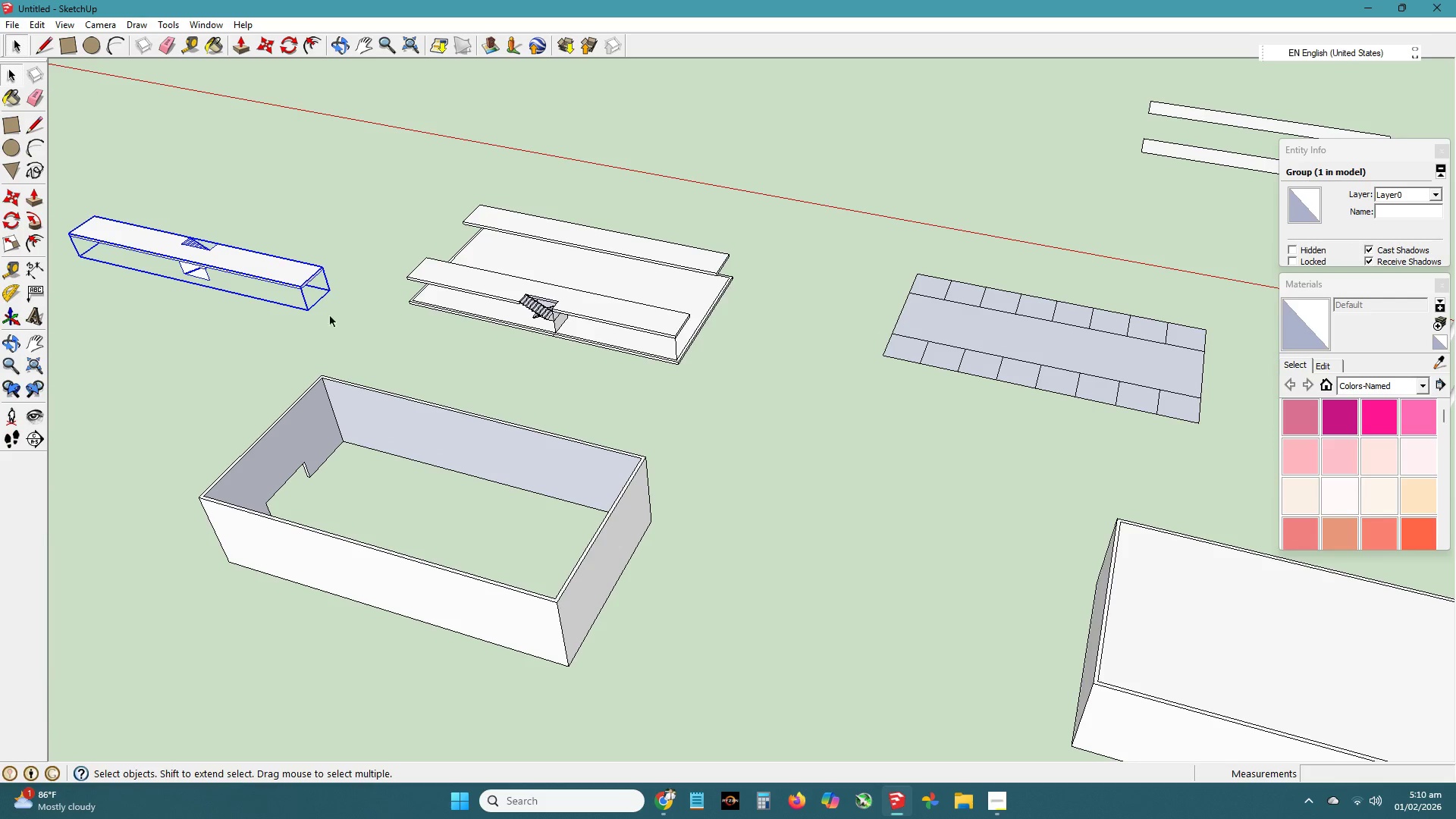 
left_click([304, 285])
 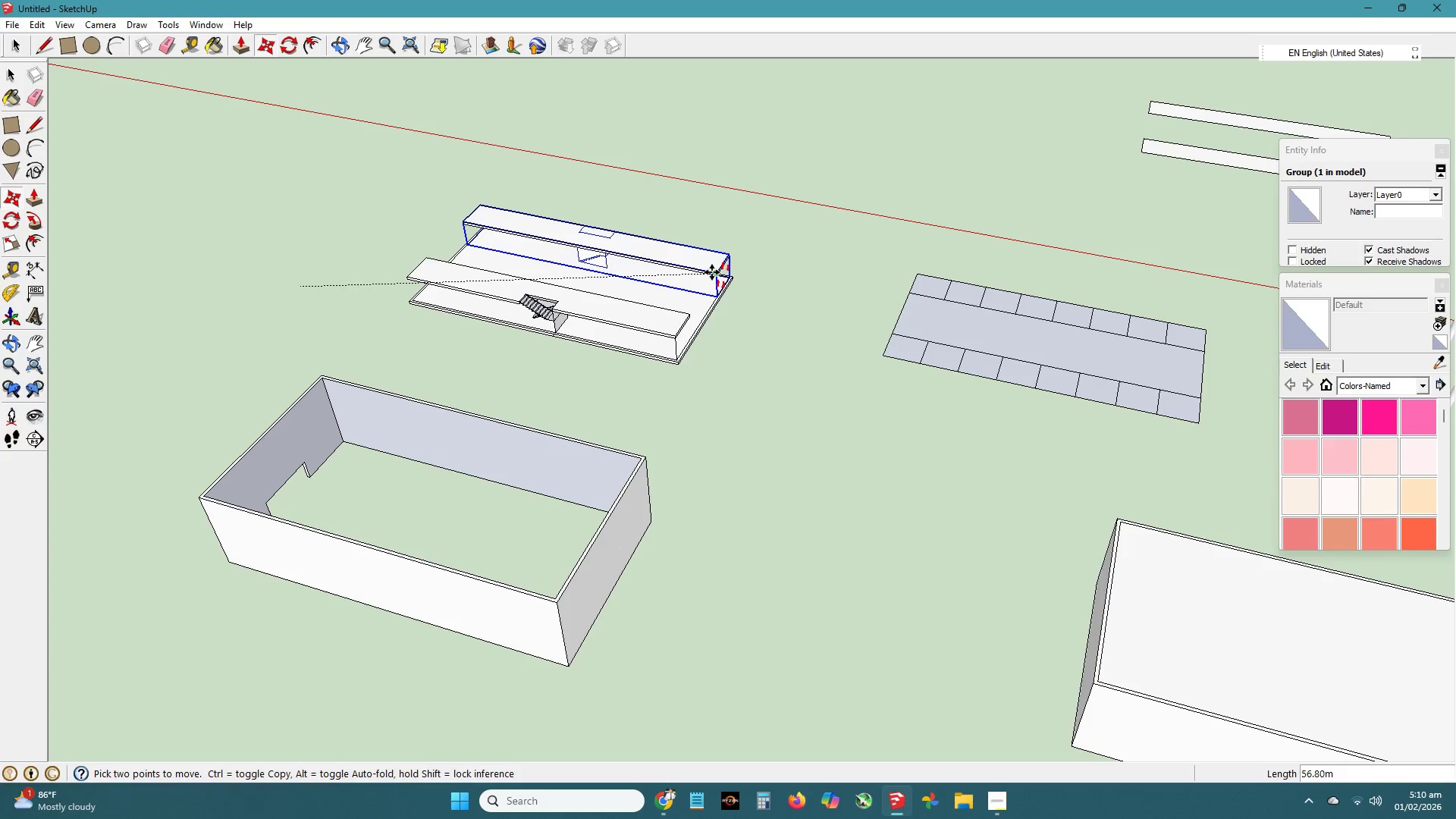 
scroll: coordinate [715, 271], scroll_direction: up, amount: 5.0
 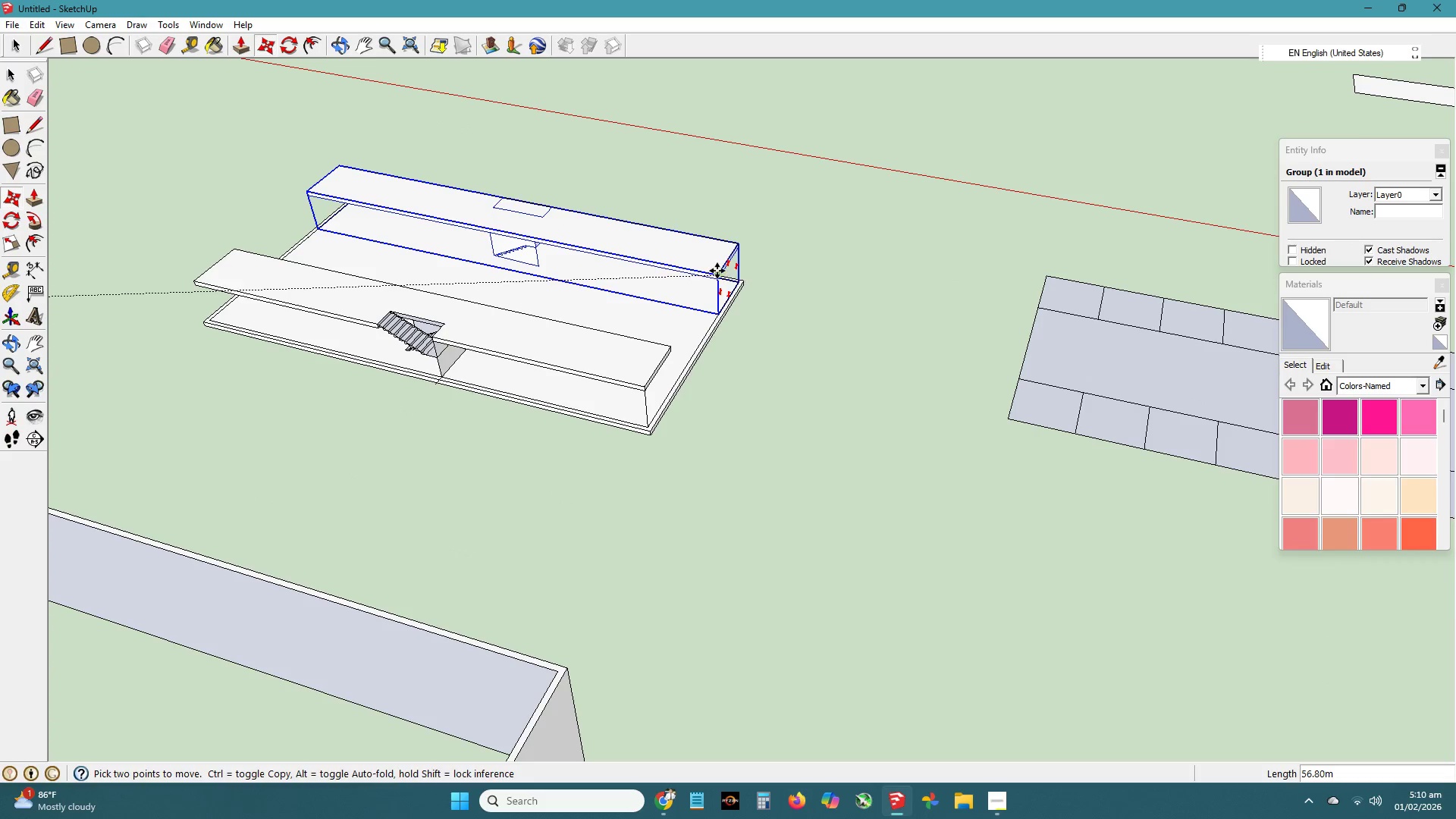 
left_click([717, 271])
 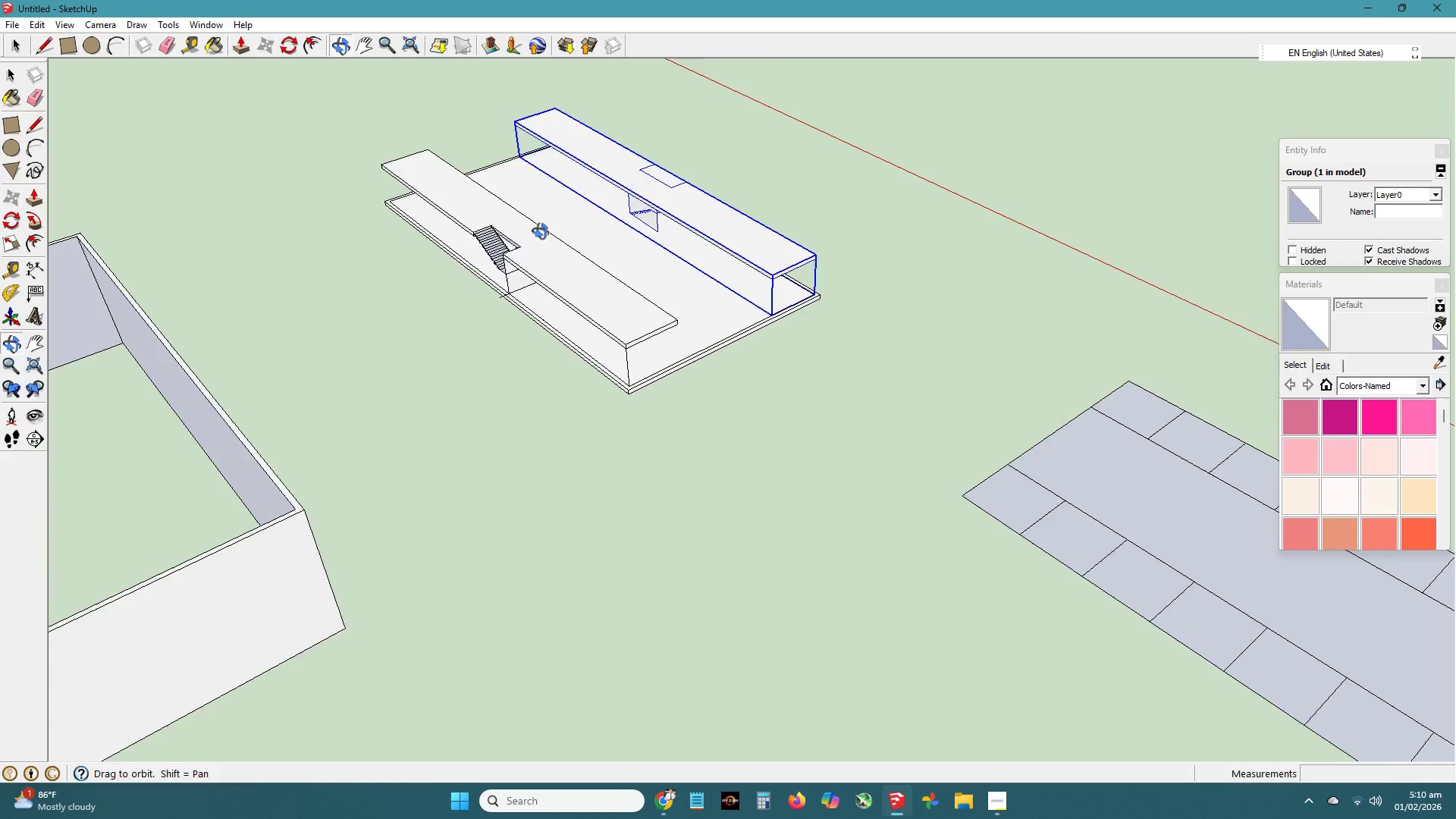 
key(H)
 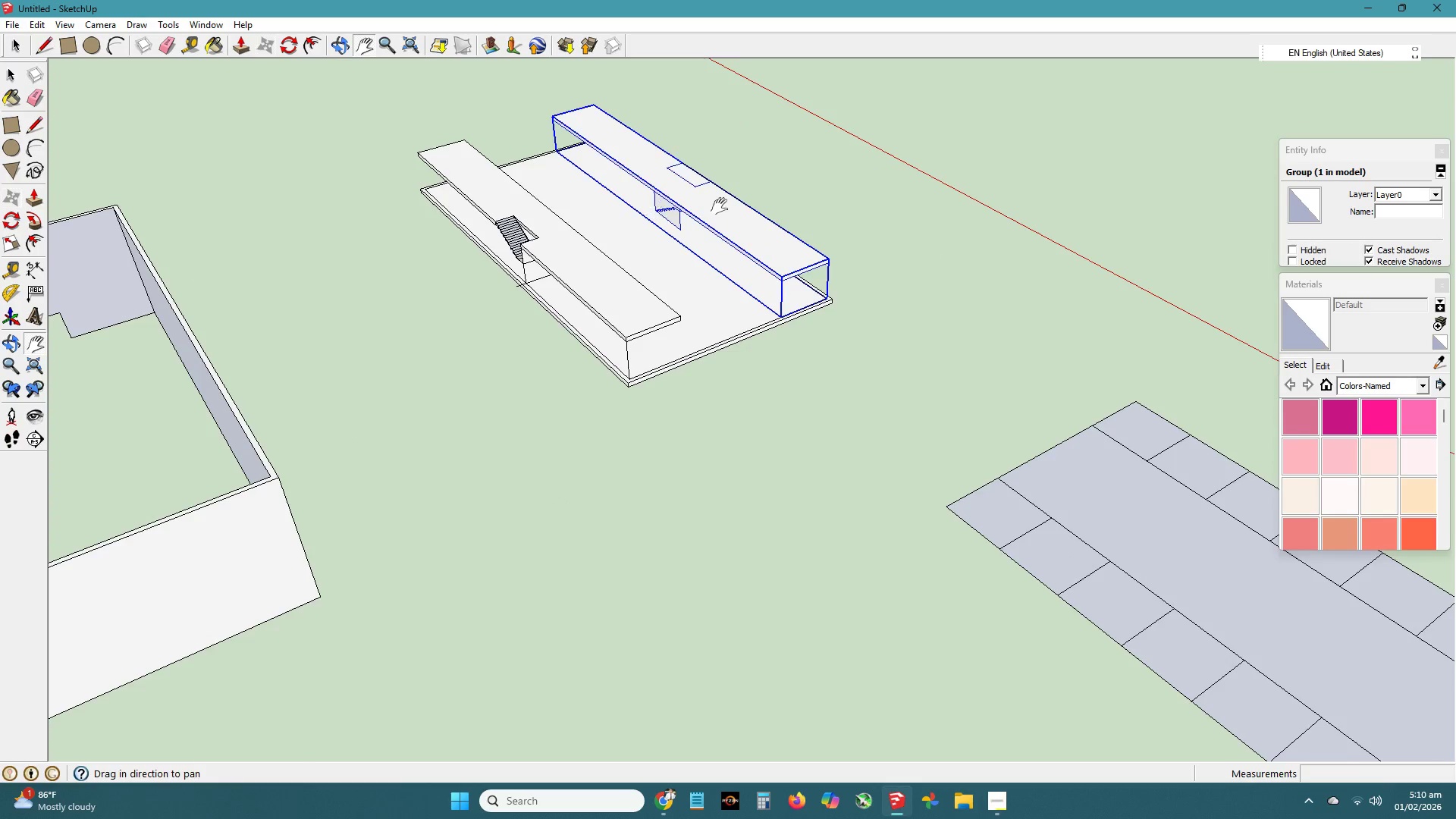 
left_click_drag(start_coordinate=[720, 206], to_coordinate=[664, 362])
 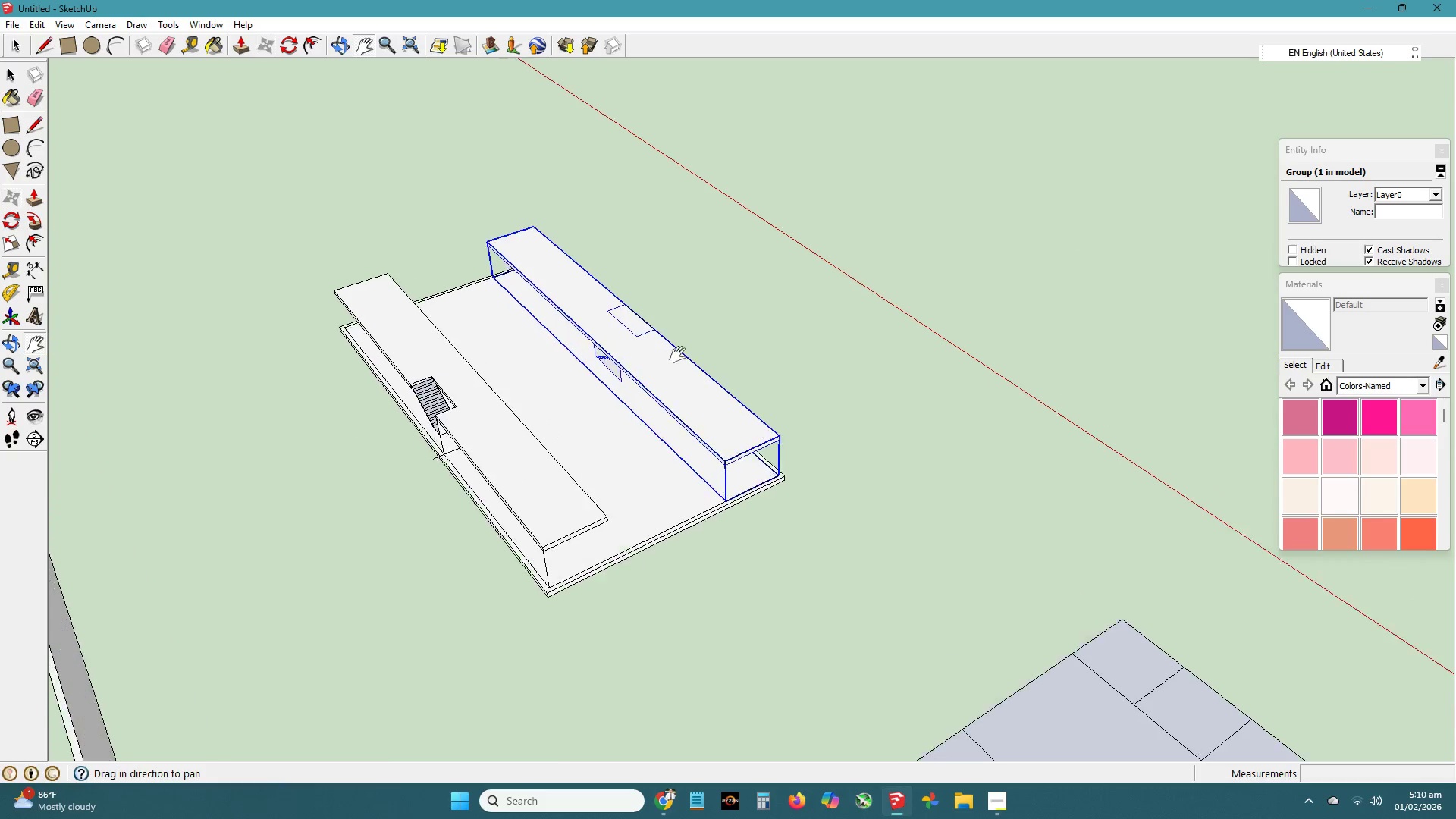 
key(Space)
 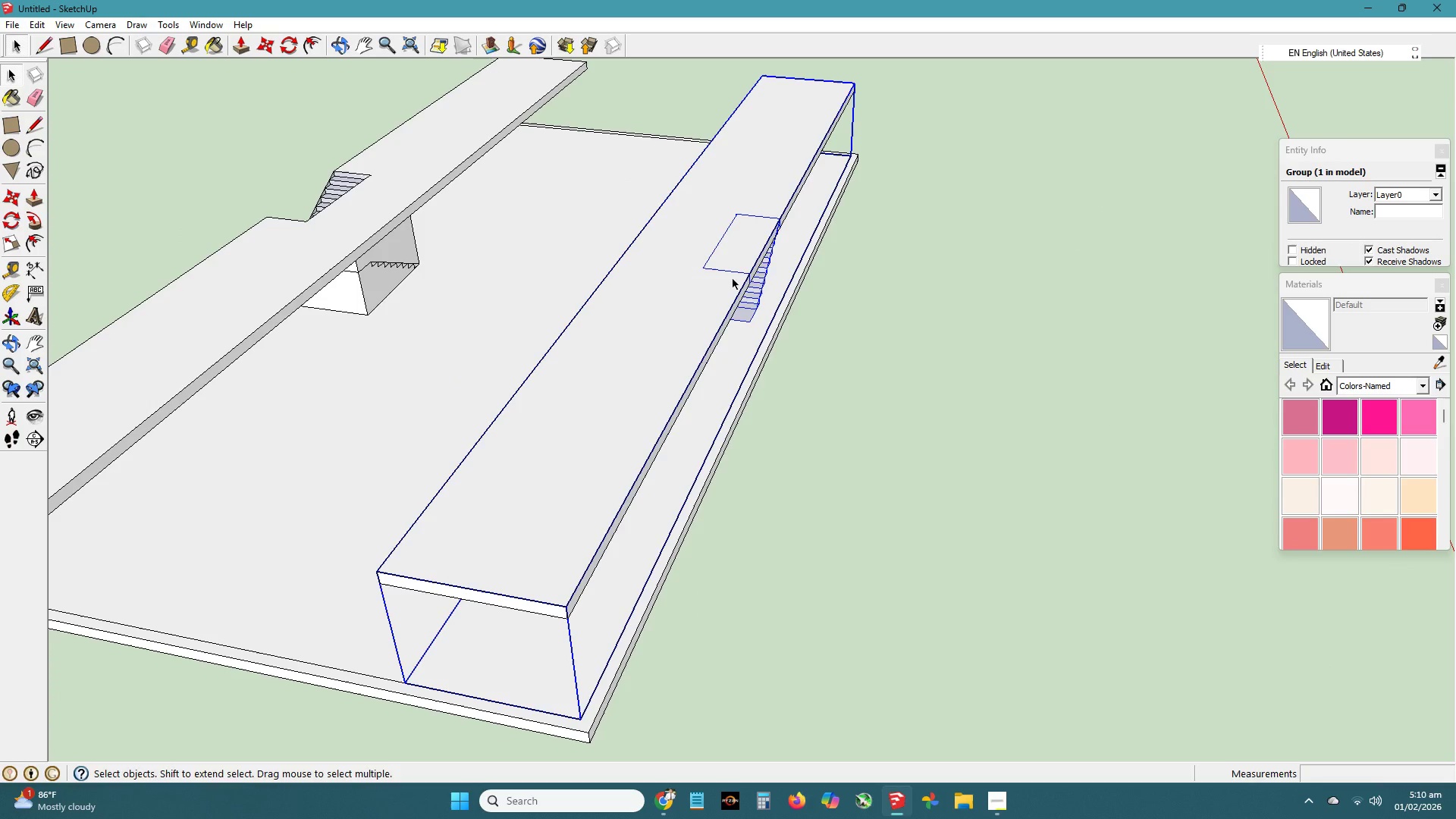 
scroll: coordinate [726, 284], scroll_direction: up, amount: 11.0
 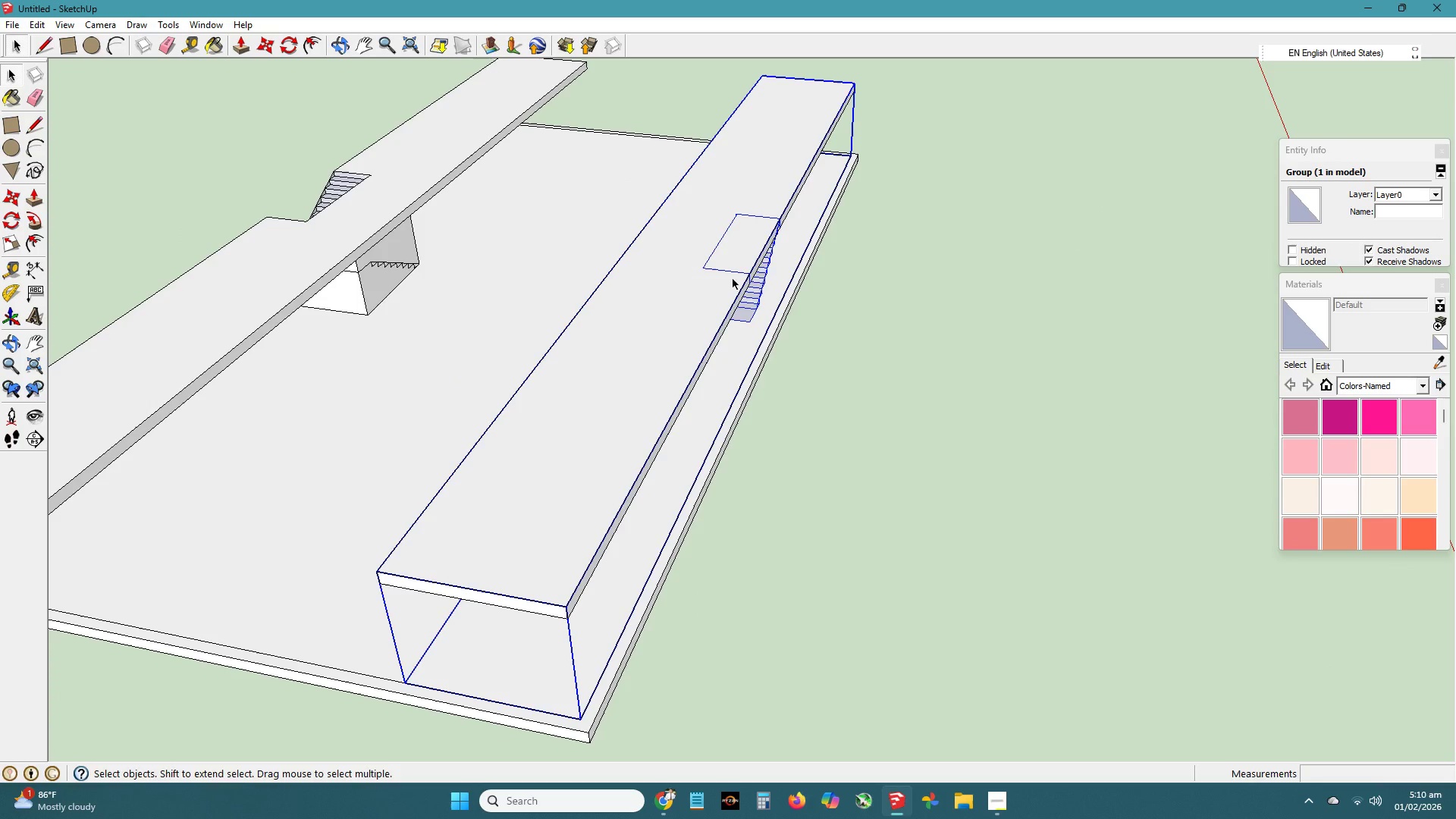 
key(Space)
 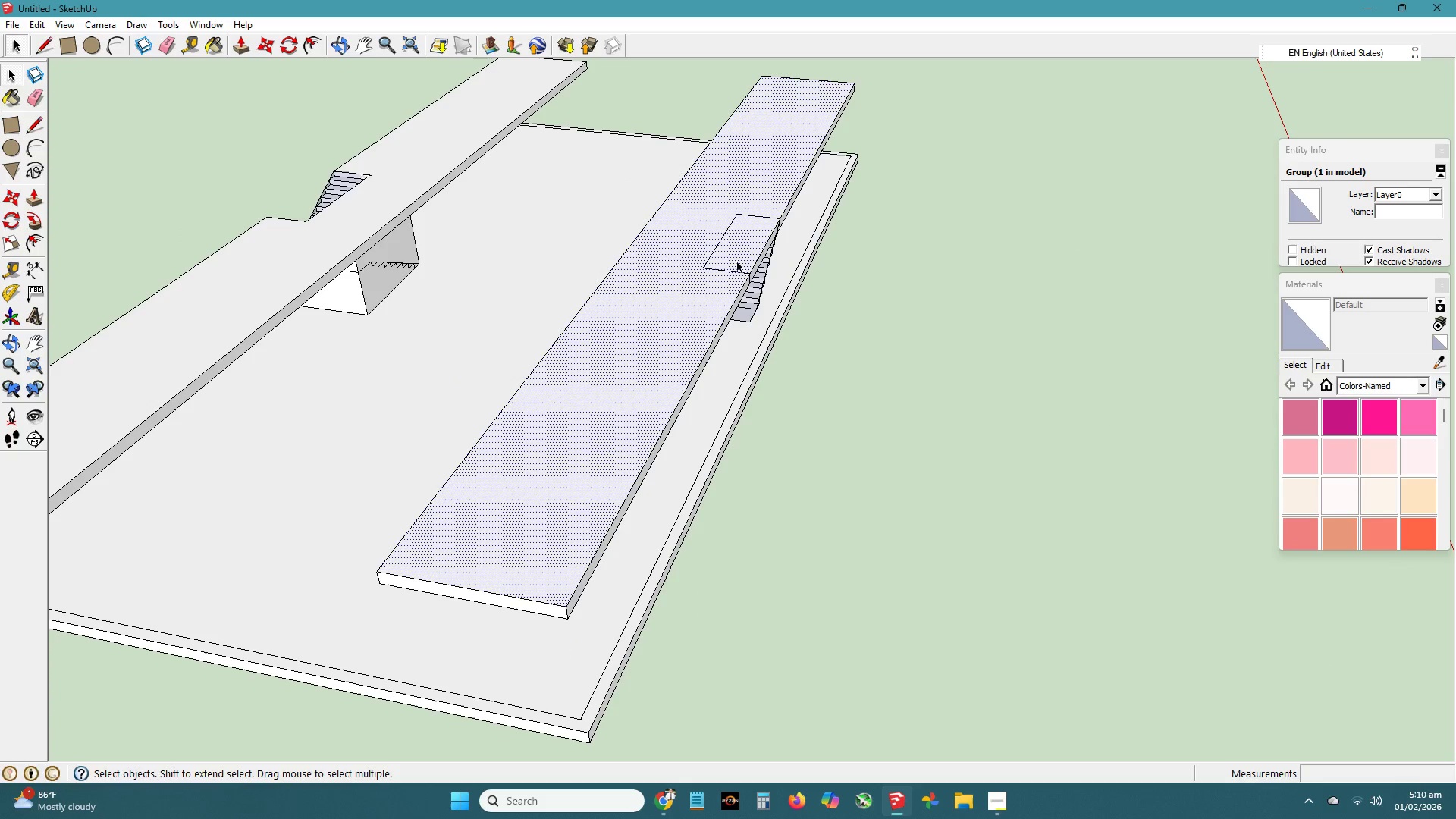 
double_click([742, 257])
 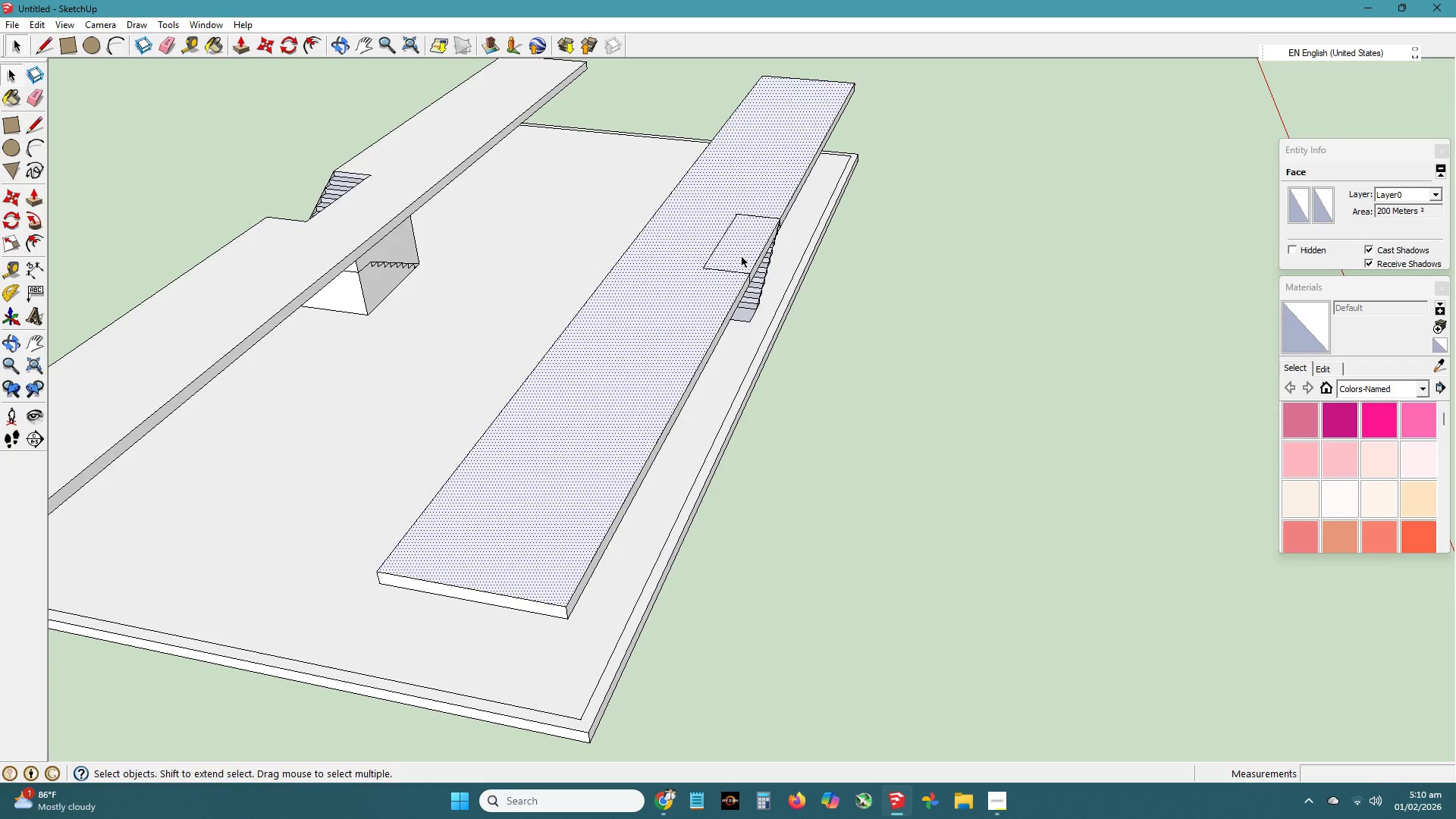 
key(Delete)
 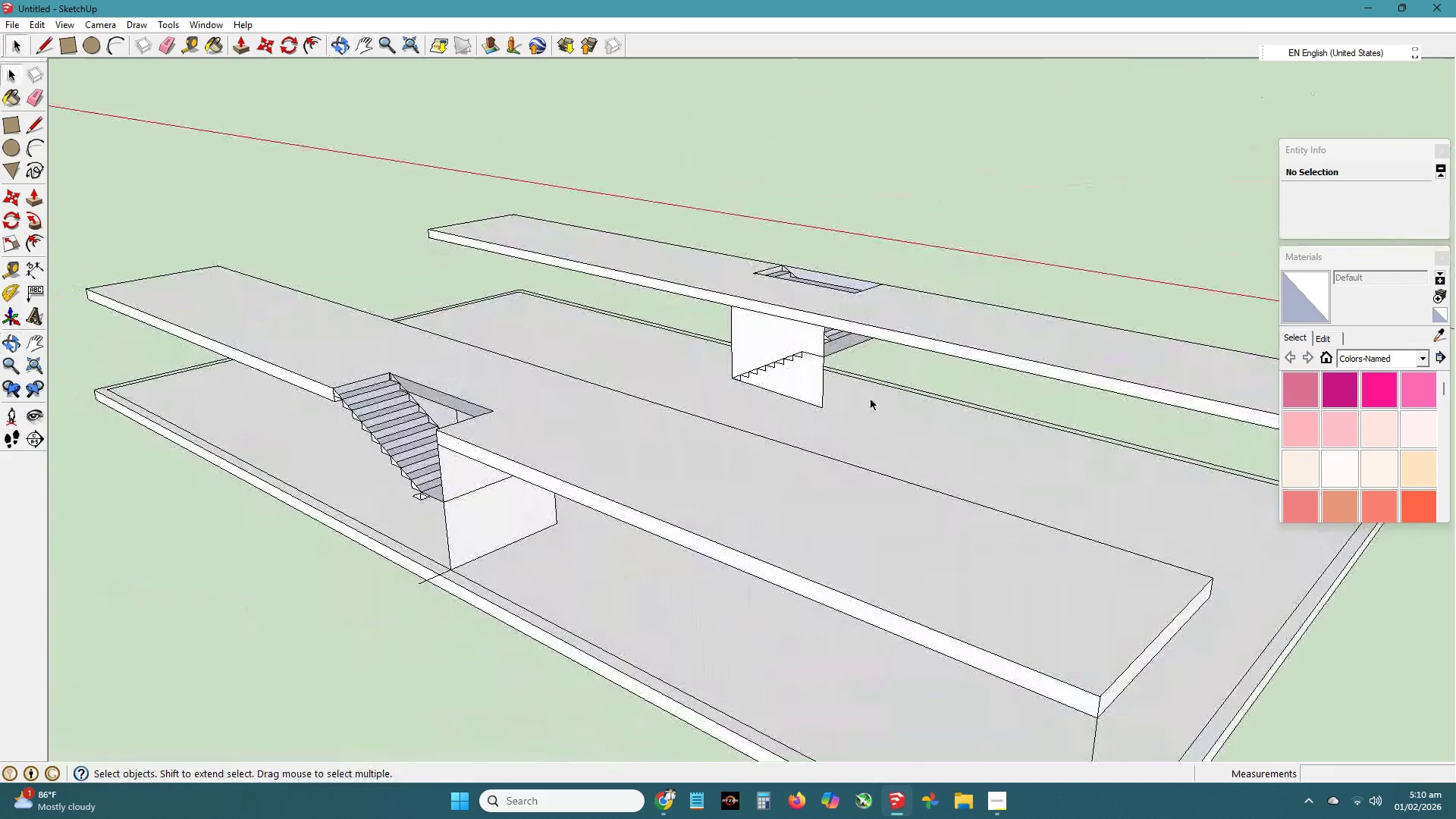 
wait(7.27)
 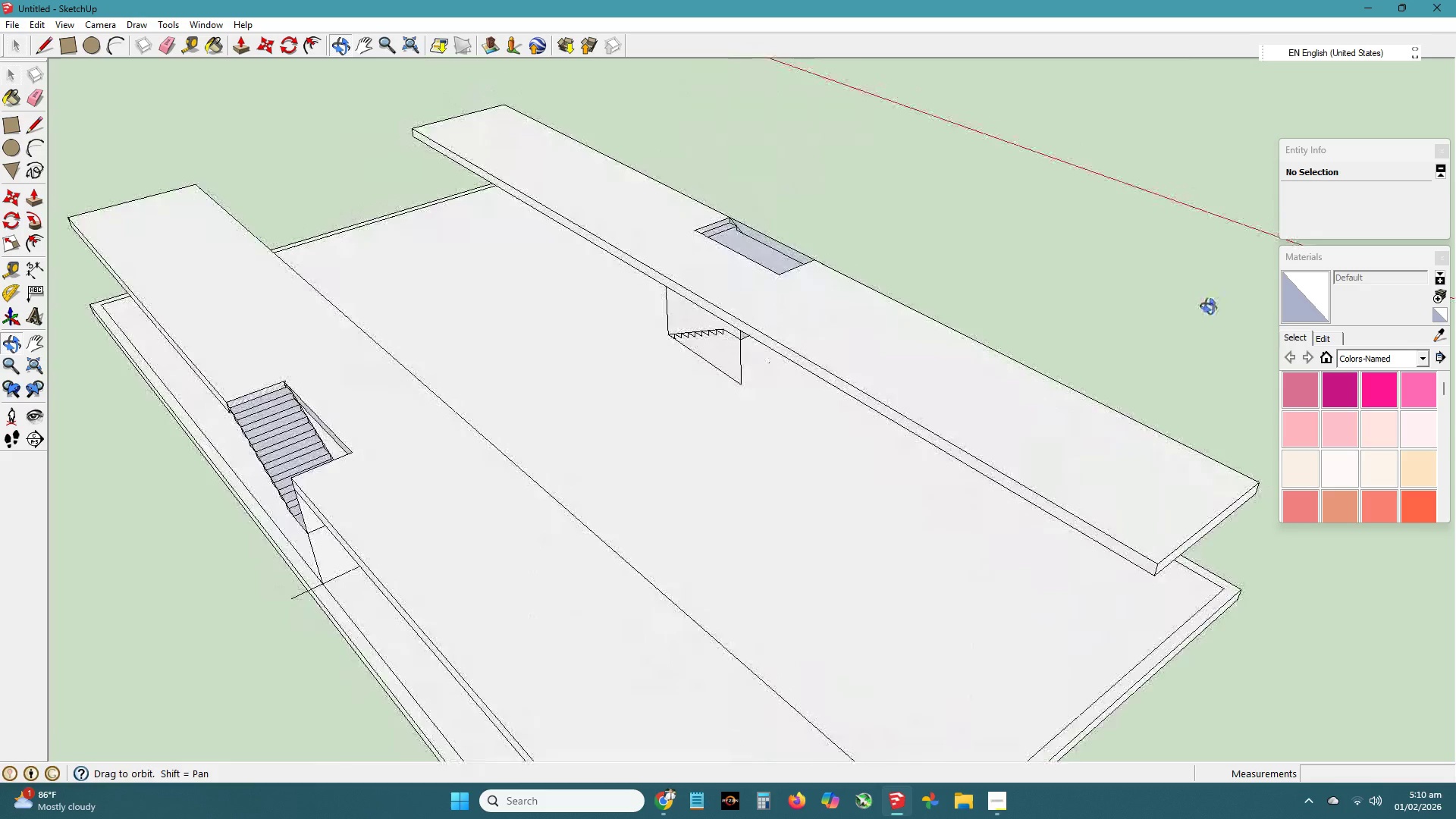 
key(L)
 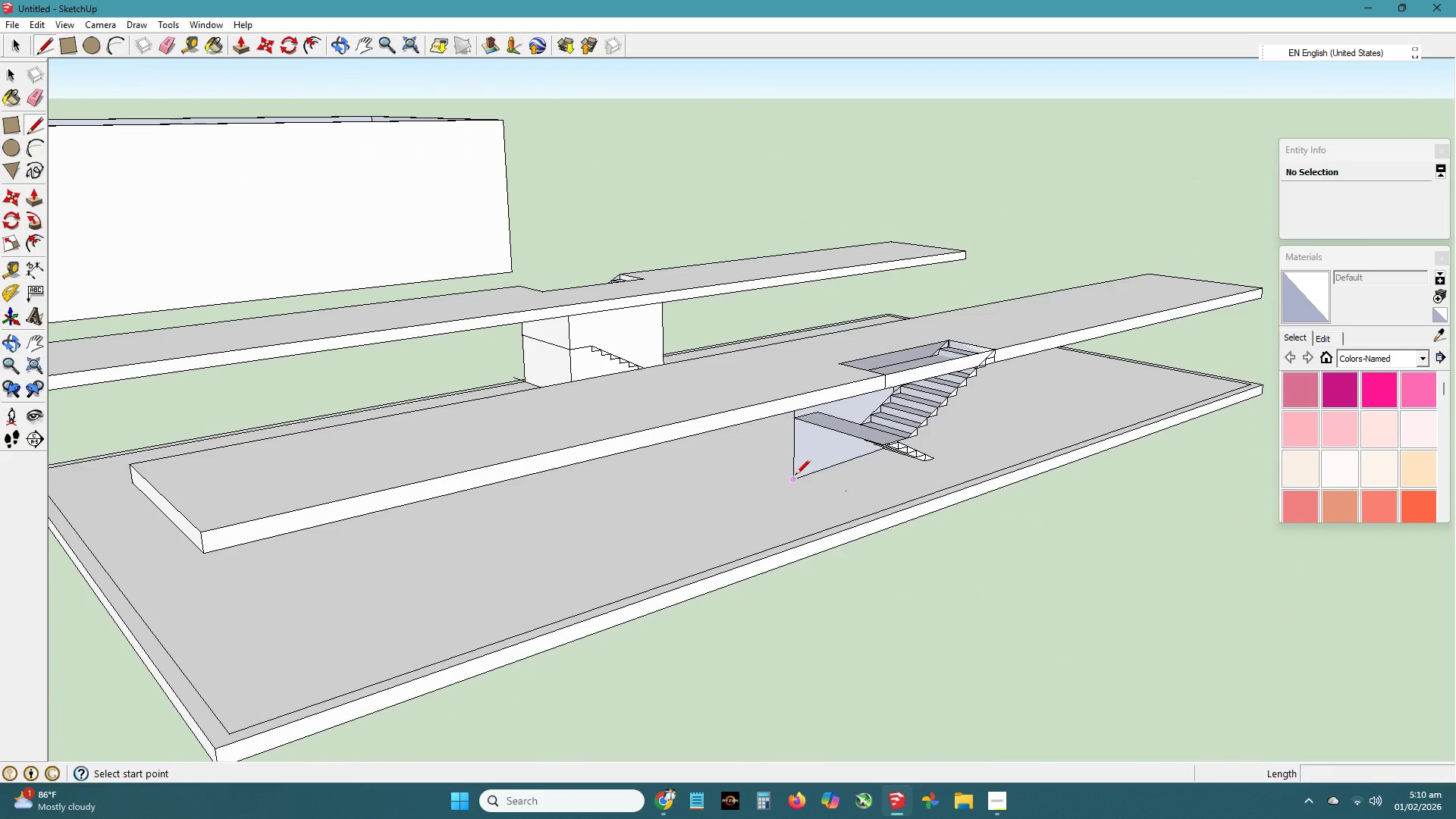 
left_click([795, 475])
 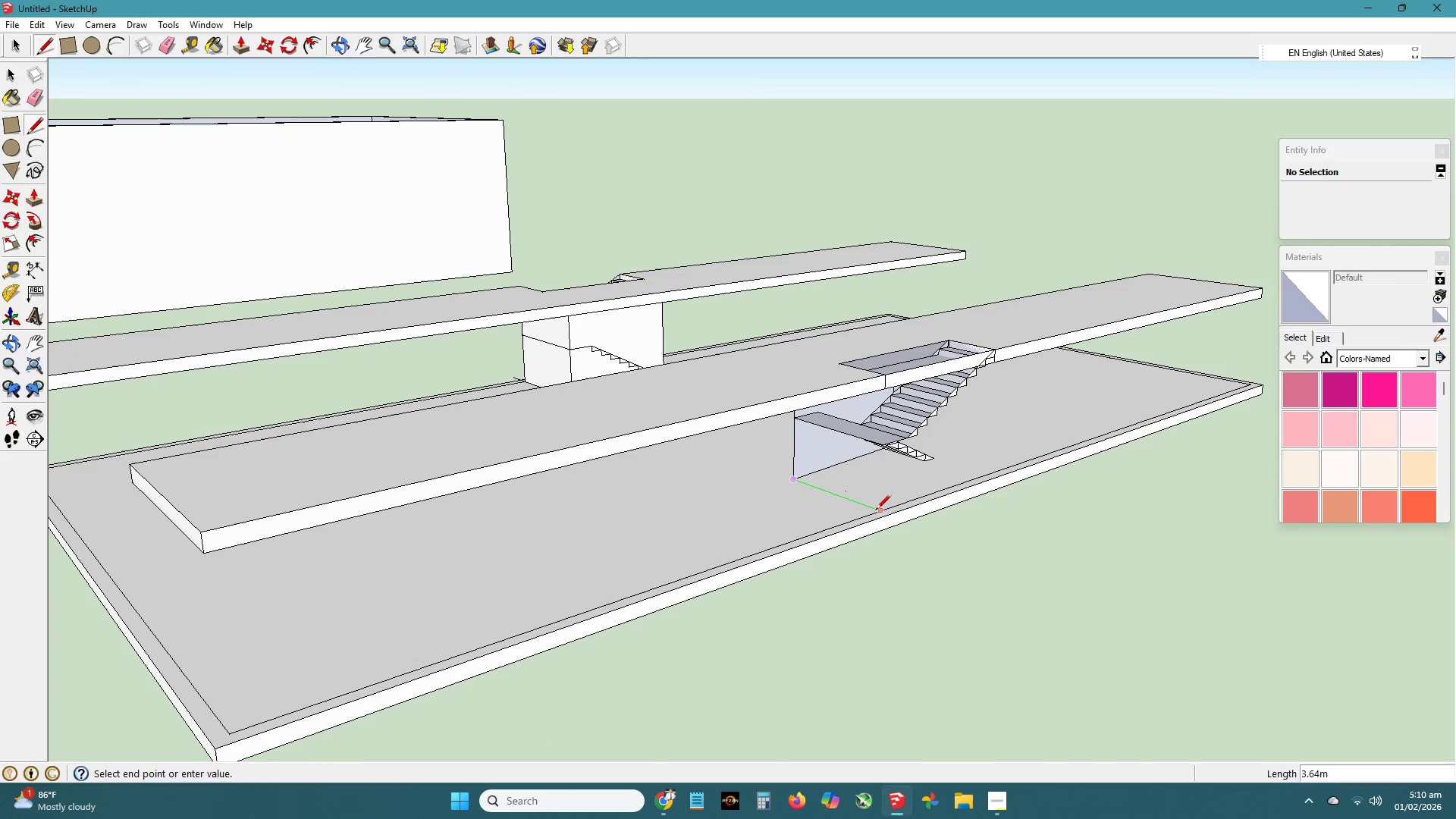 
key(Shift+ShiftLeft)
 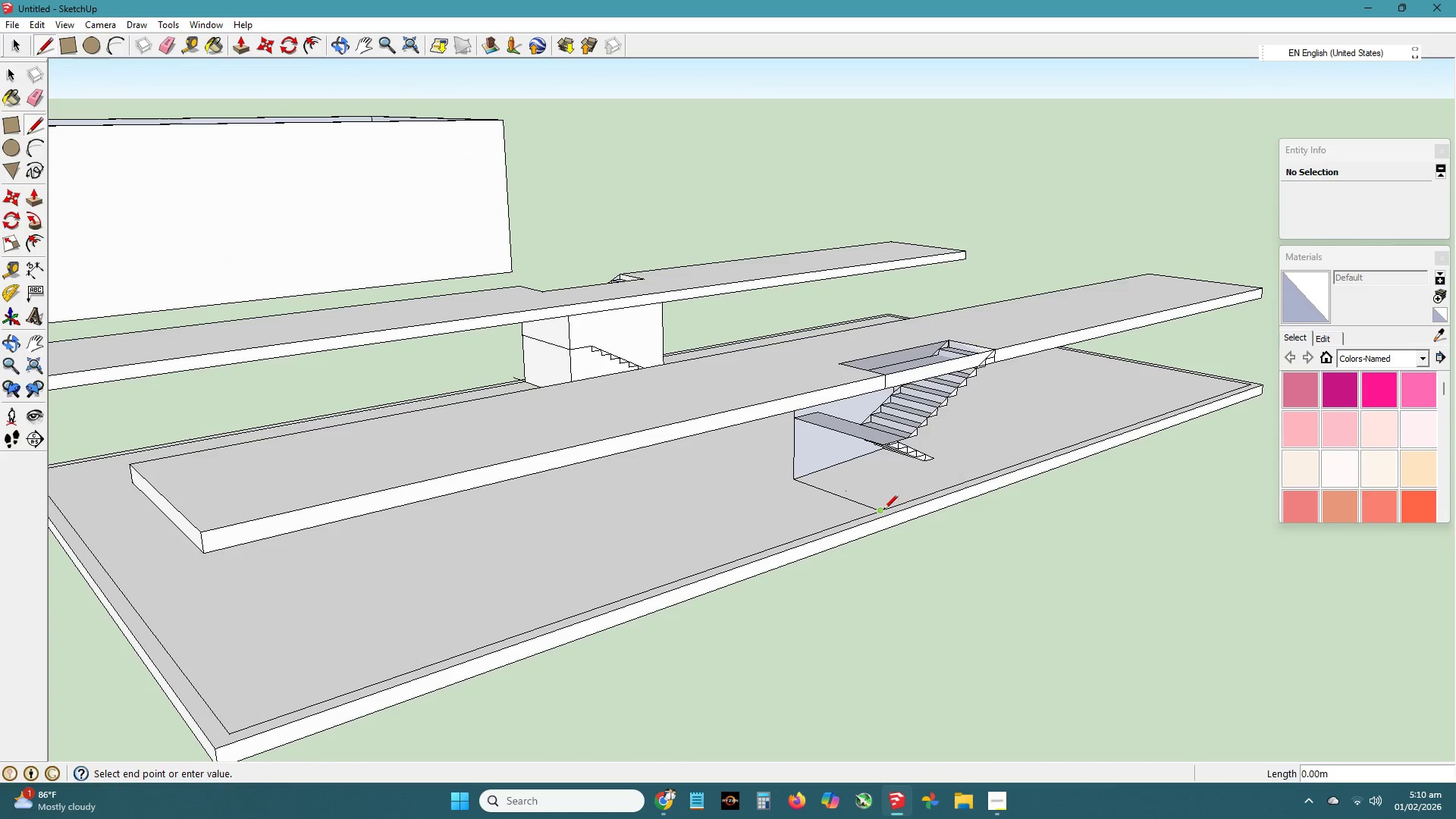 
double_click([882, 510])
 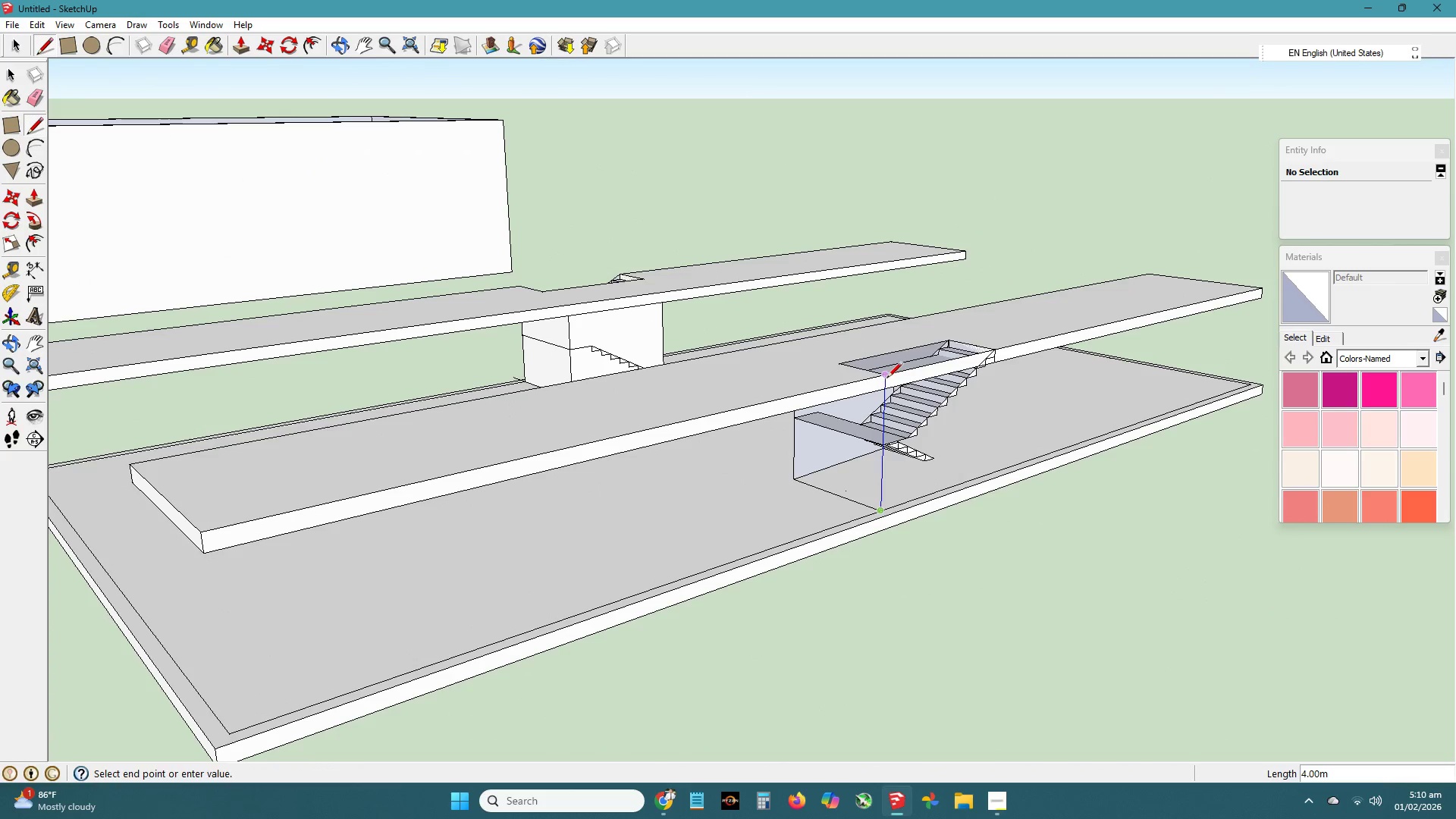 
left_click([887, 378])
 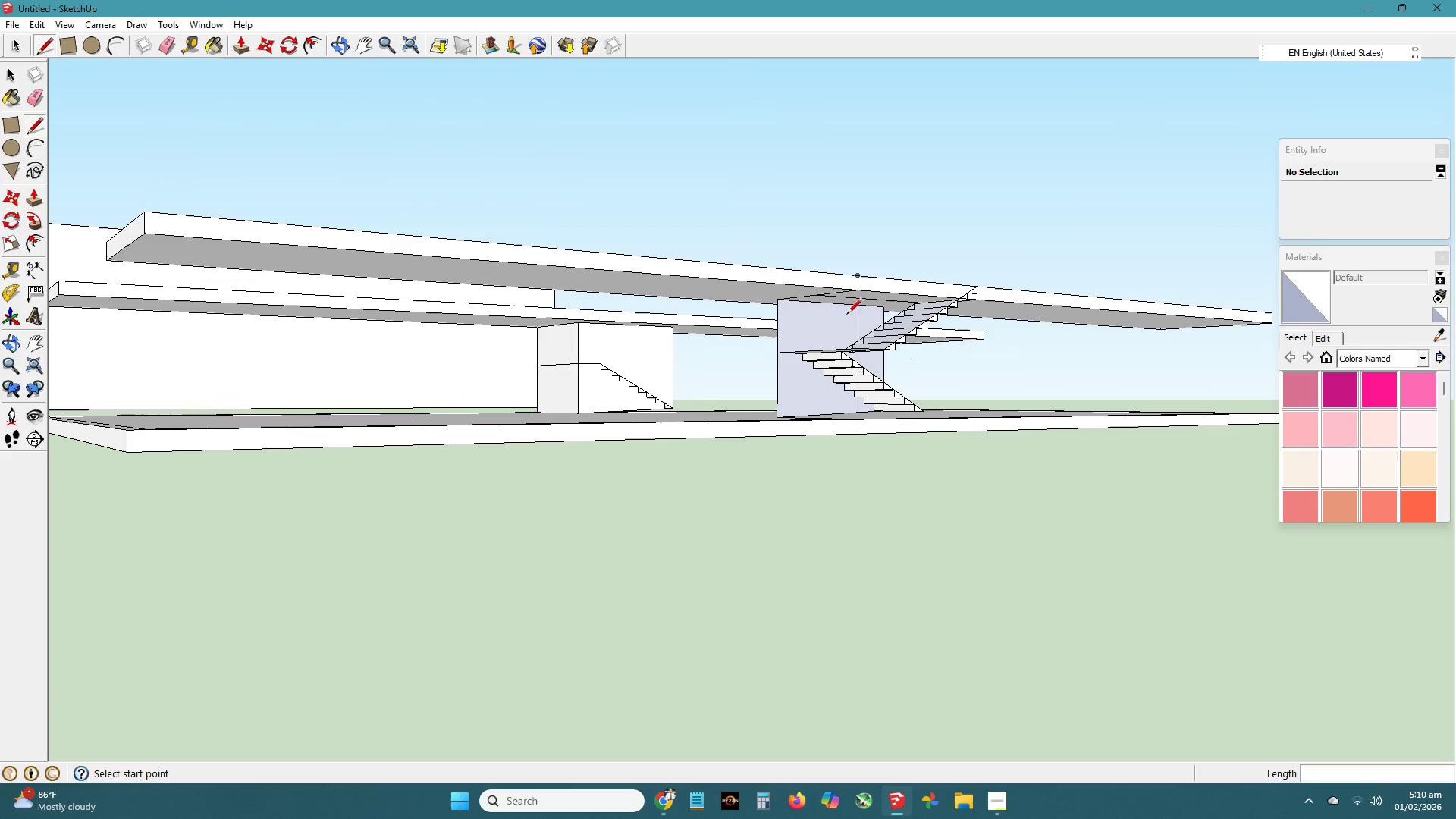 
left_click([778, 299])
 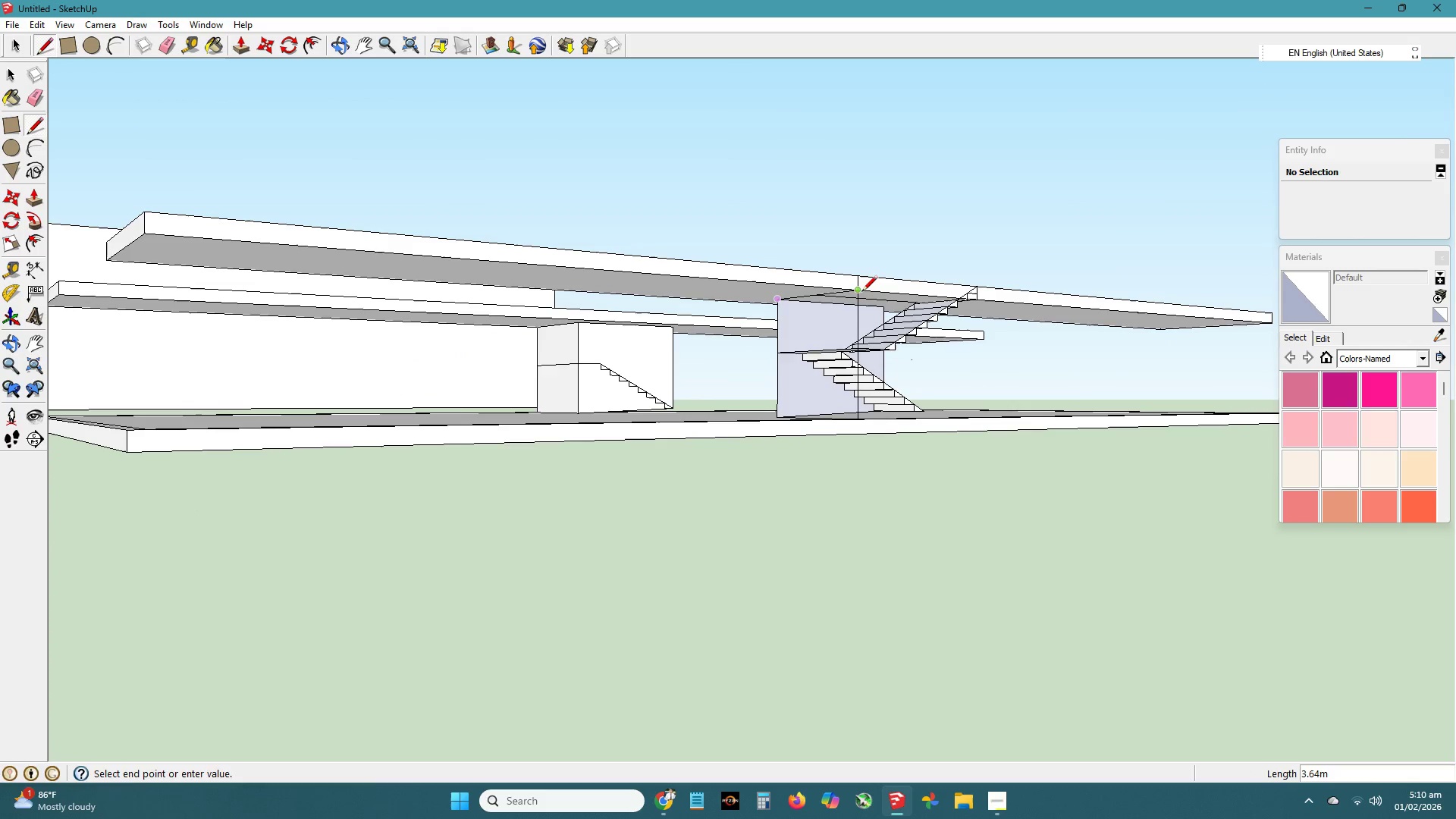 
left_click([862, 292])
 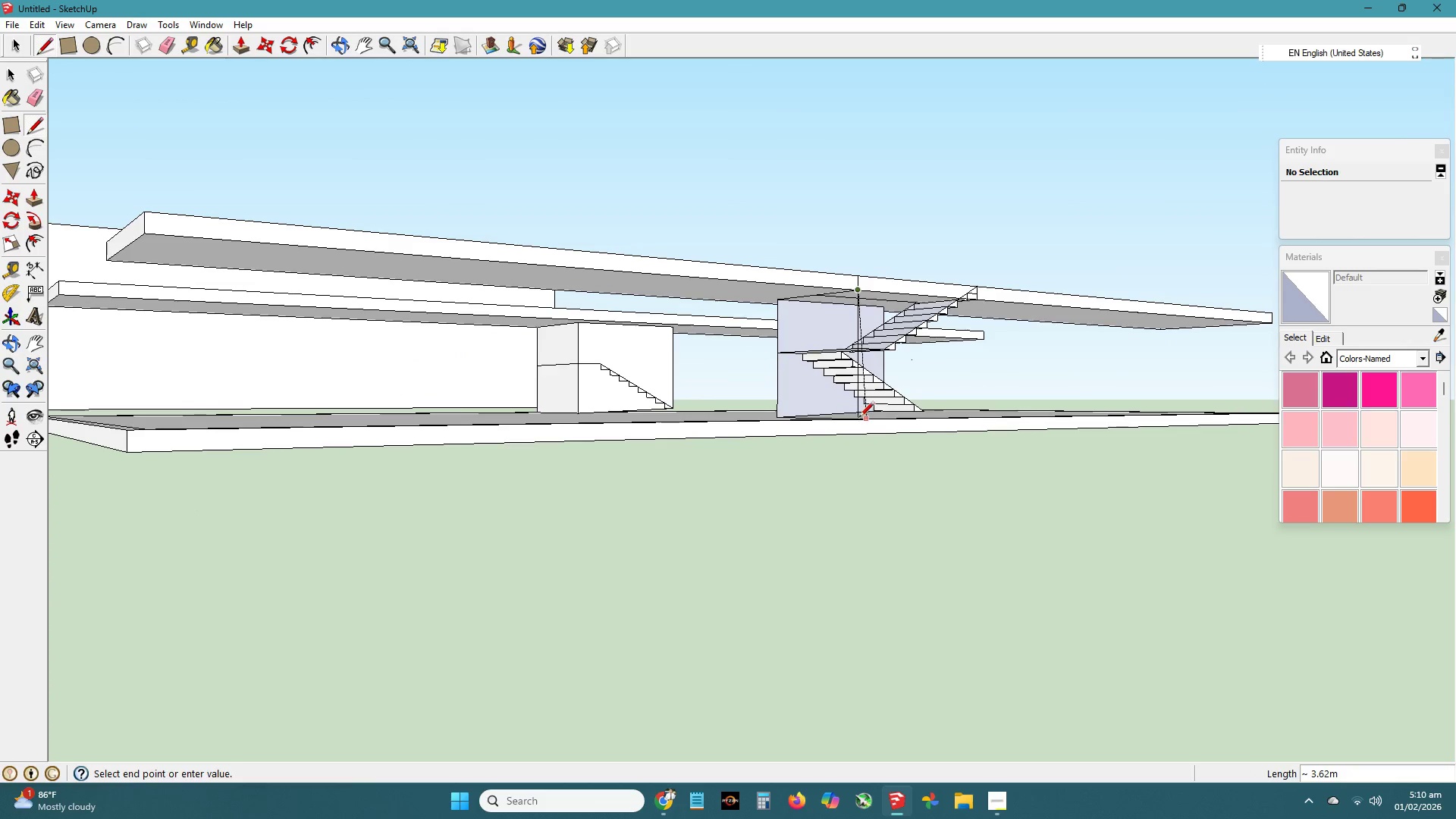 
scroll: coordinate [847, 529], scroll_direction: up, amount: 6.0
 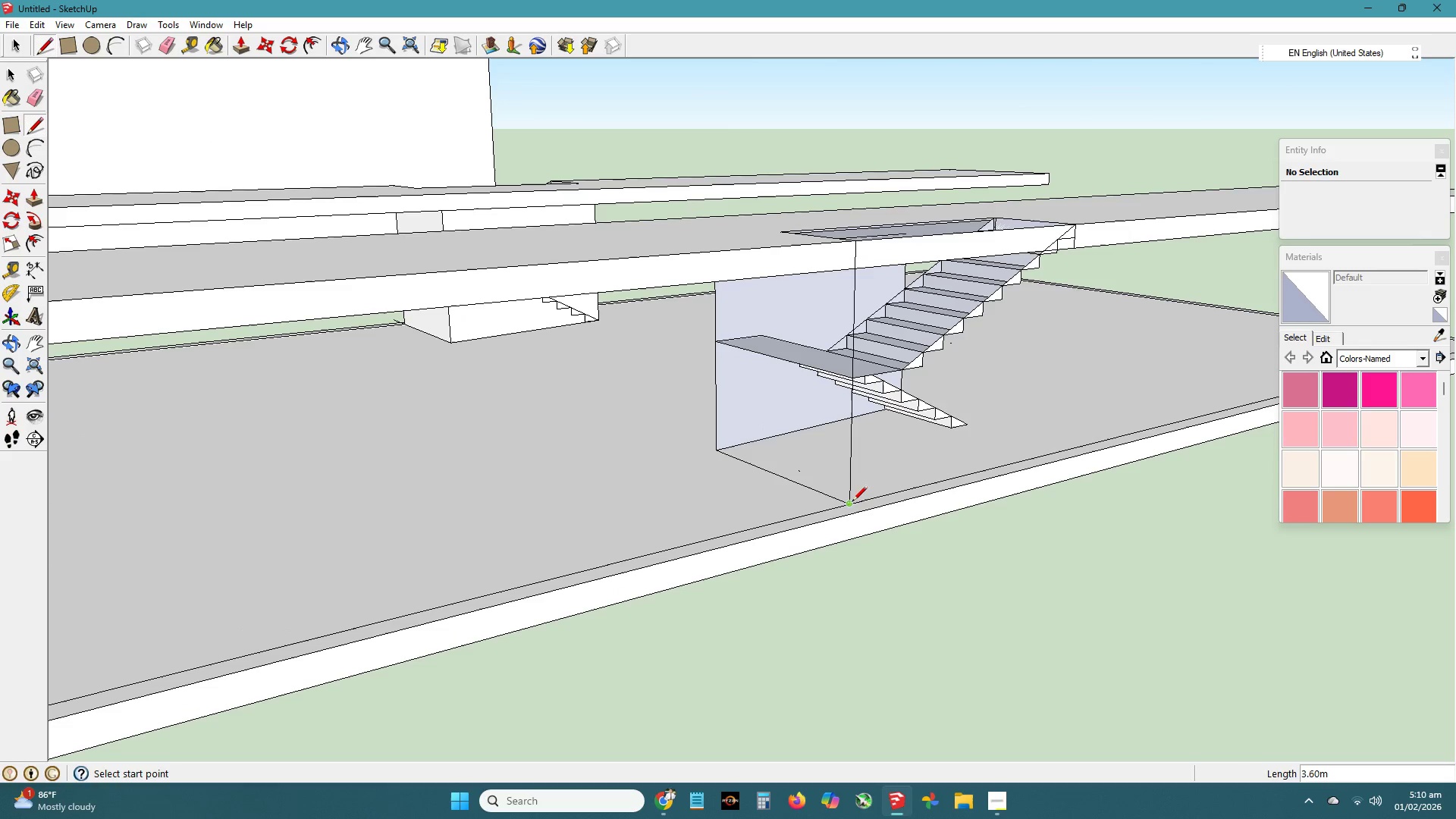 
double_click([852, 504])
 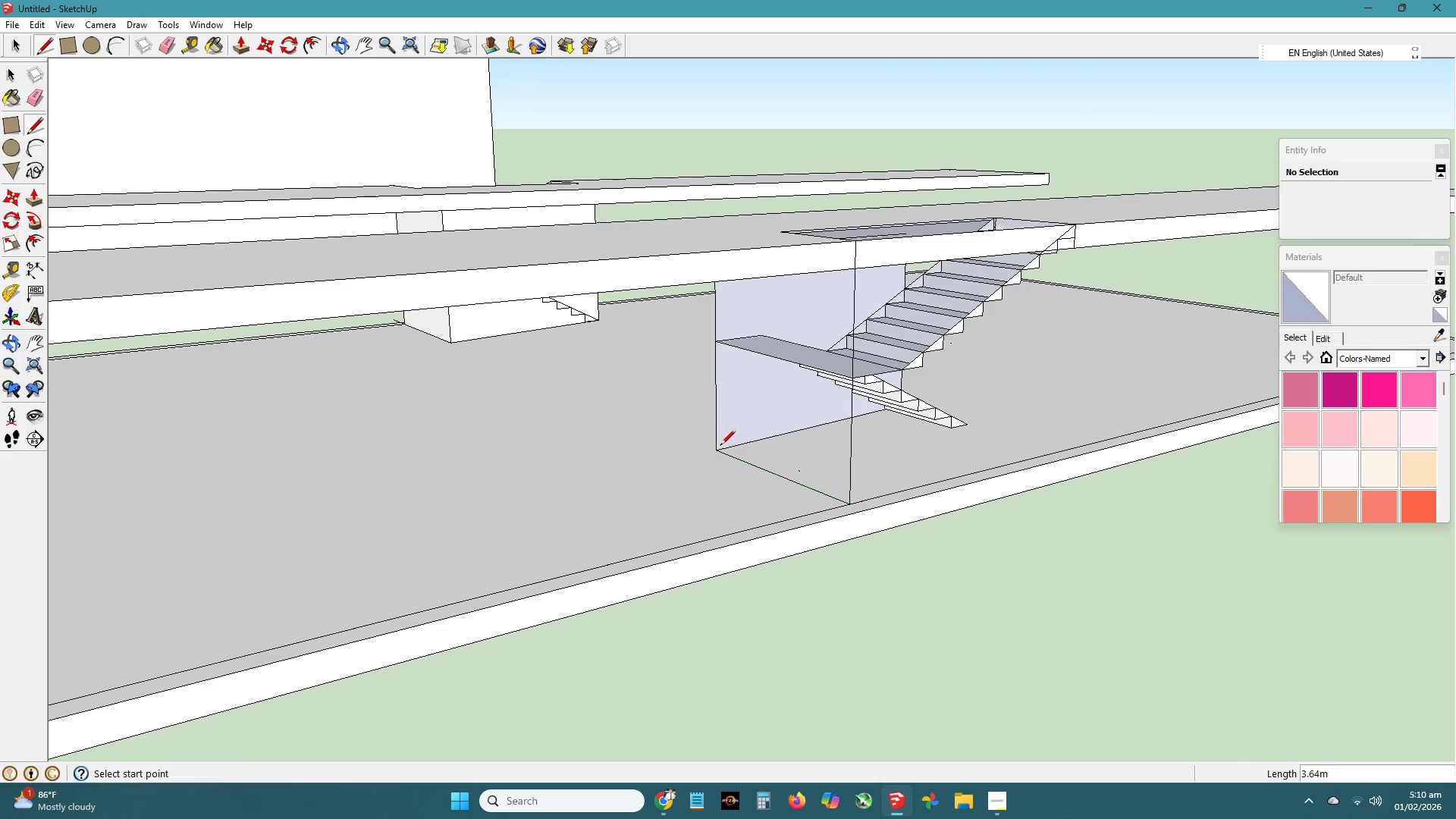 
double_click([717, 448])
 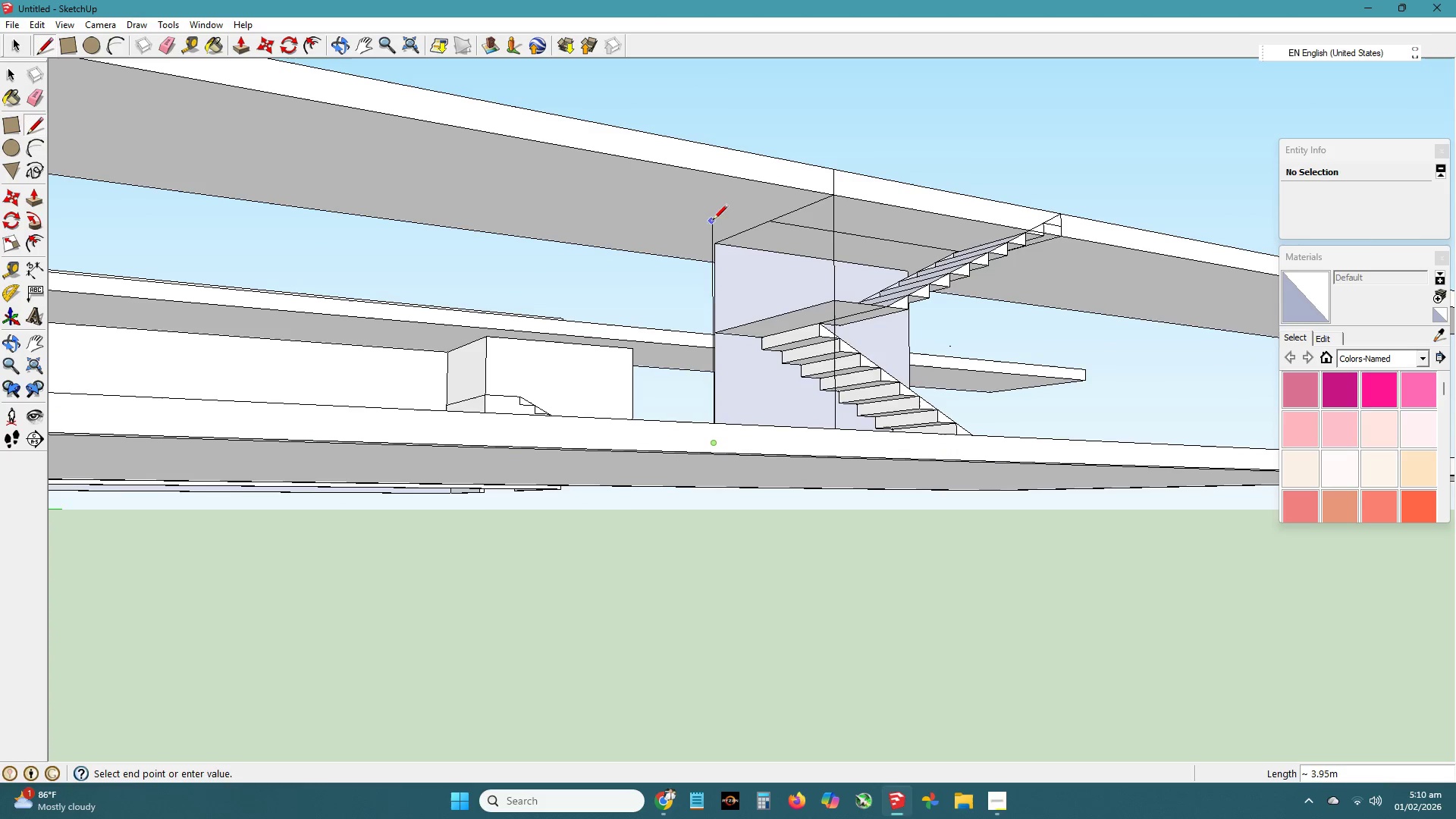 
left_click([717, 240])
 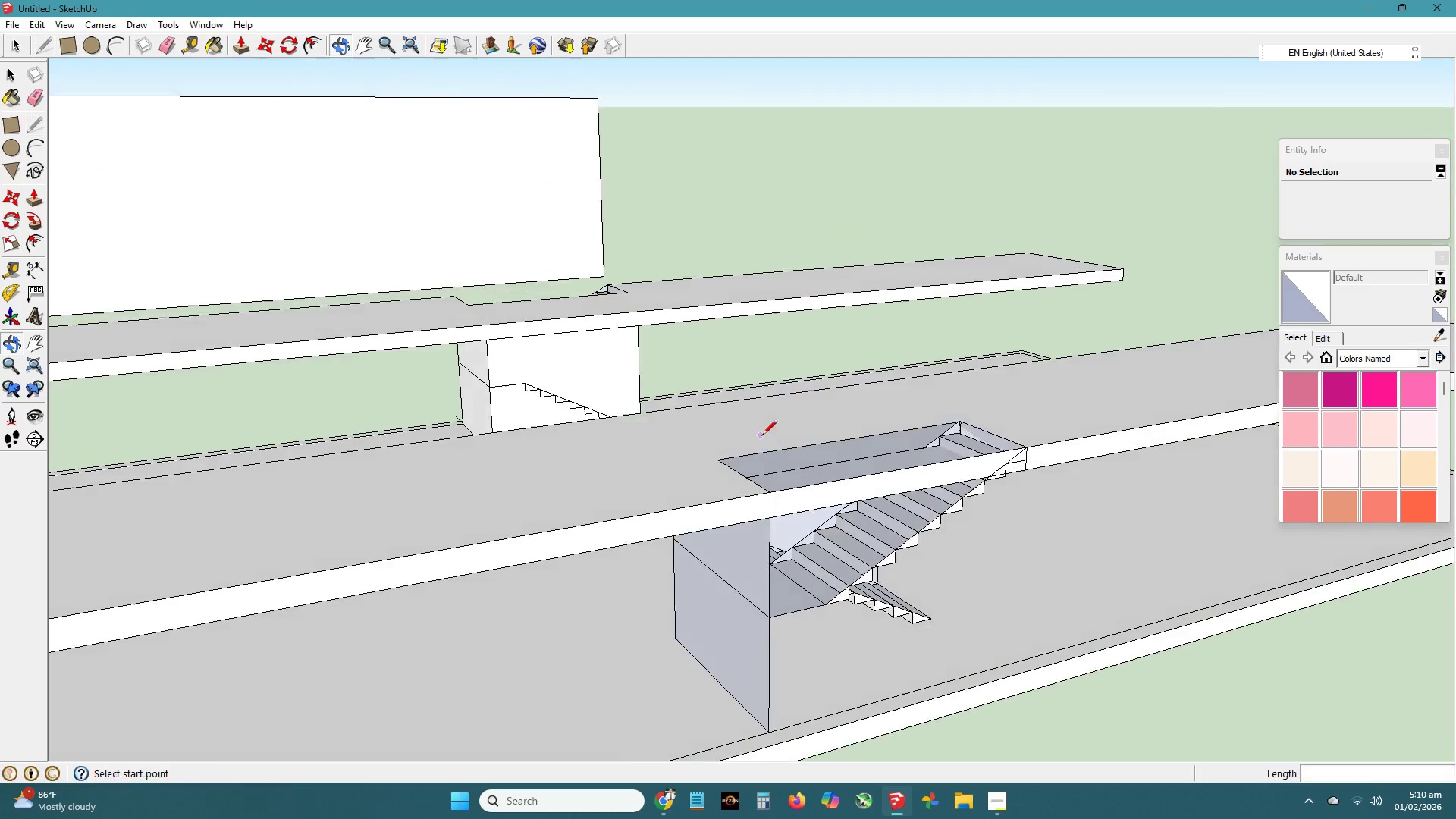 
key(H)
 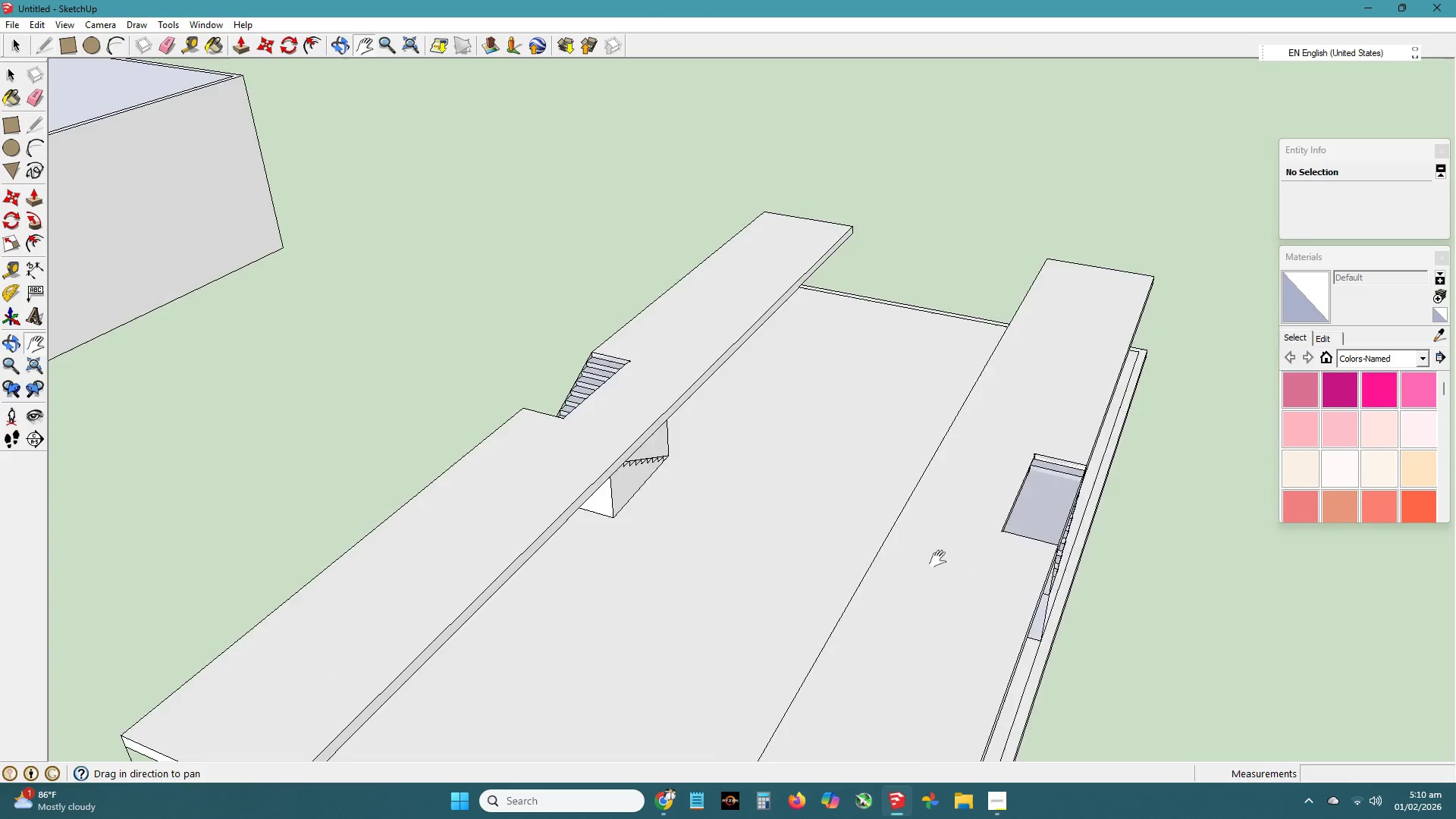 
scroll: coordinate [780, 478], scroll_direction: down, amount: 6.0
 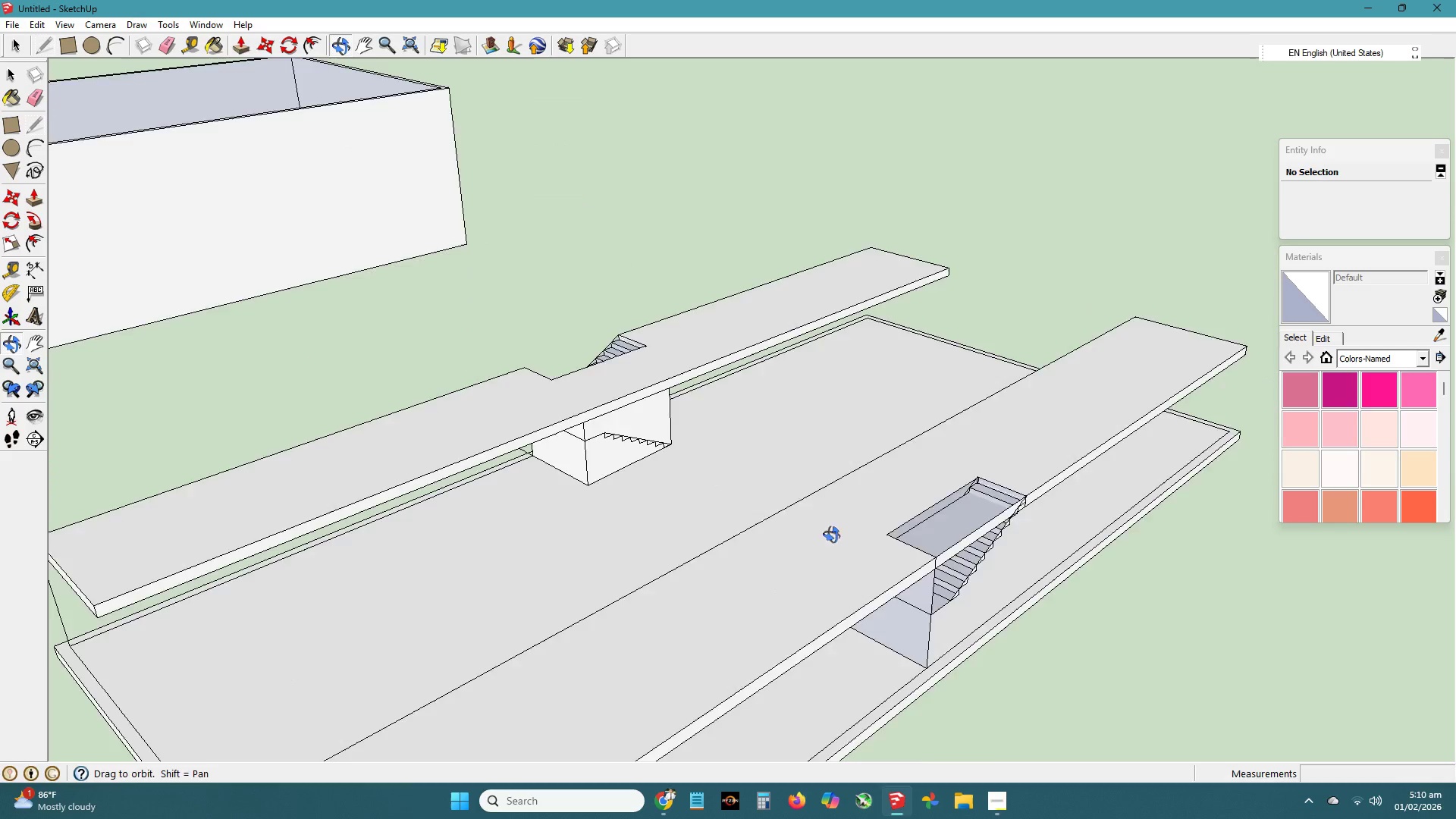 
key(T)
 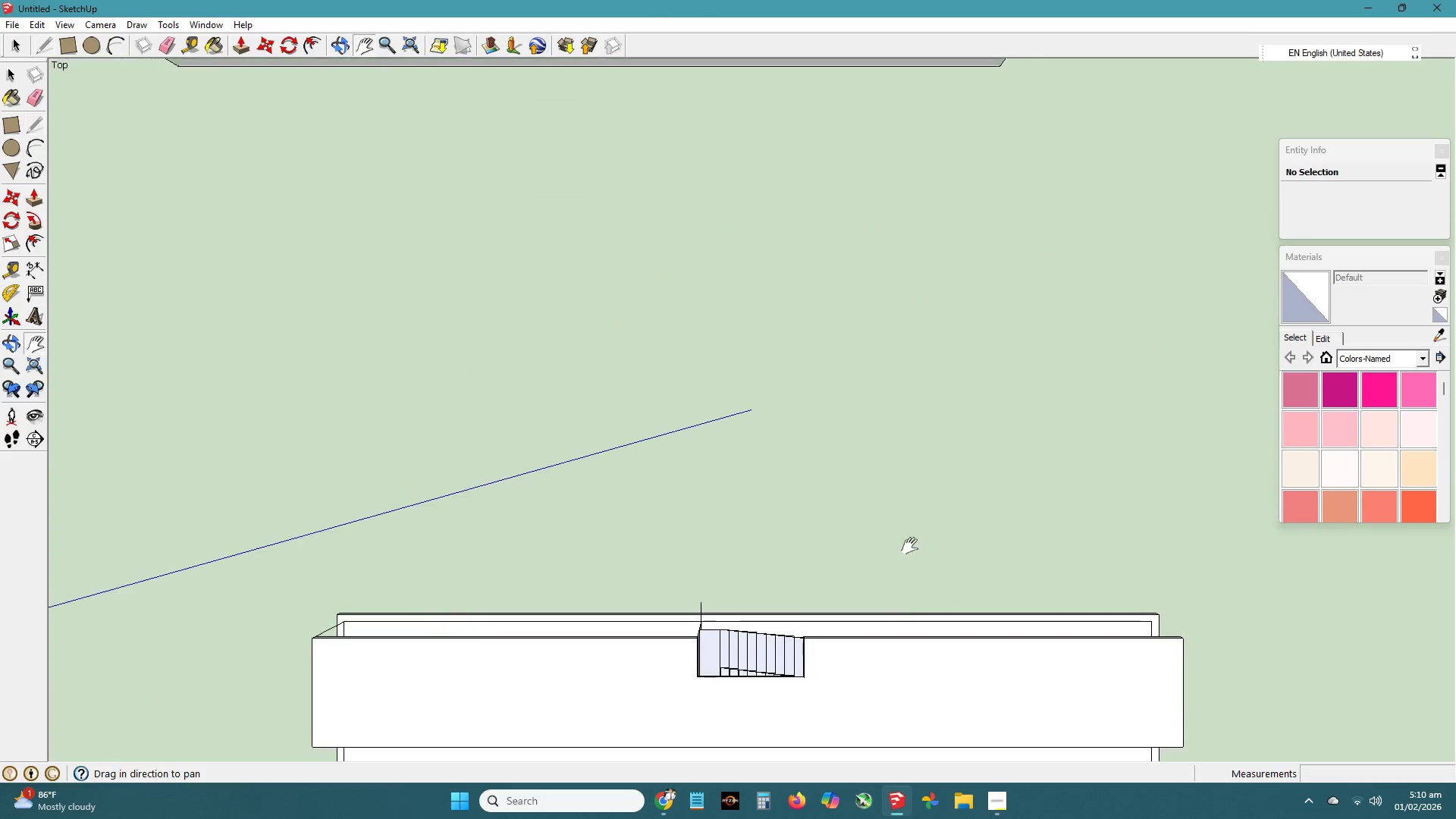 
left_click_drag(start_coordinate=[903, 550], to_coordinate=[878, 250])
 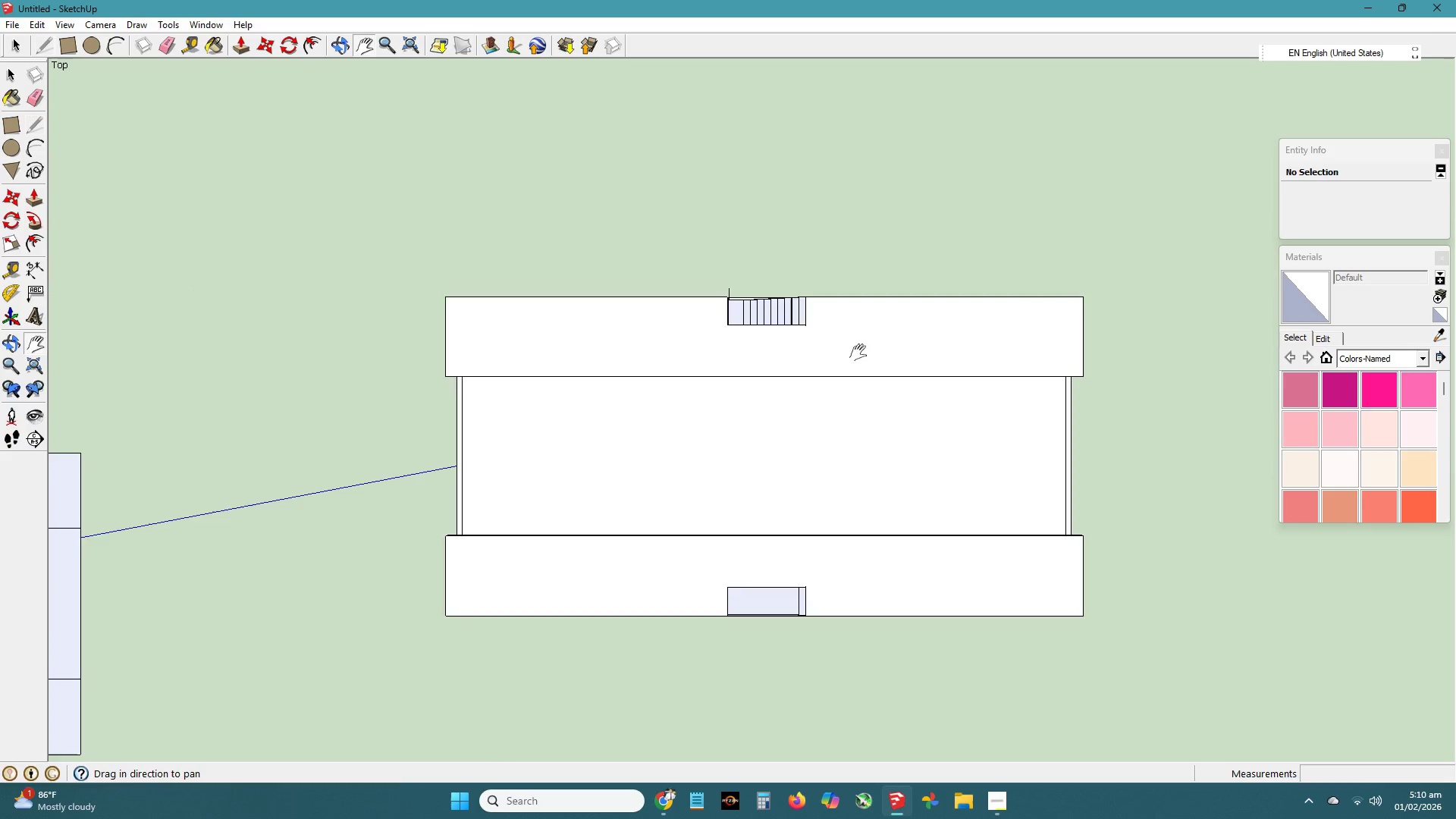 
scroll: coordinate [861, 366], scroll_direction: down, amount: 9.0
 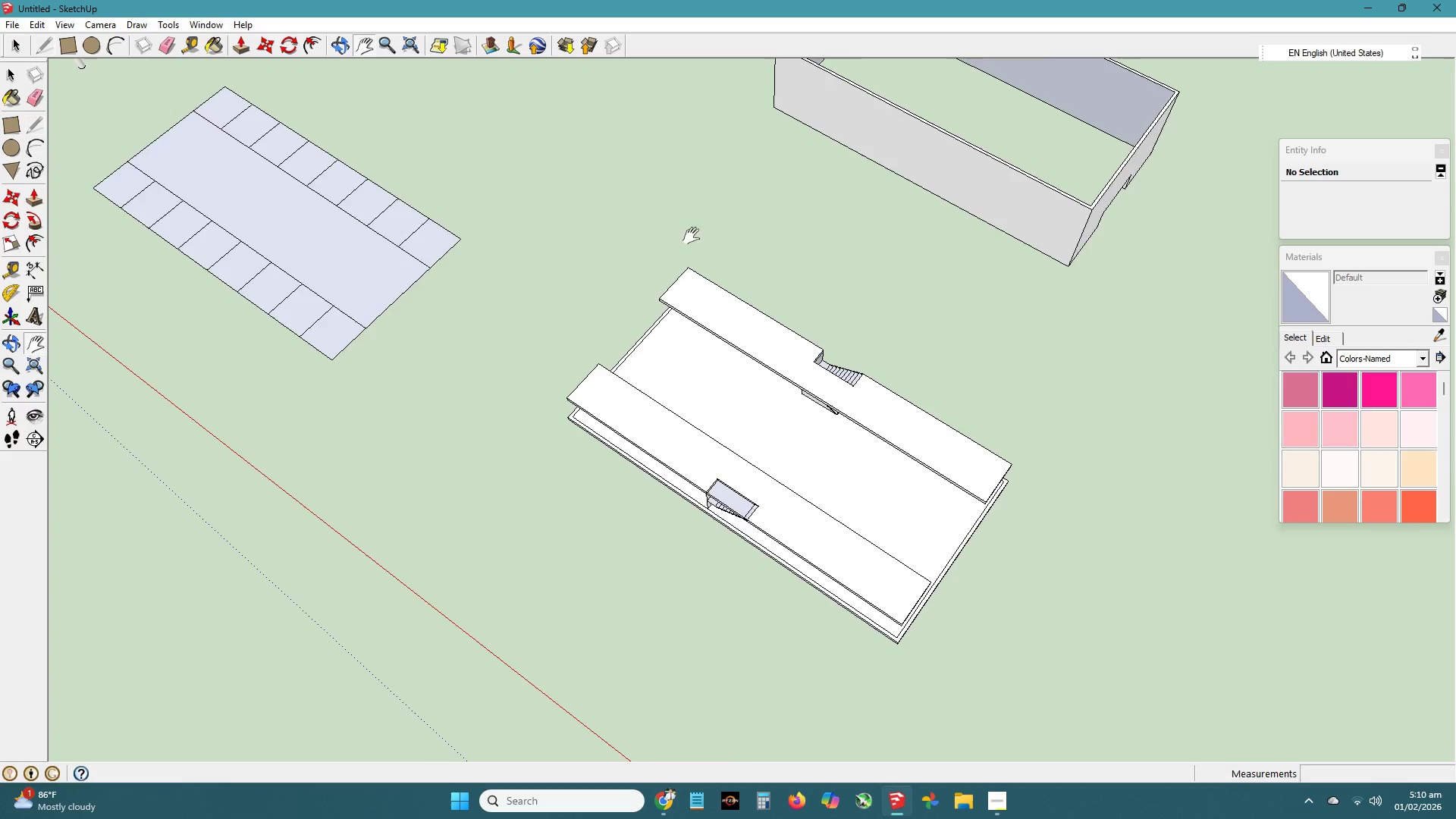 
scroll: coordinate [830, 476], scroll_direction: up, amount: 5.0
 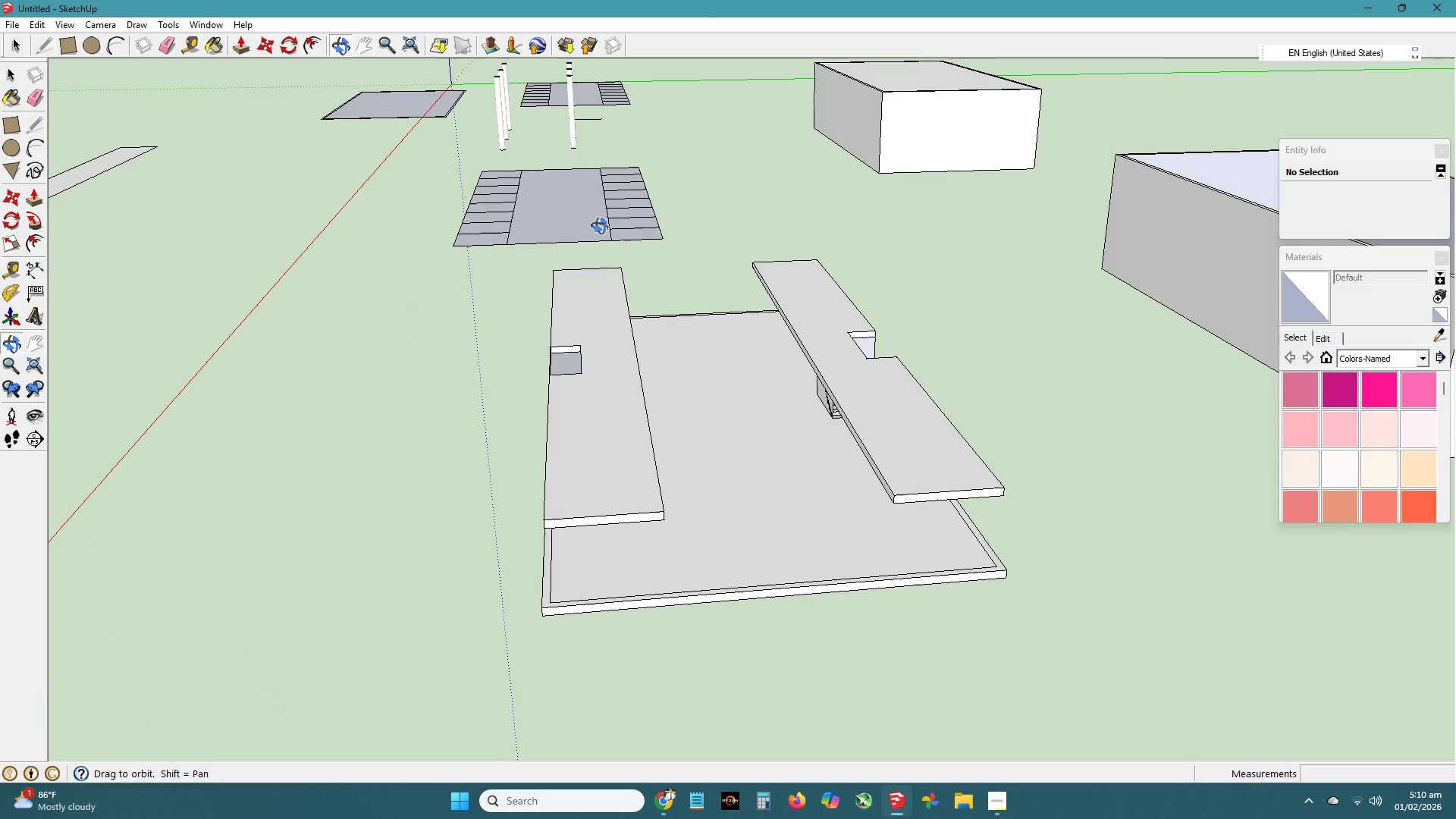 
key(Space)
 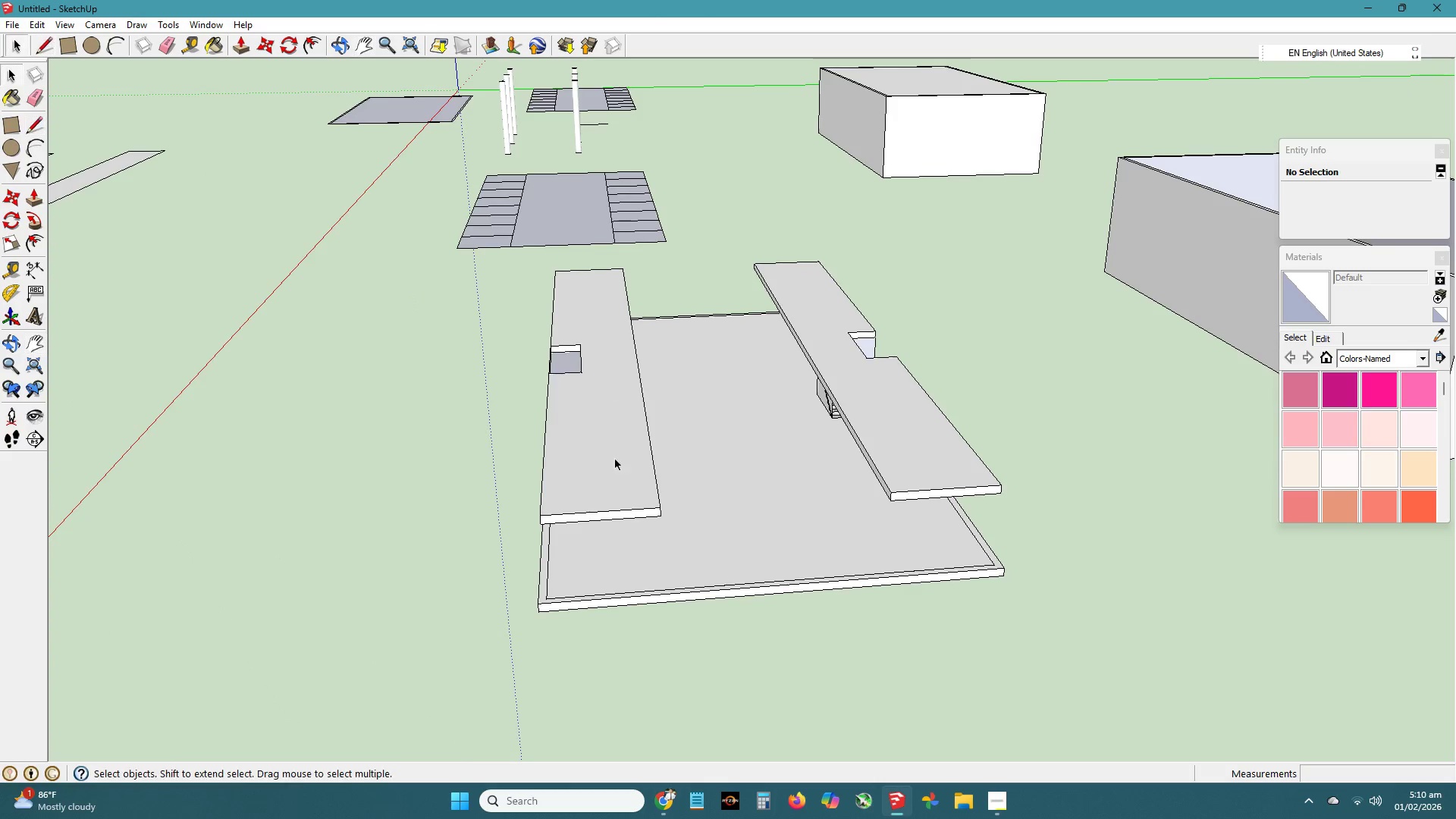 
left_click([620, 469])
 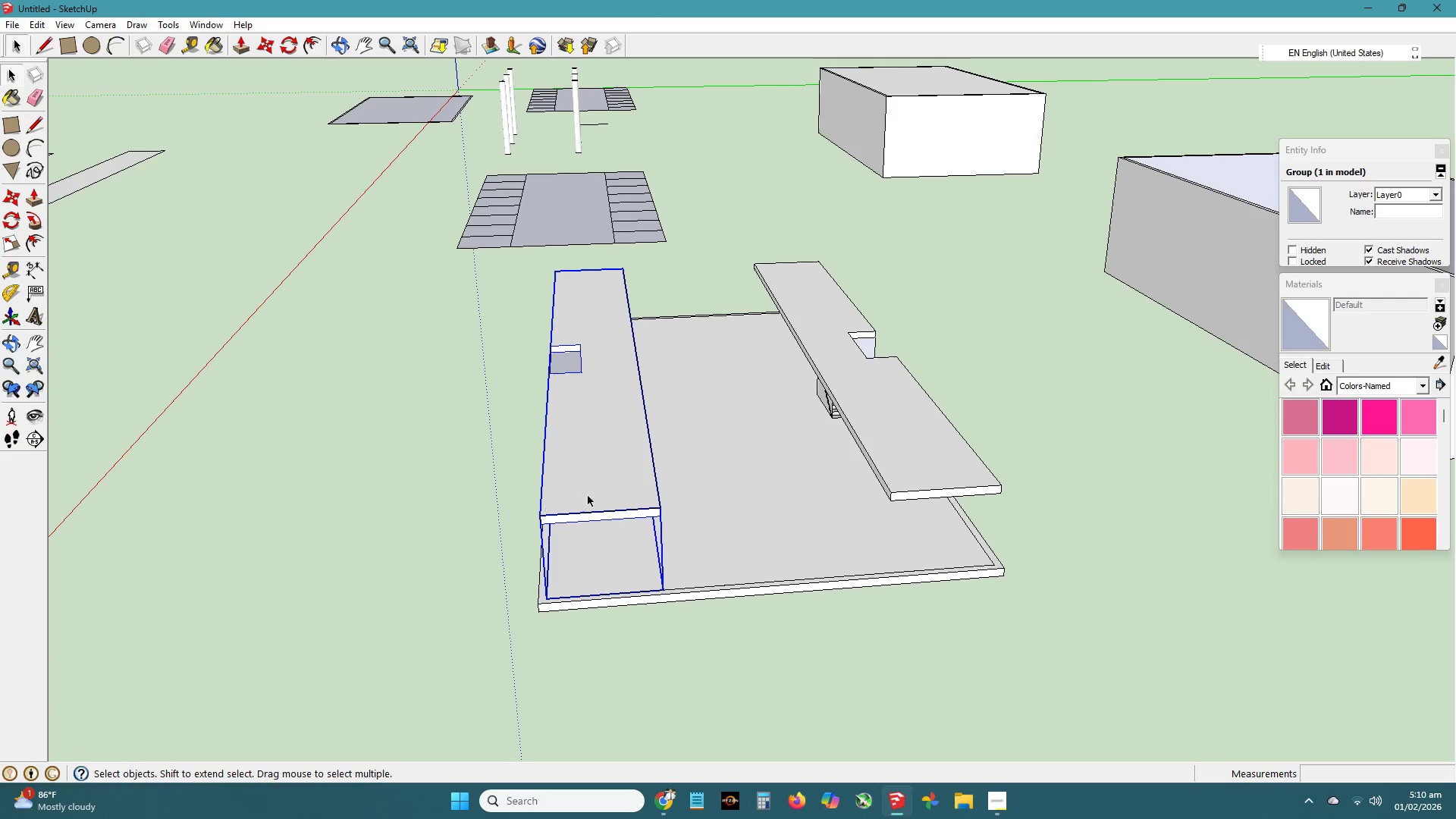 
double_click([588, 496])
 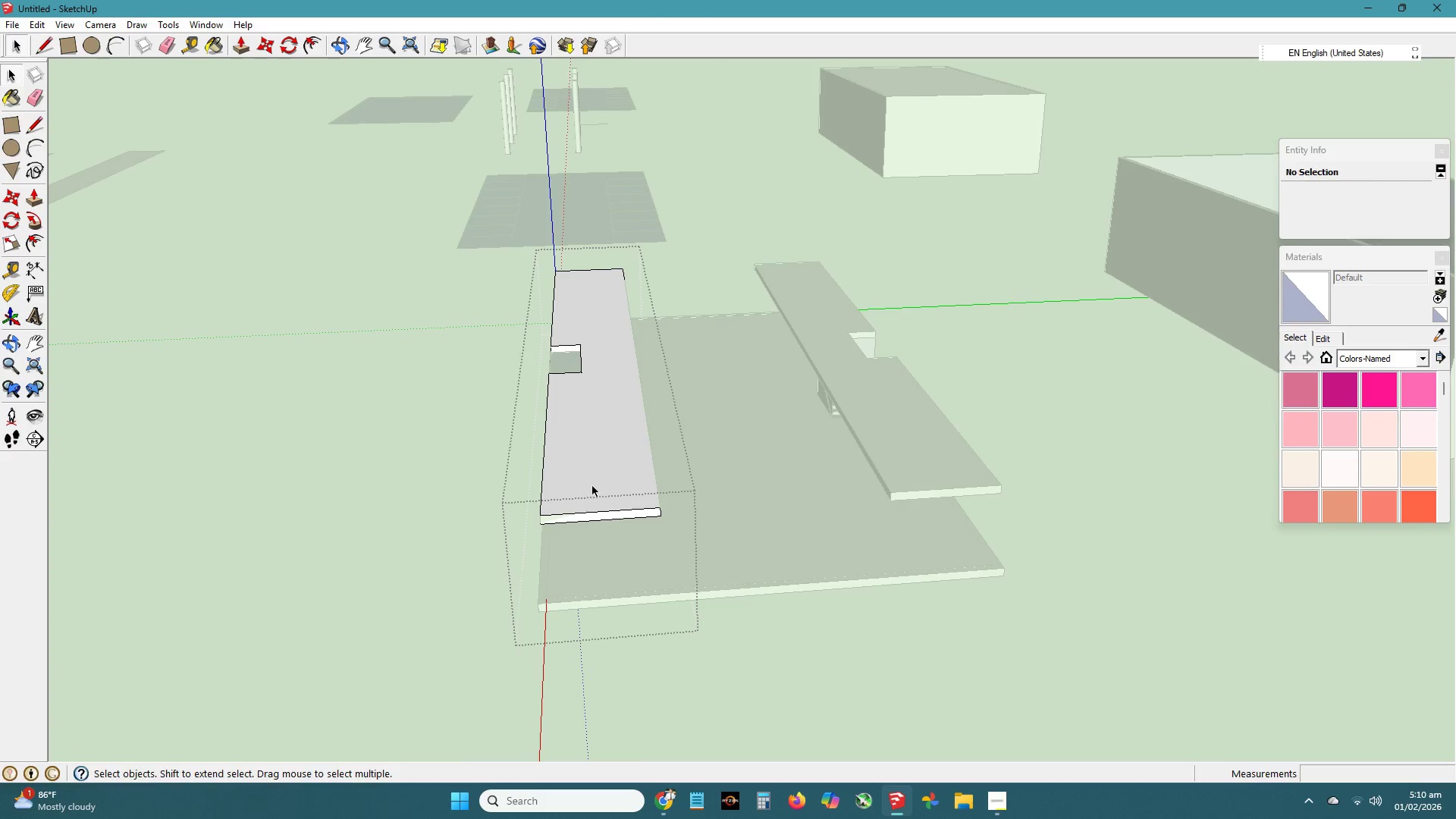 
left_click([593, 486])
 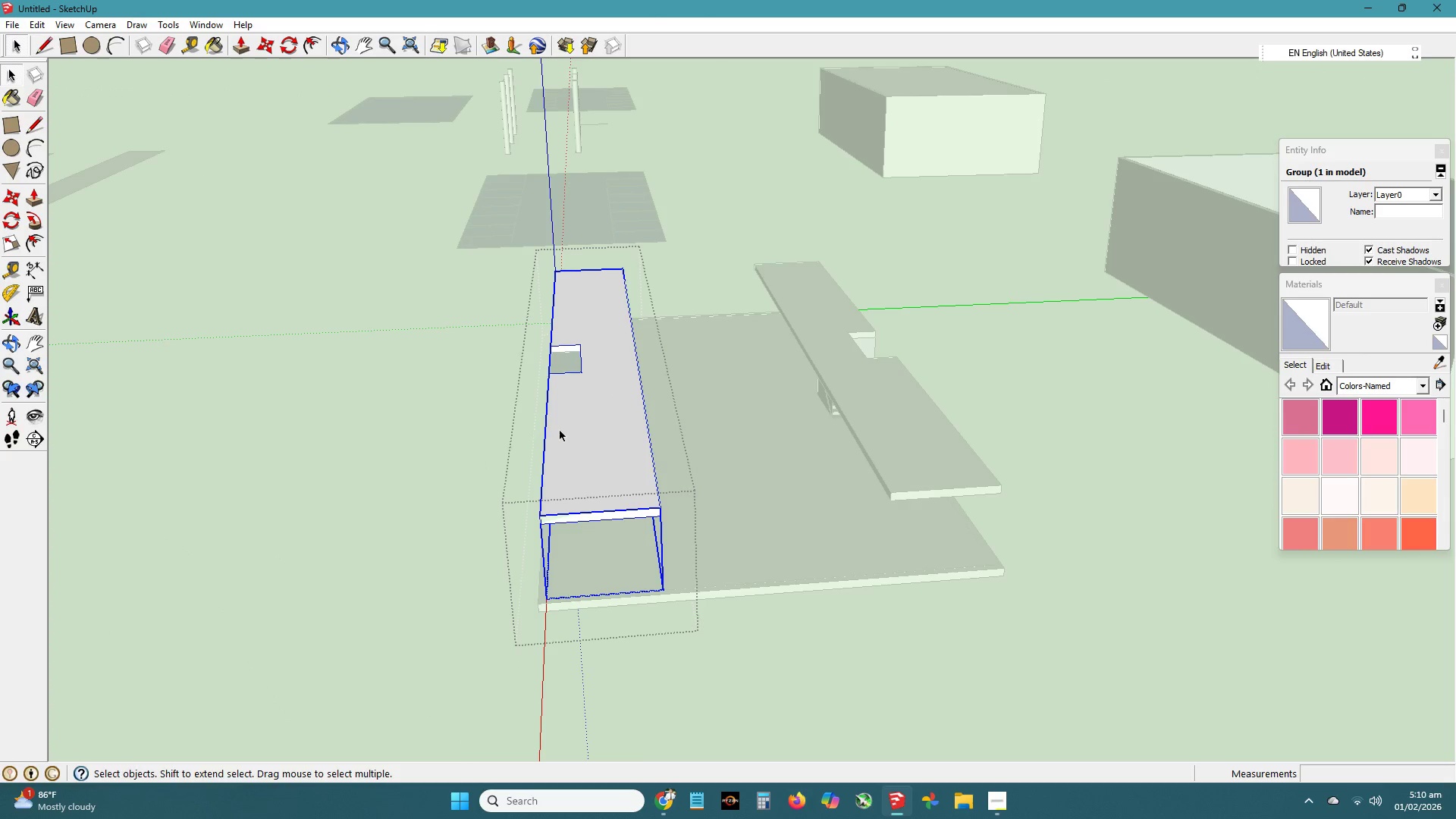 
double_click([596, 444])
 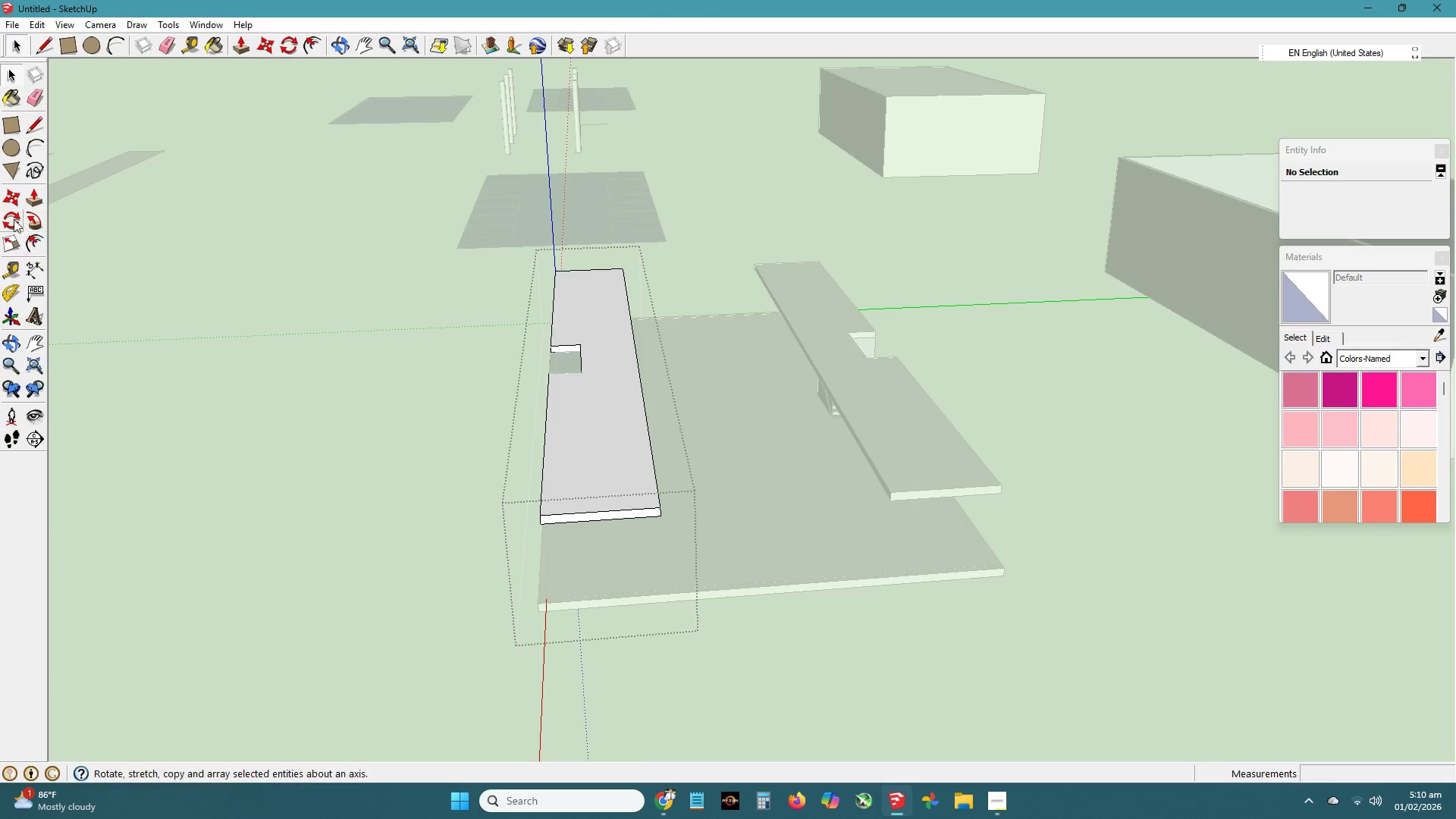 
left_click([12, 241])
 